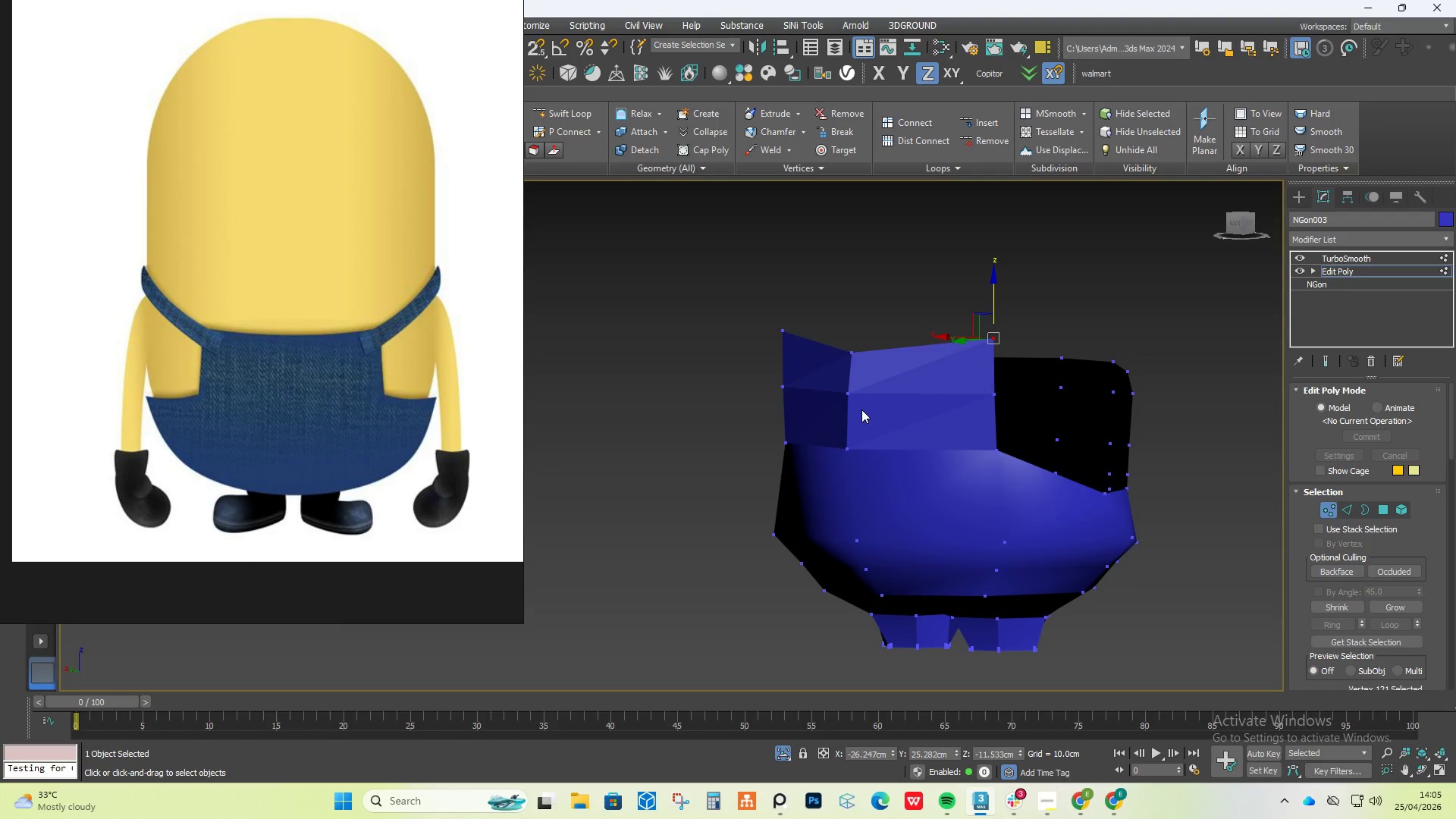 
key(F4)
 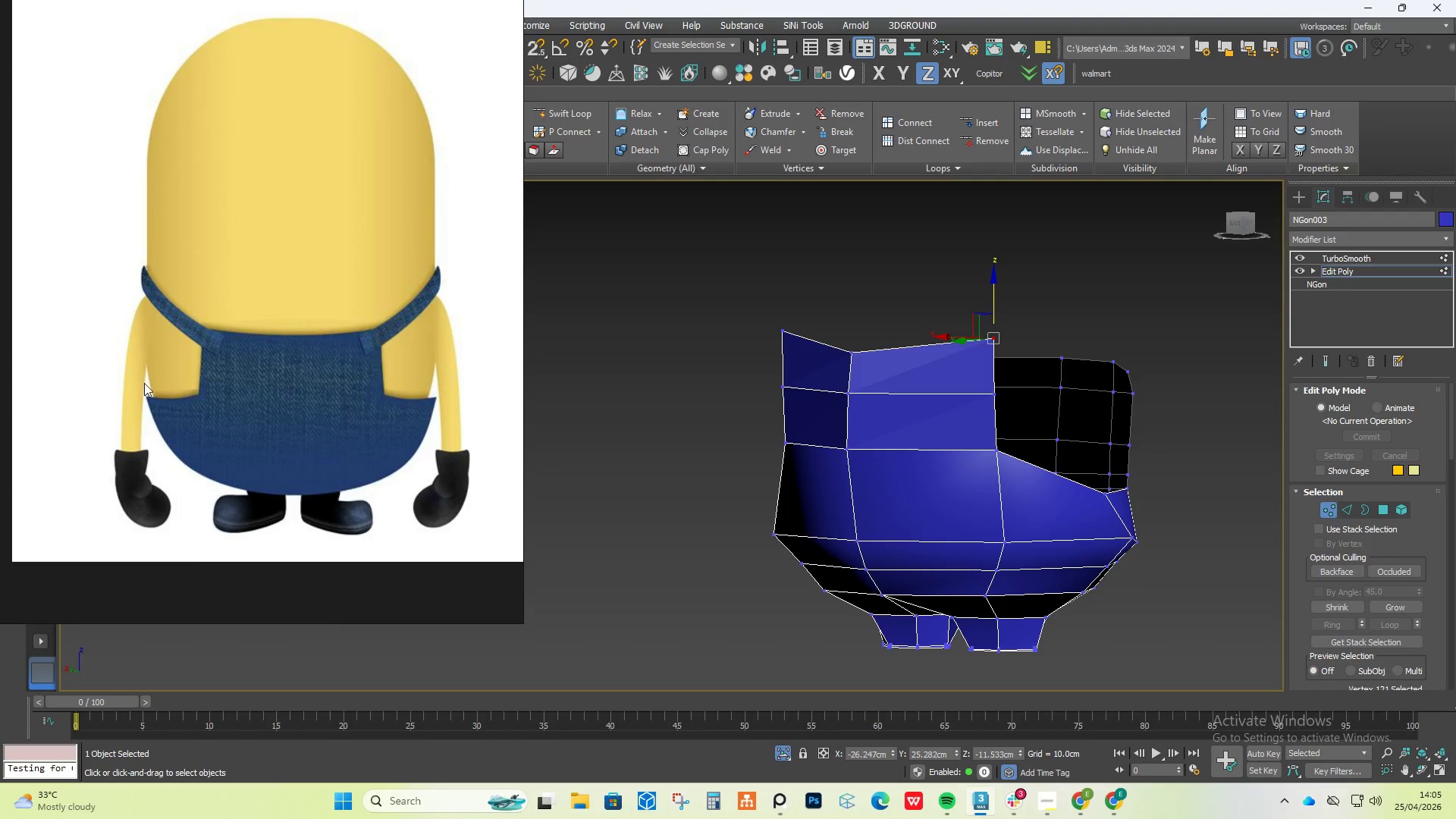 
scroll: coordinate [238, 408], scroll_direction: up, amount: 4.0
 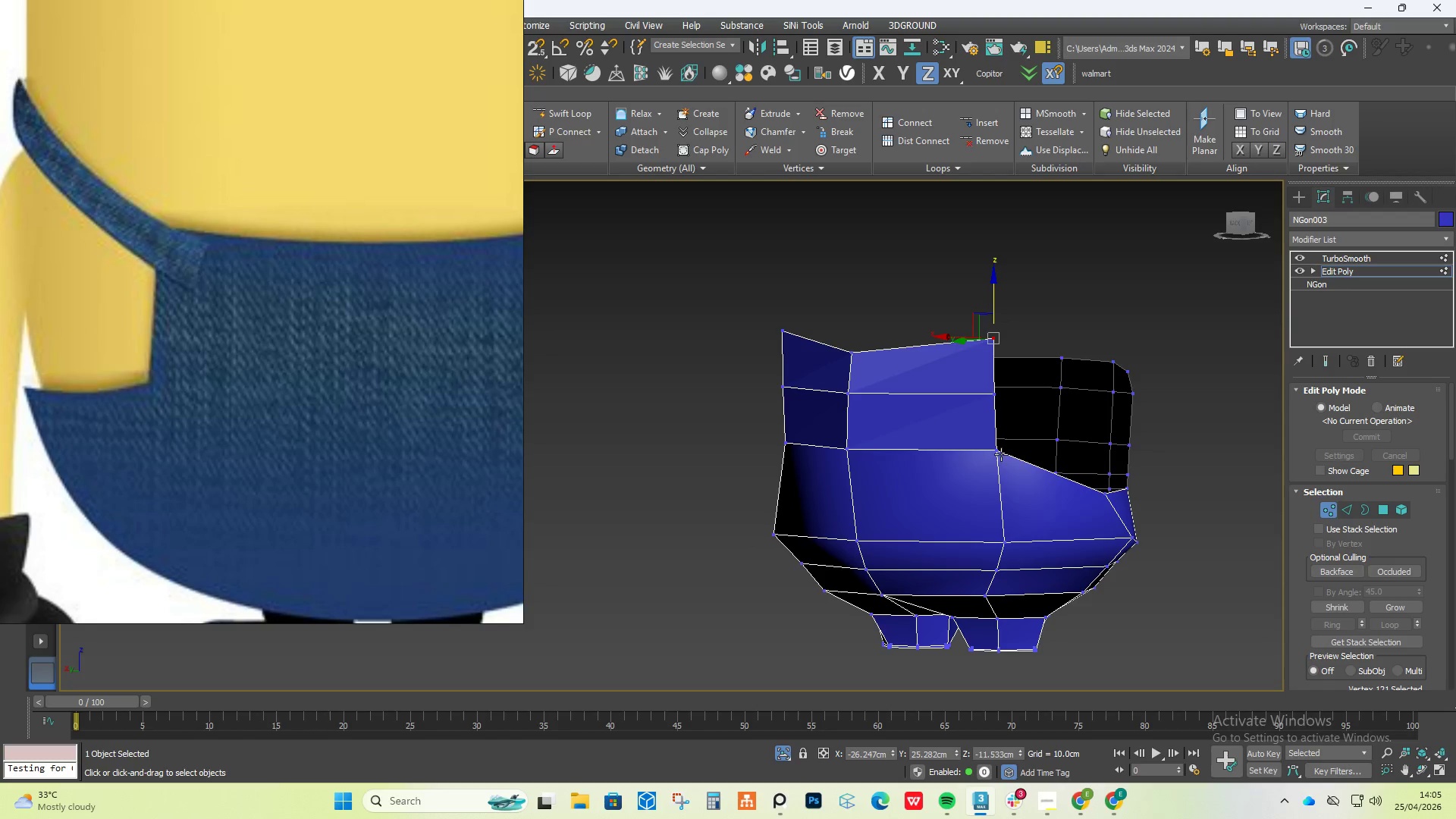 
wait(5.73)
 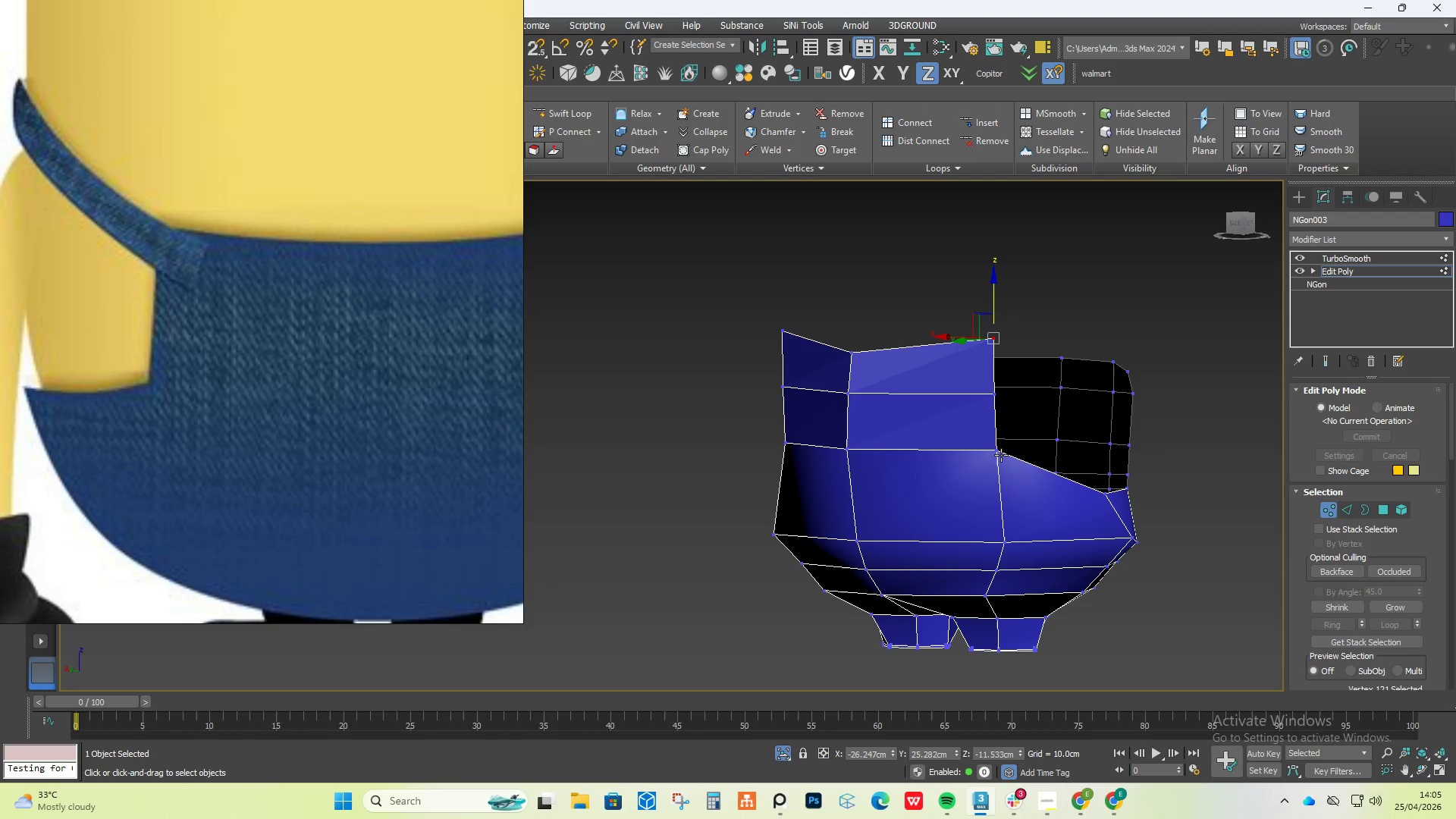 
left_click([786, 748])
 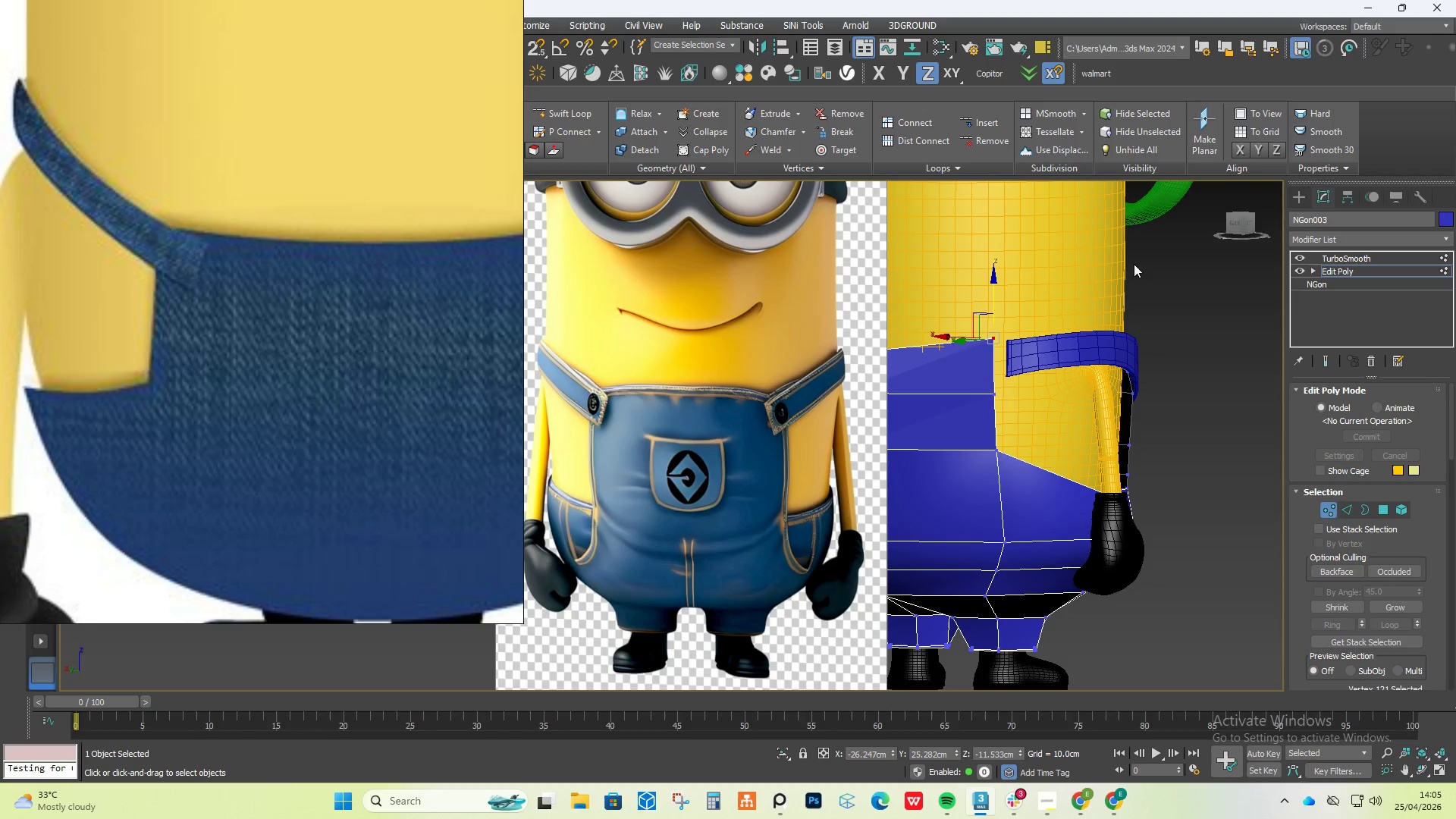 
left_click([1304, 195])
 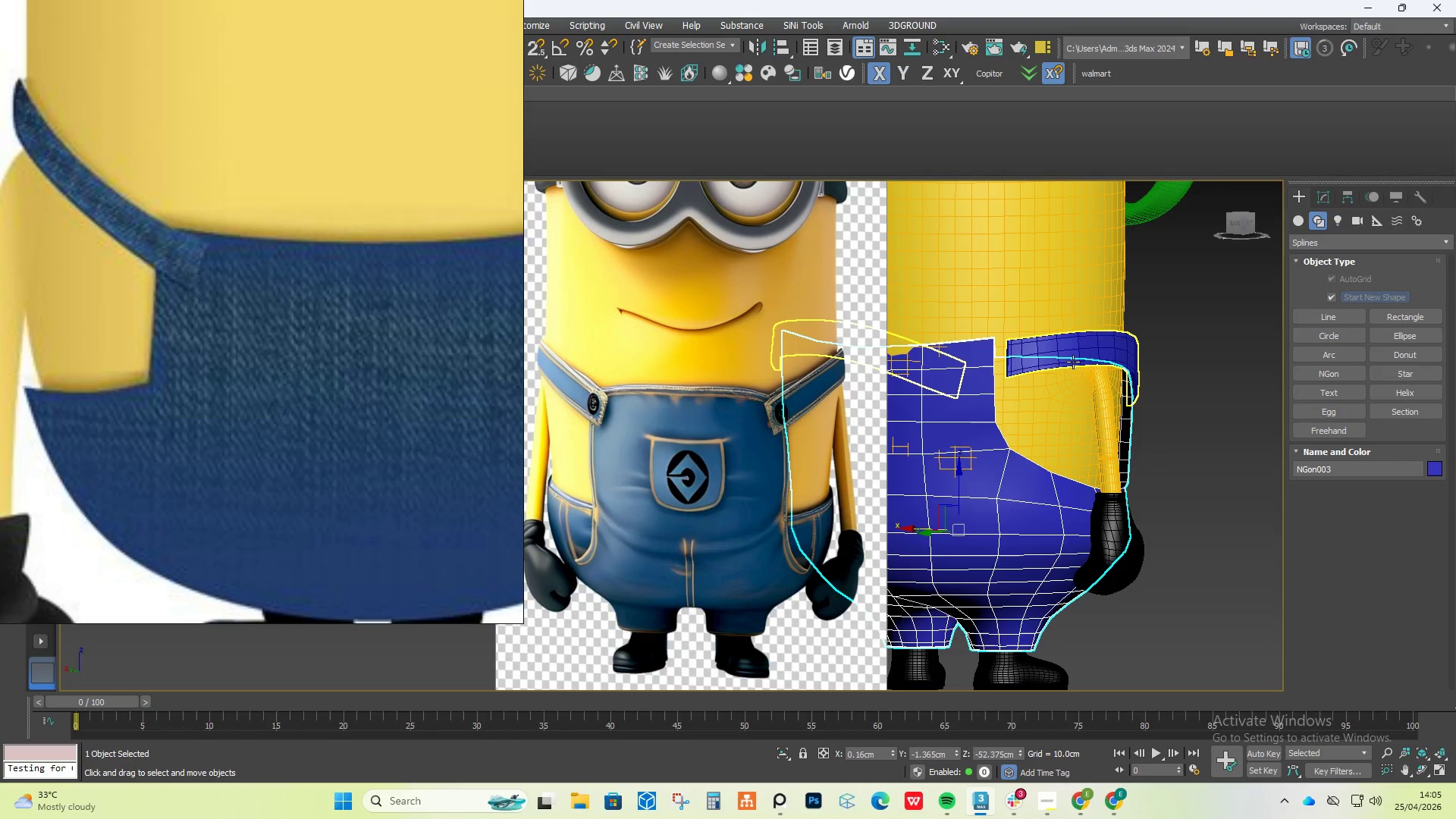 
left_click([1073, 362])
 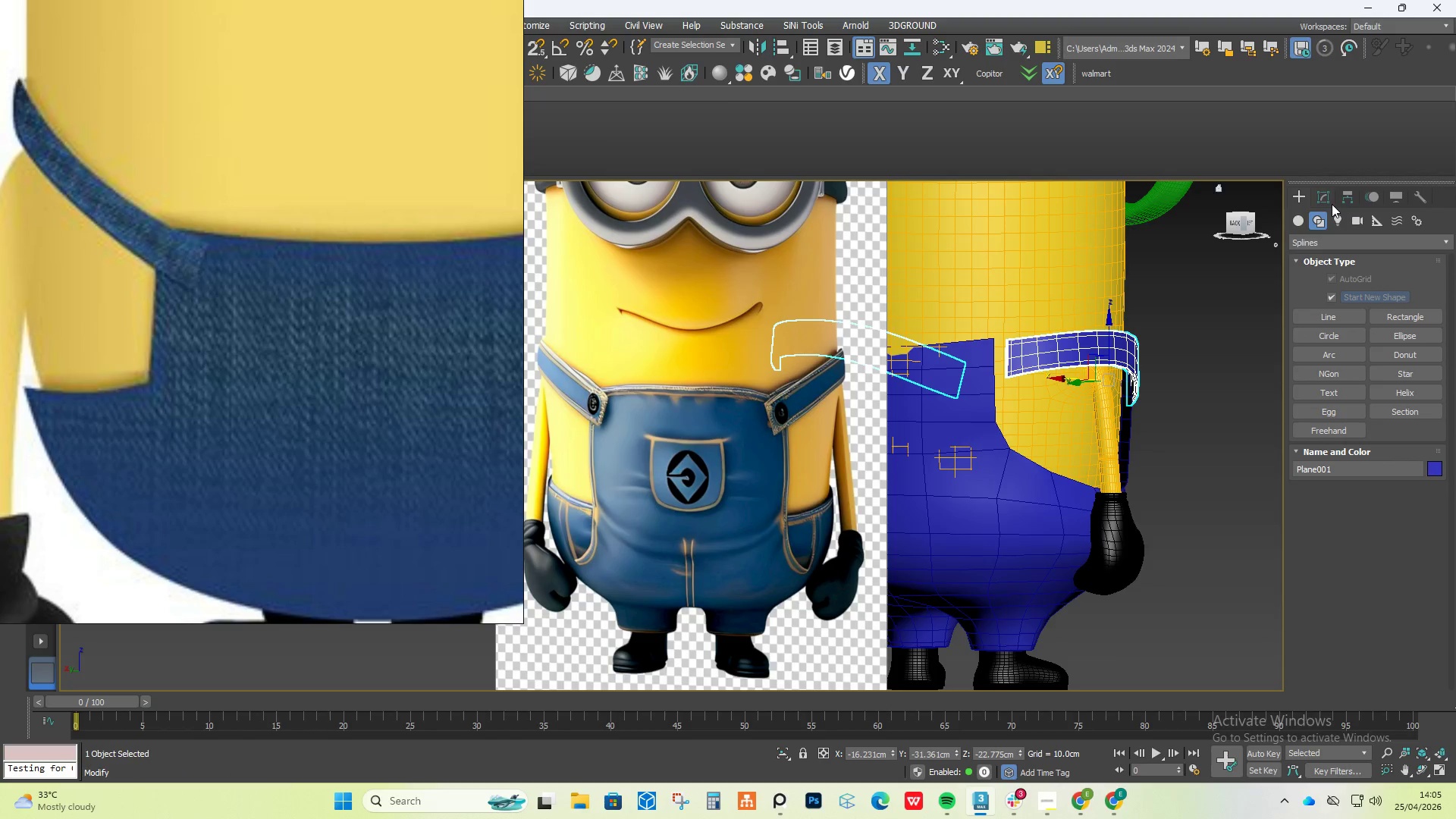 
left_click([1329, 203])
 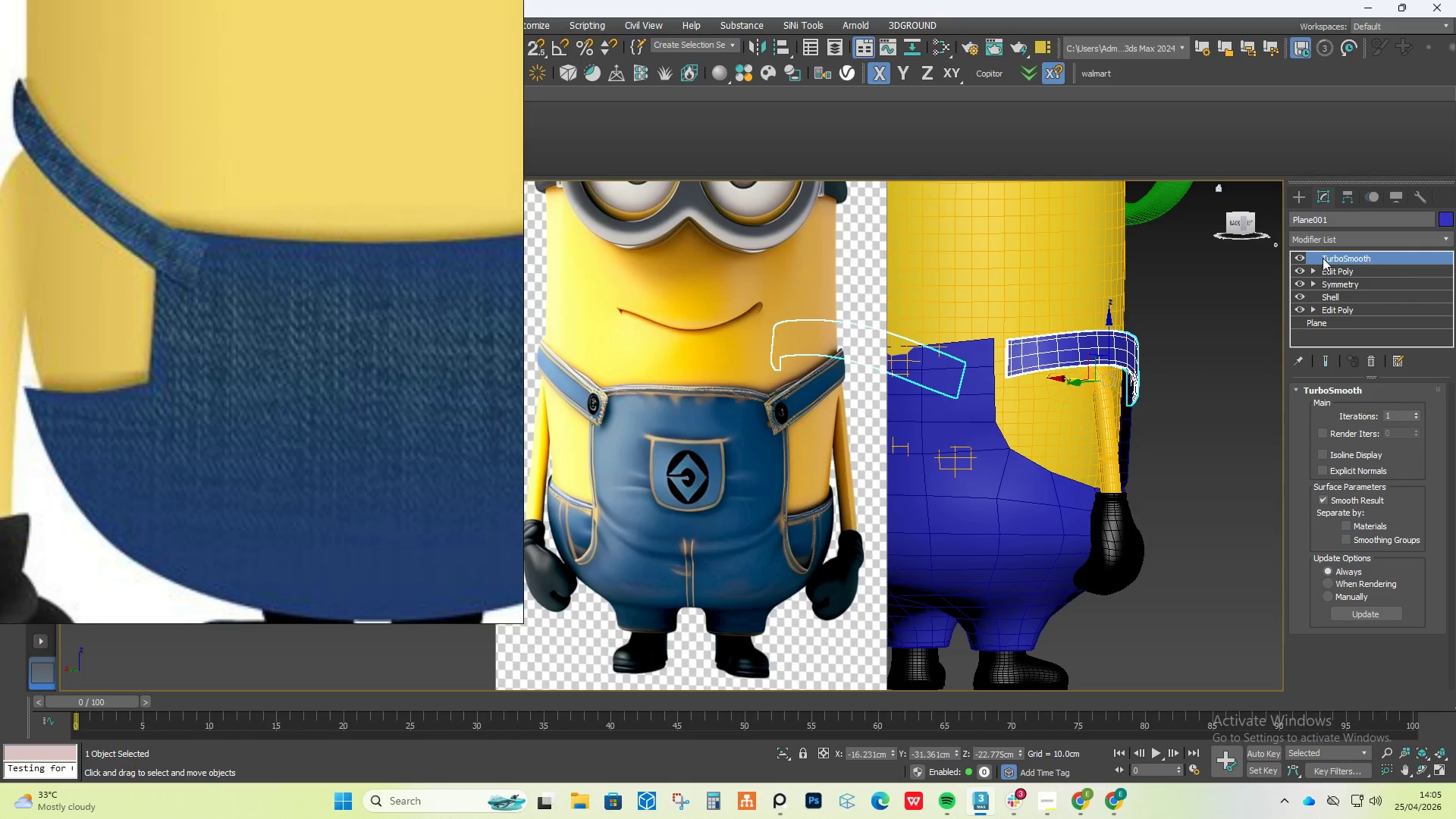 
left_click([1298, 256])
 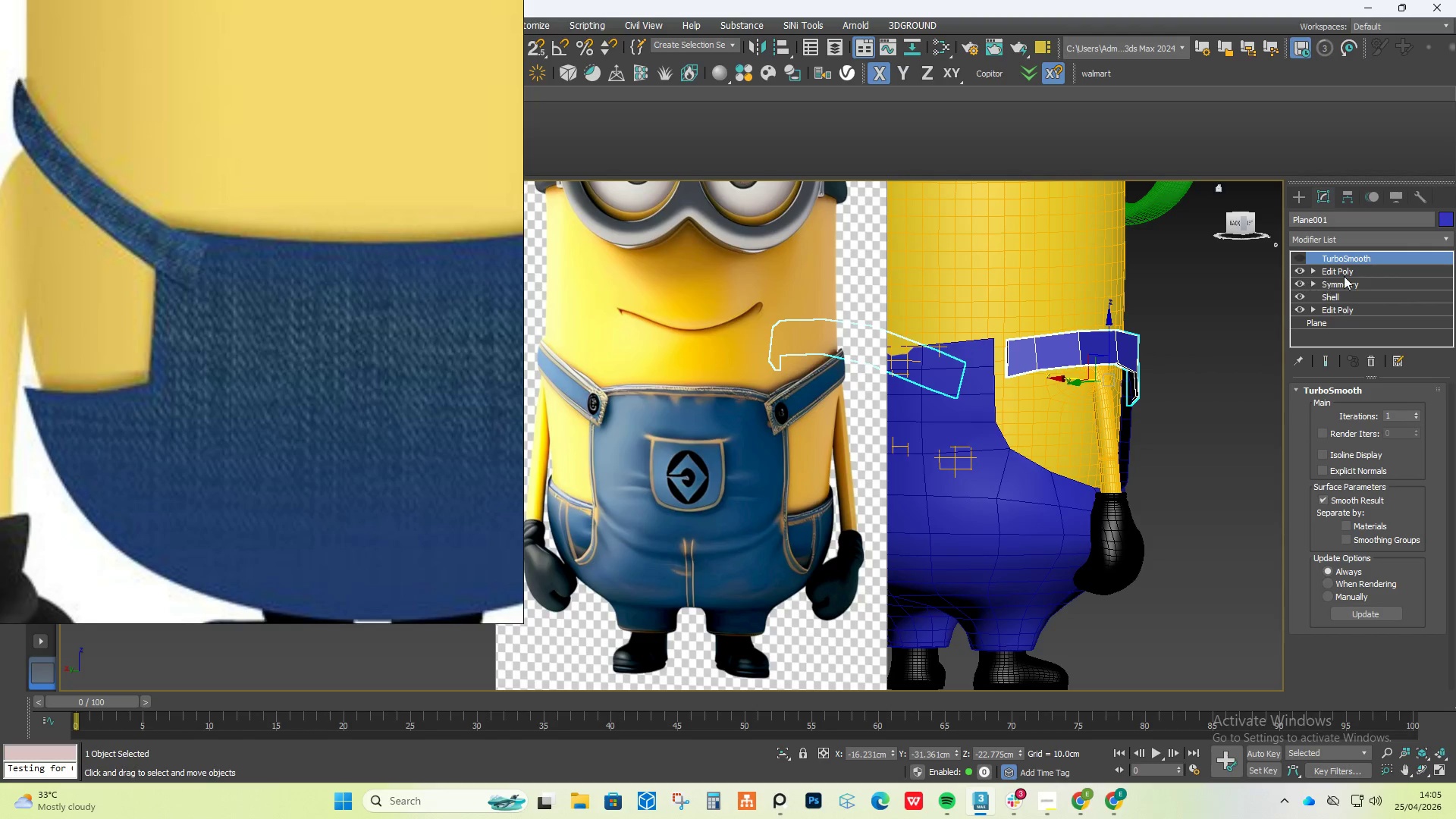 
left_click([1347, 271])
 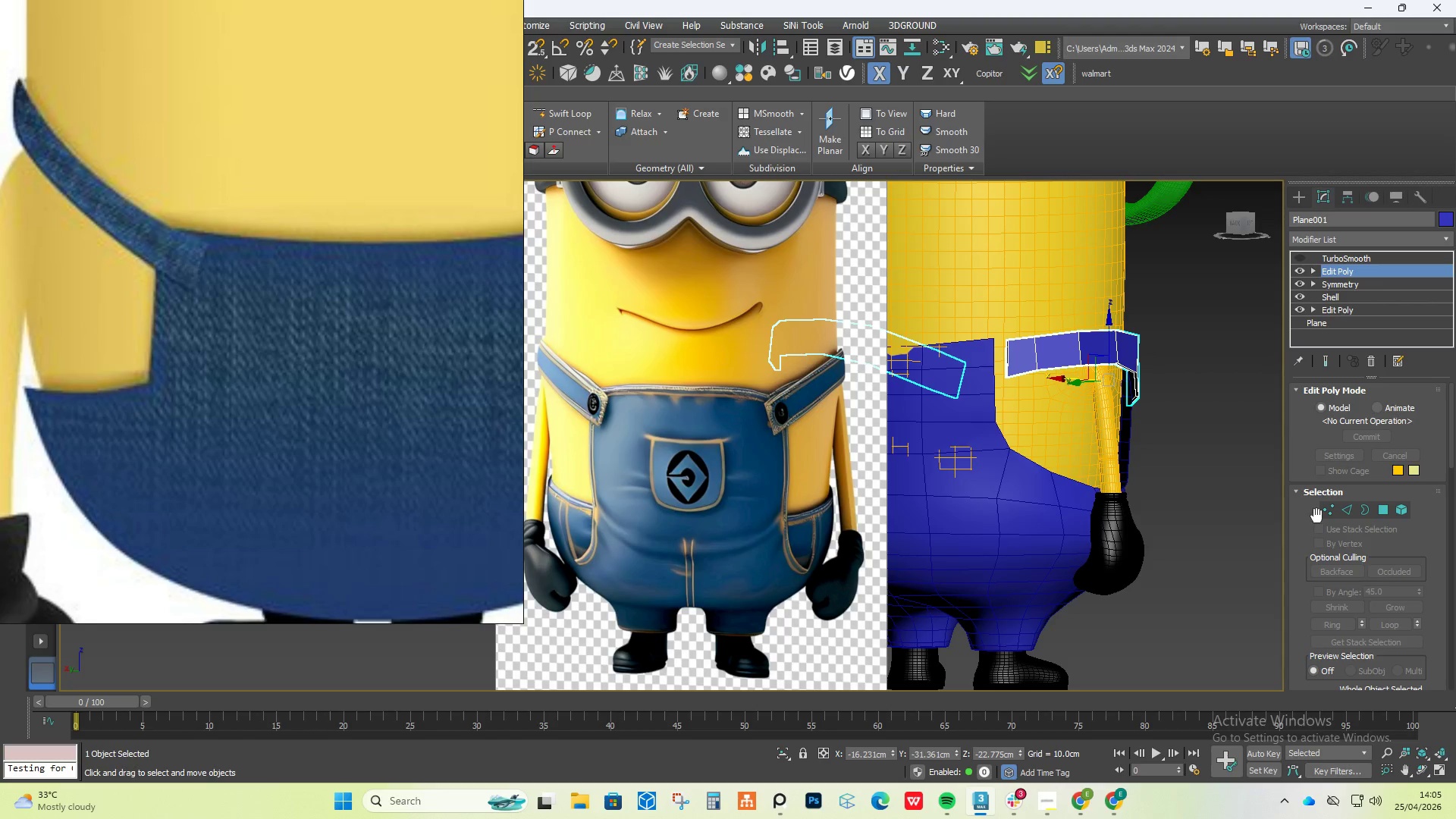 
left_click([1326, 515])
 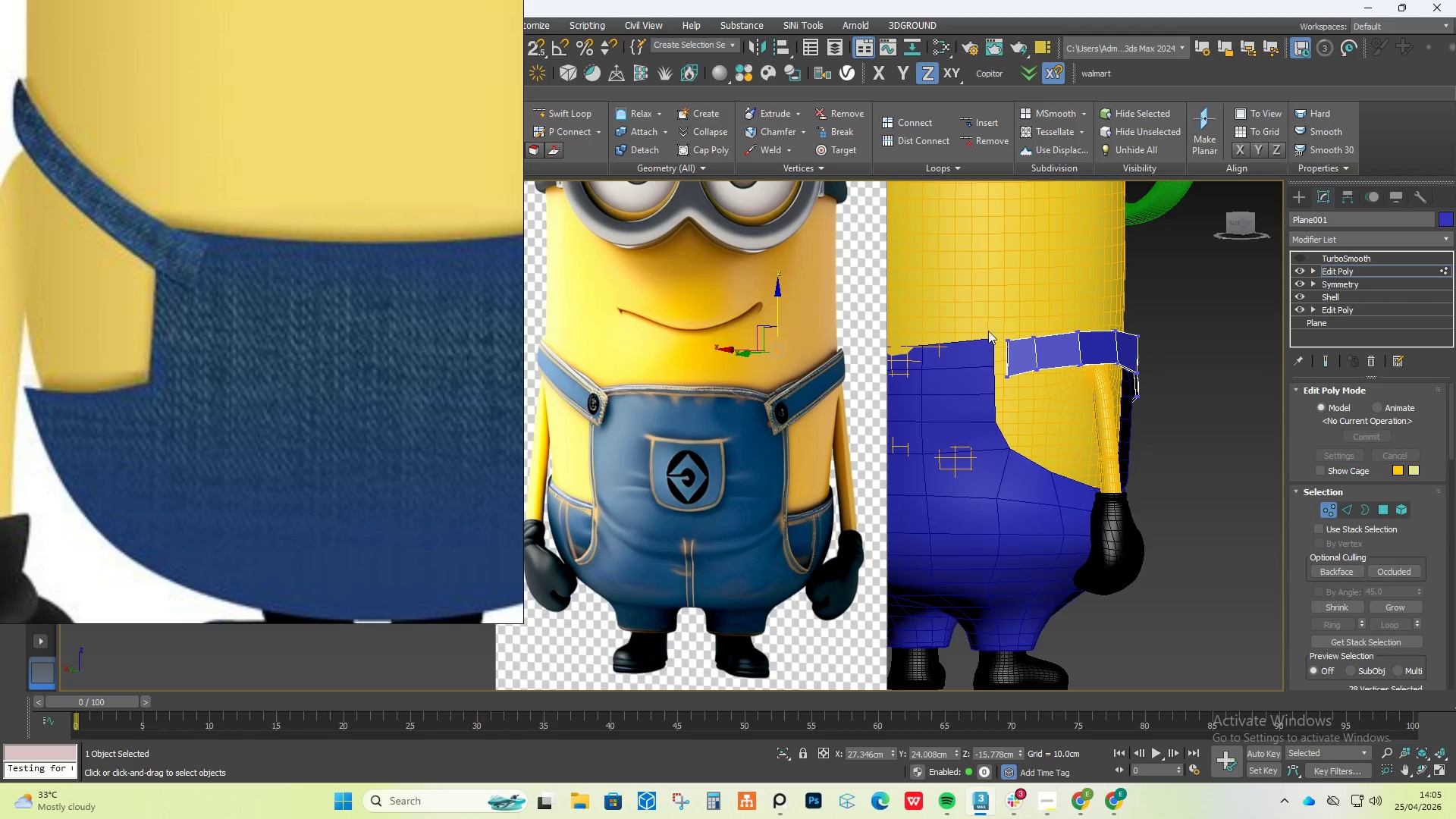 
left_click_drag(start_coordinate=[991, 306], to_coordinate=[1019, 422])
 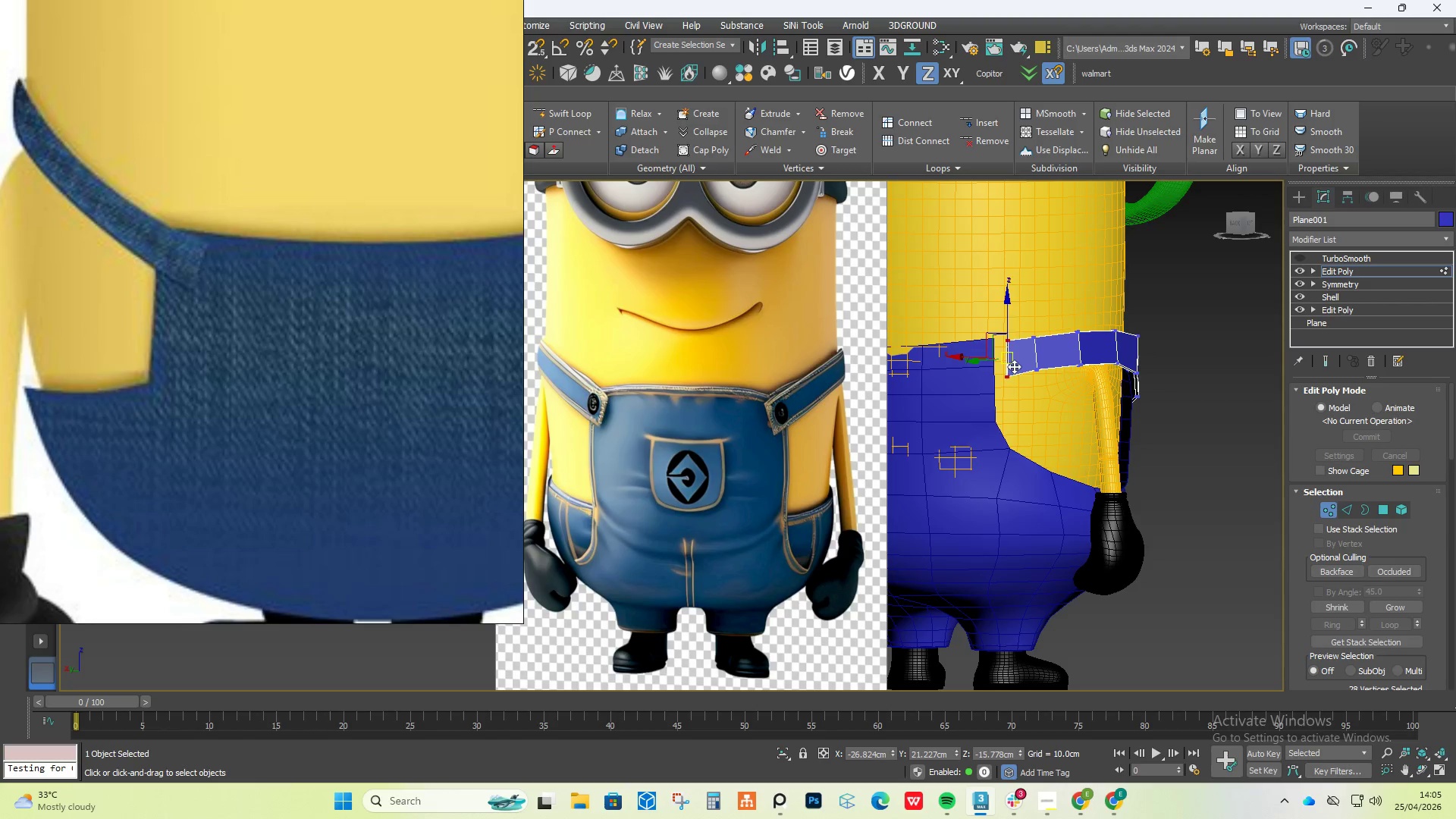 
hold_key(key=AltLeft, duration=1.0)
 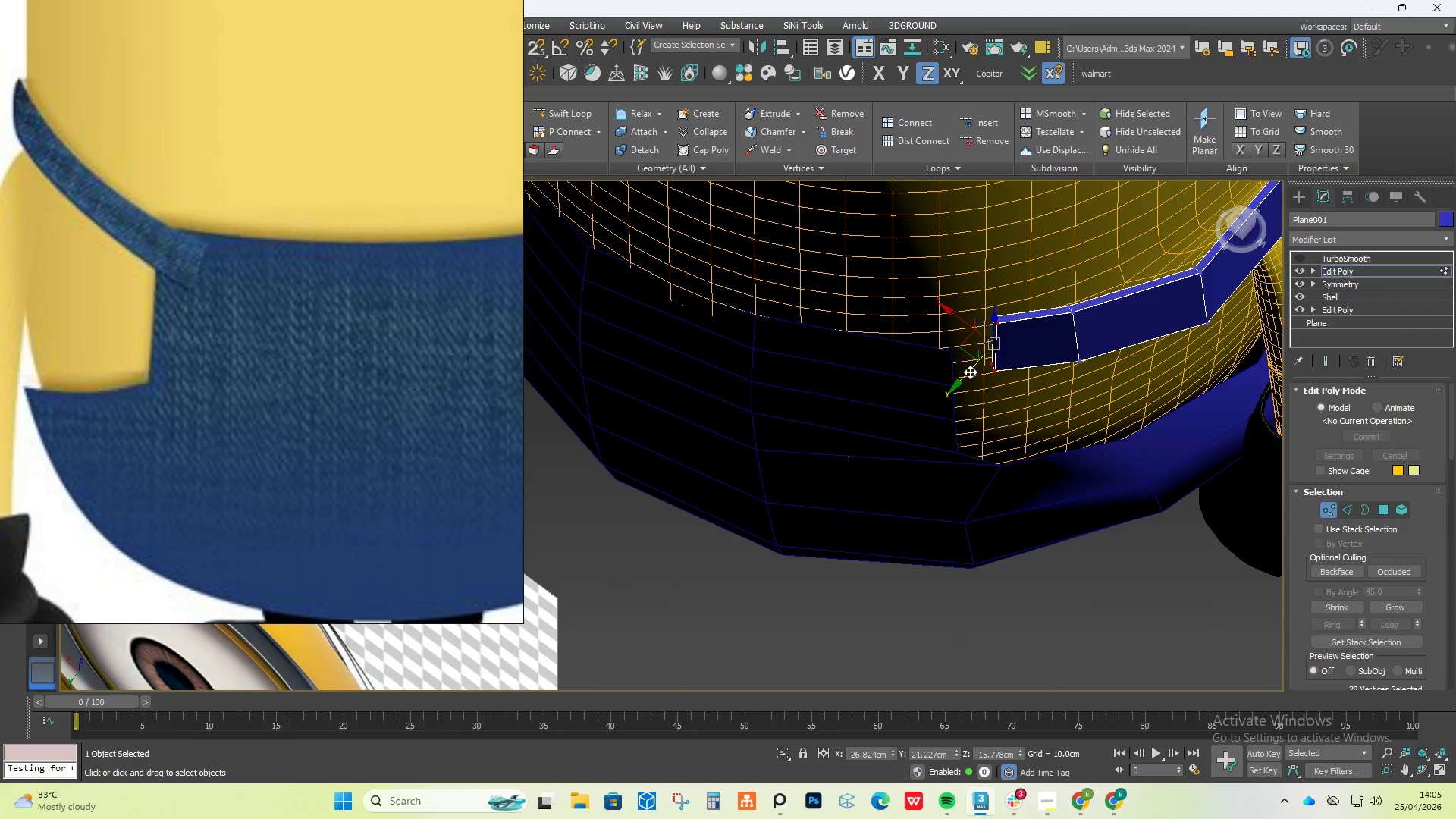 
scroll: coordinate [1014, 366], scroll_direction: up, amount: 3.0
 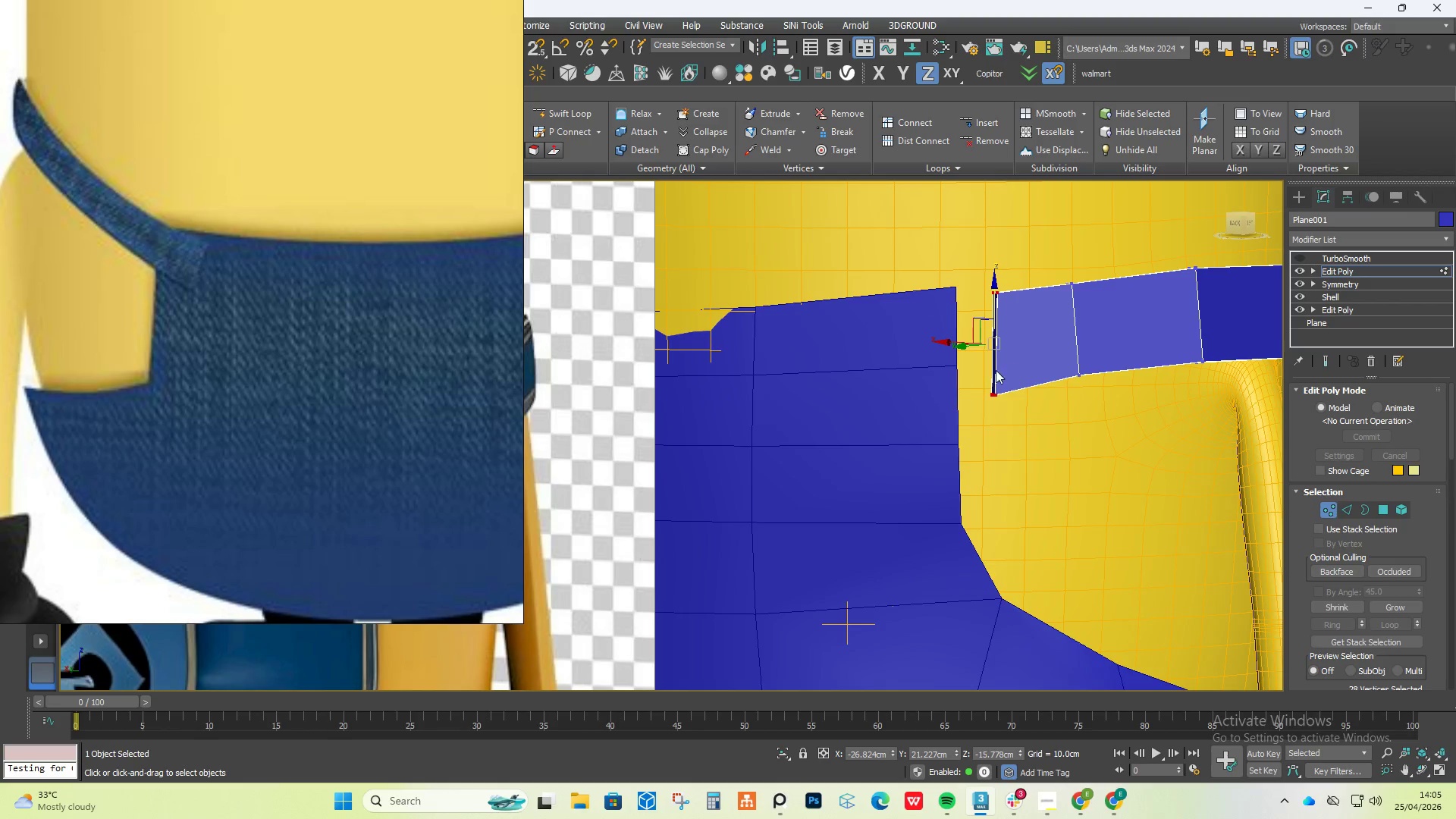 
left_click_drag(start_coordinate=[970, 372], to_coordinate=[927, 431])
 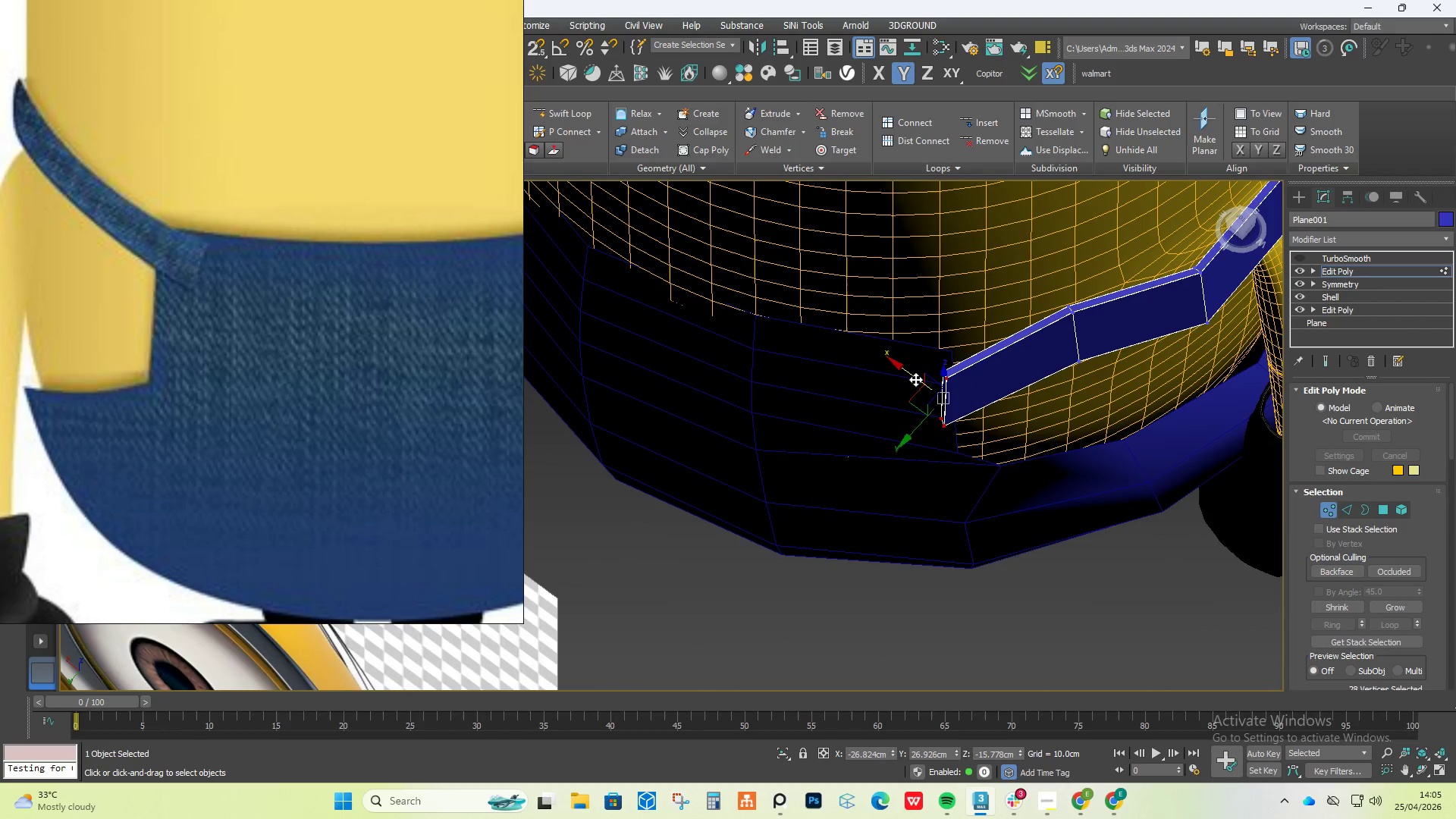 
left_click_drag(start_coordinate=[913, 379], to_coordinate=[886, 378])
 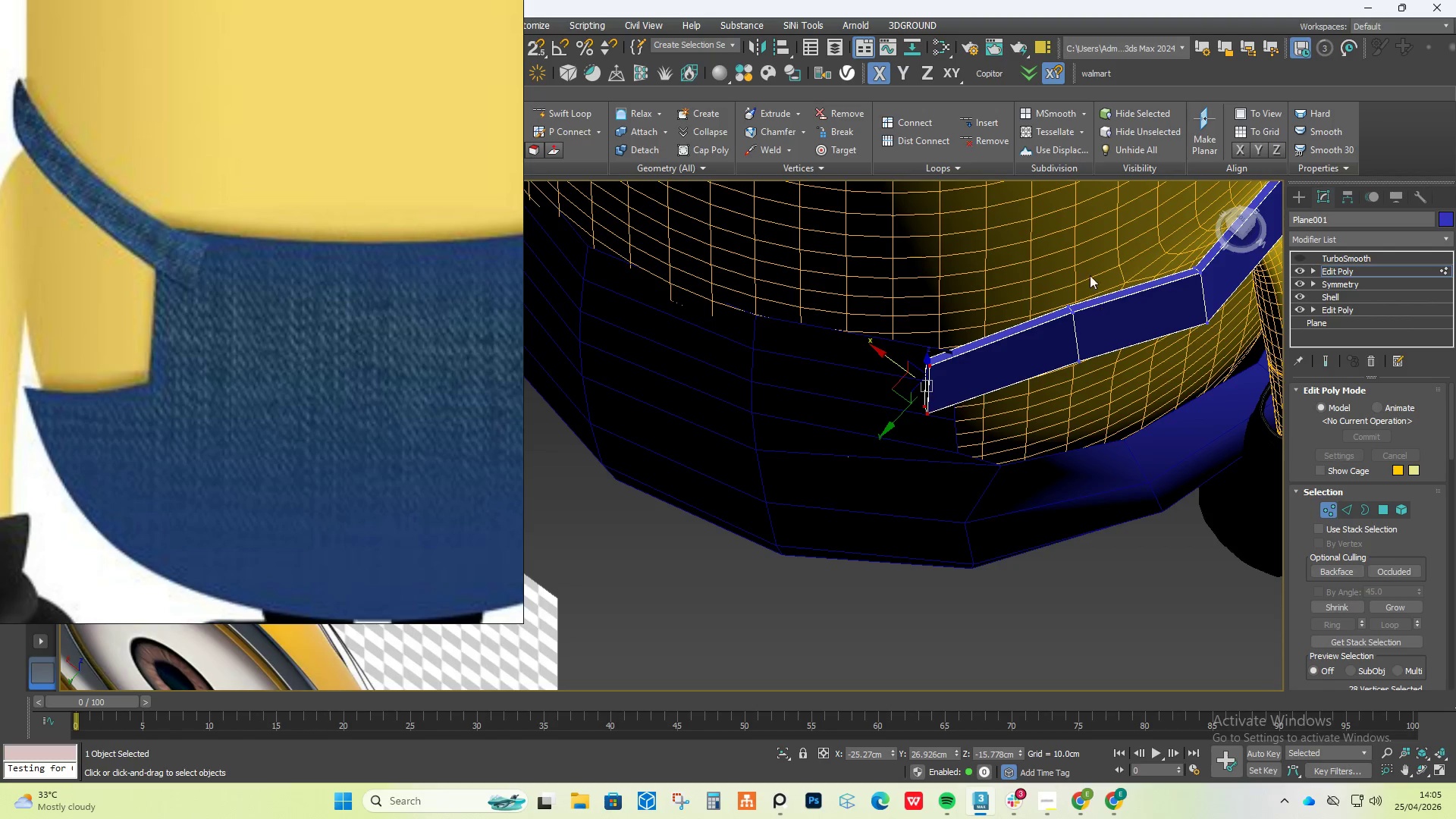 
left_click_drag(start_coordinate=[1112, 258], to_coordinate=[1026, 473])
 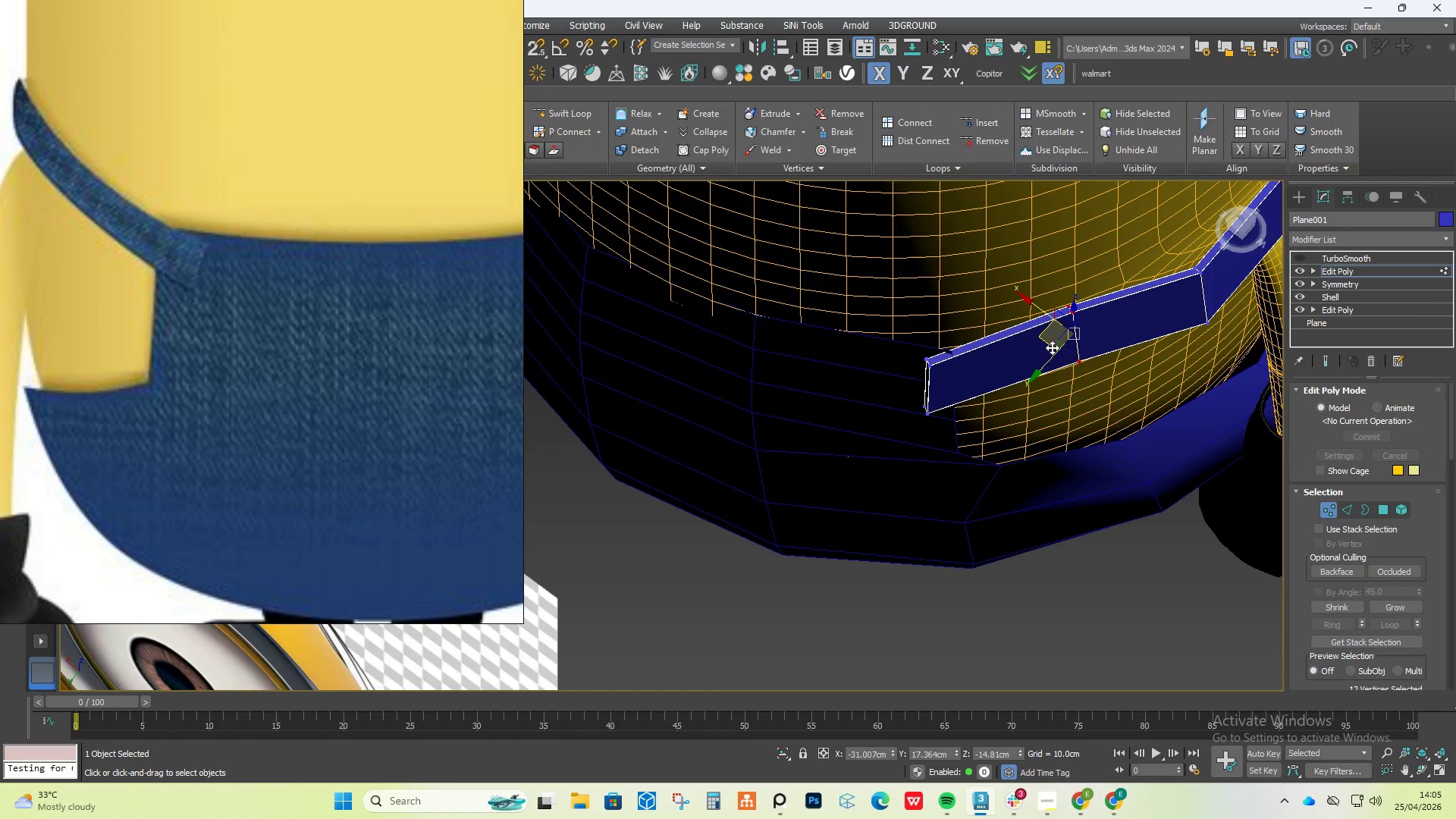 
left_click_drag(start_coordinate=[1051, 347], to_coordinate=[971, 394])
 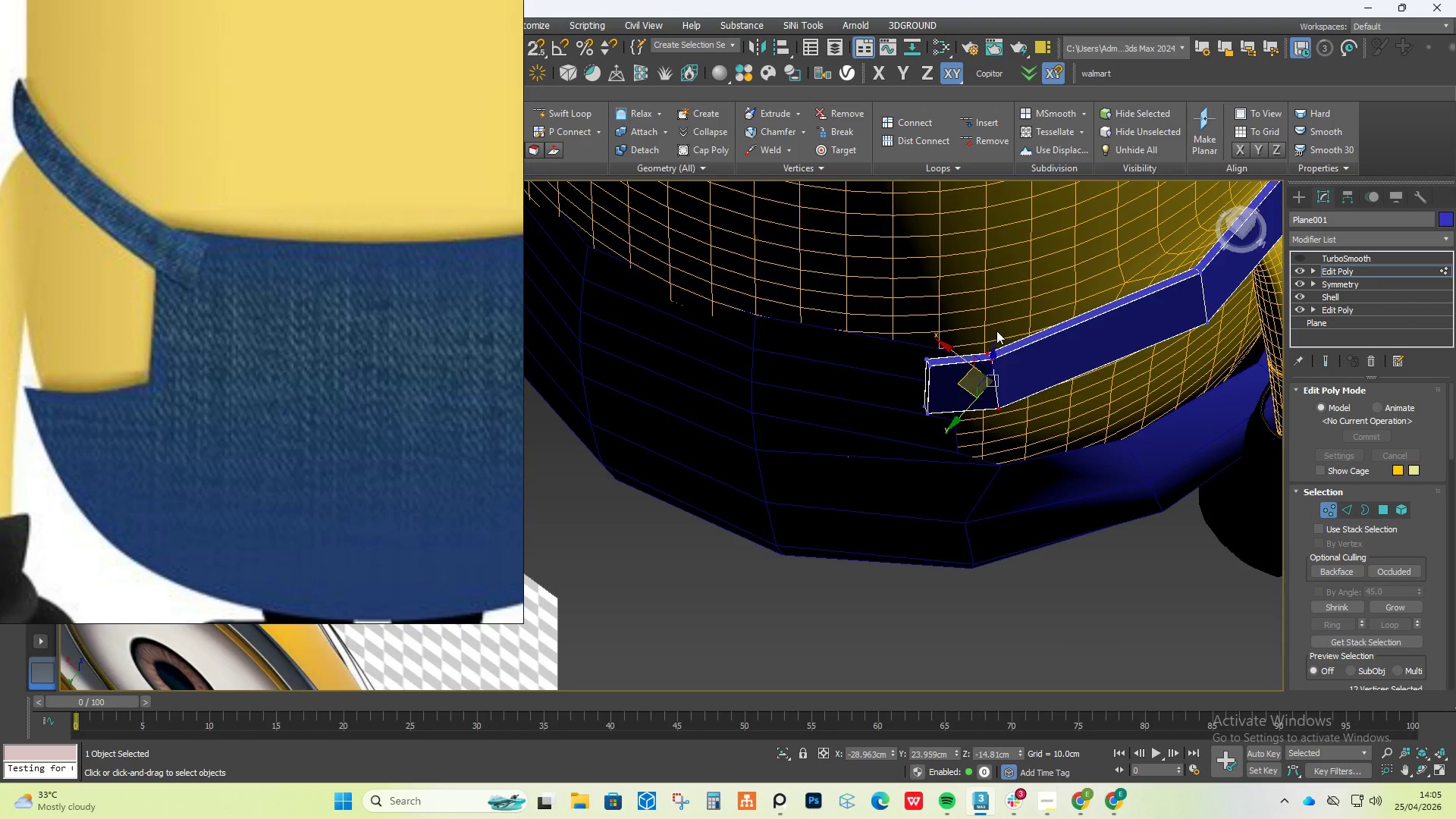 
hold_key(key=AltLeft, duration=0.97)
 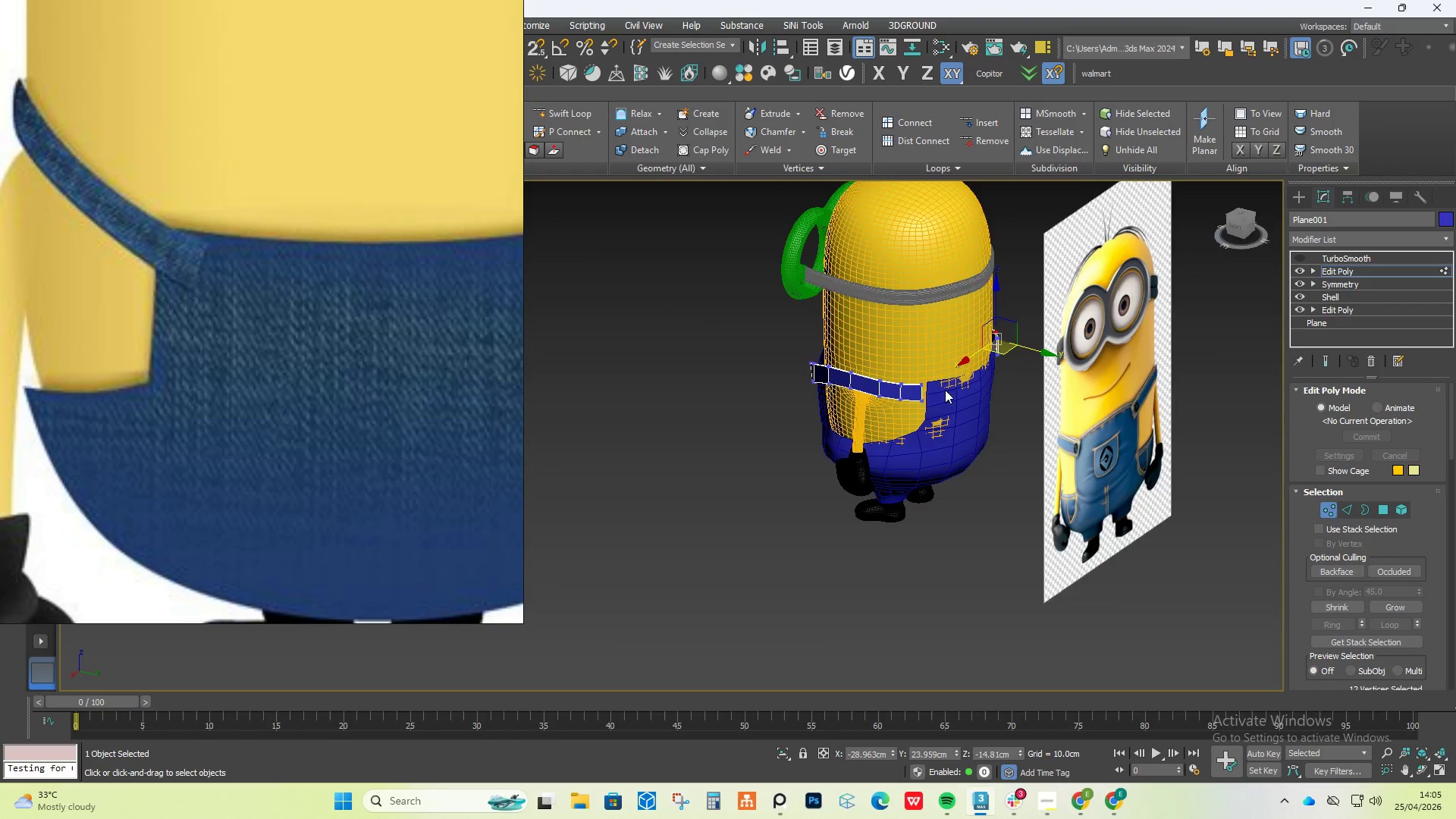 
scroll: coordinate [996, 330], scroll_direction: down, amount: 5.0
 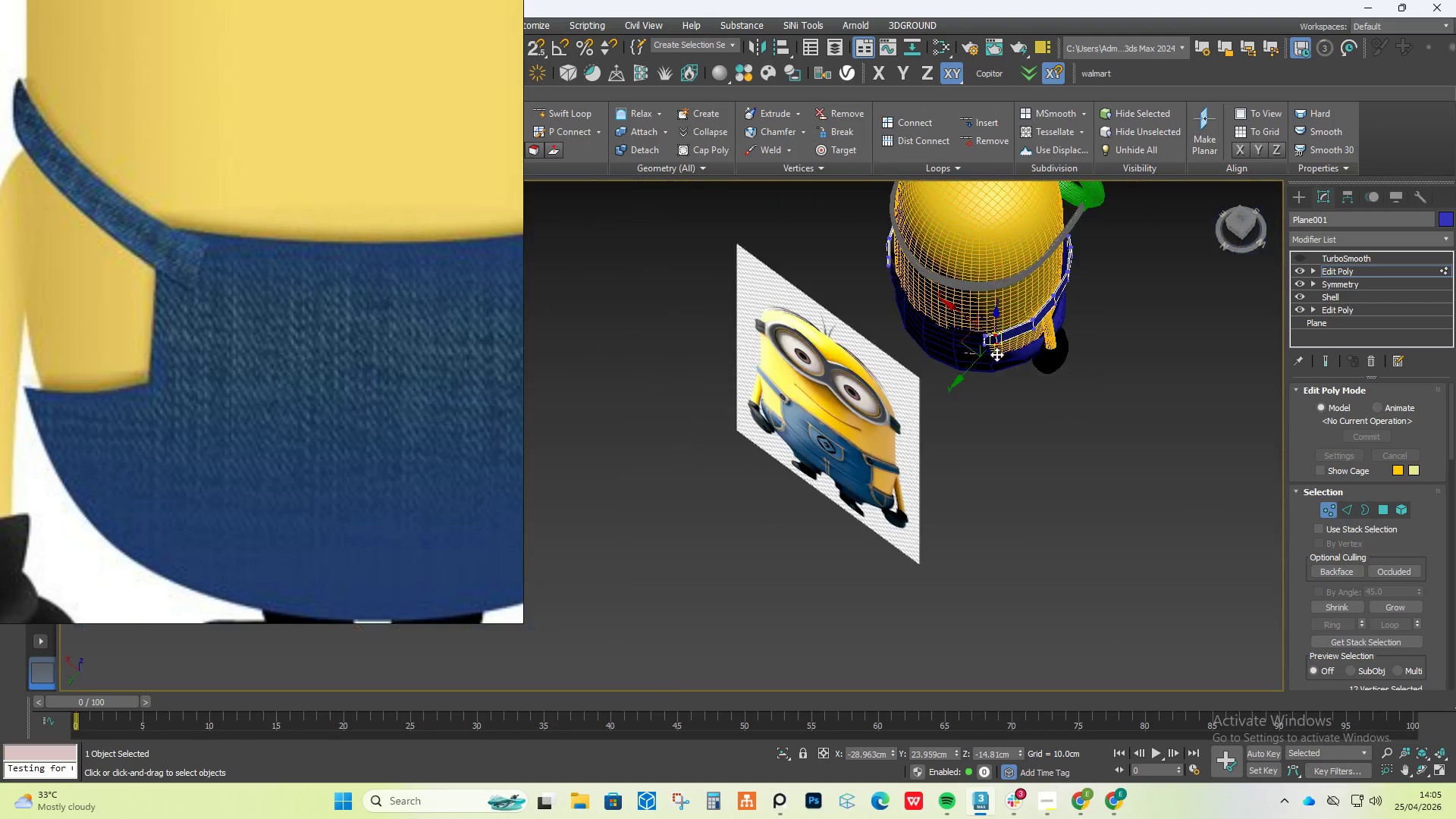 
scroll: coordinate [914, 390], scroll_direction: up, amount: 5.0
 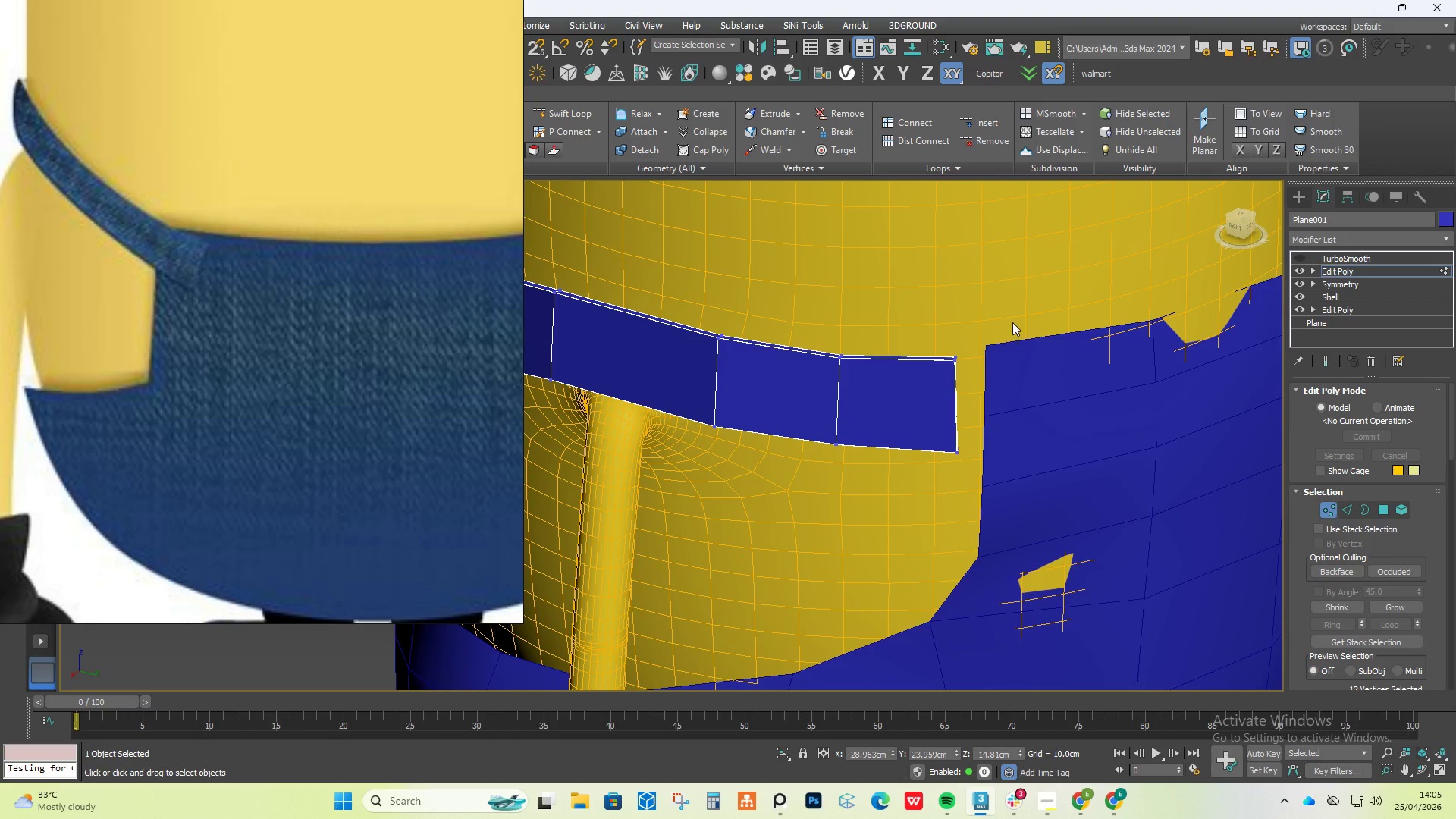 
left_click_drag(start_coordinate=[1012, 322], to_coordinate=[910, 519])
 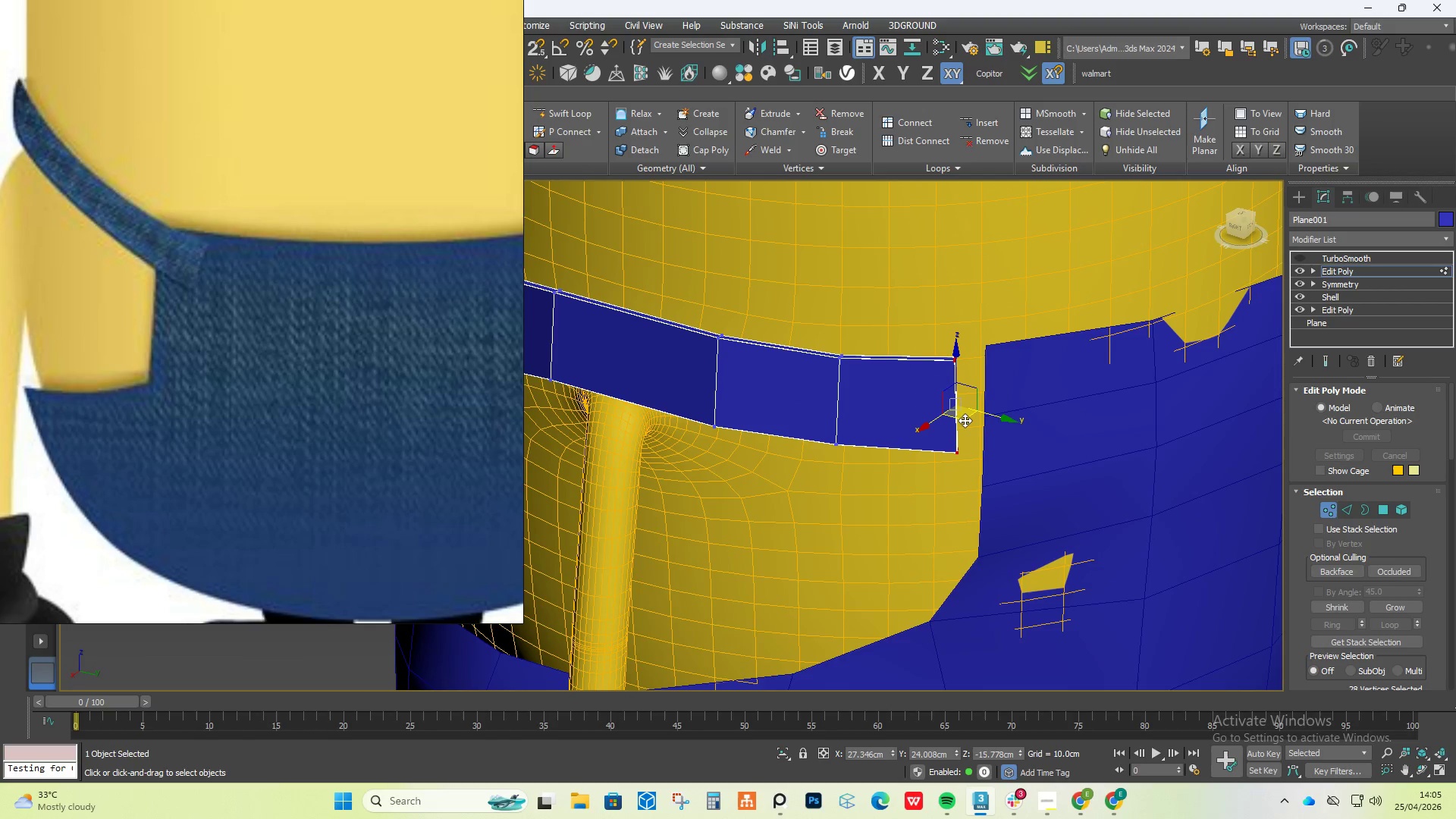 
left_click_drag(start_coordinate=[964, 421], to_coordinate=[1020, 416])
 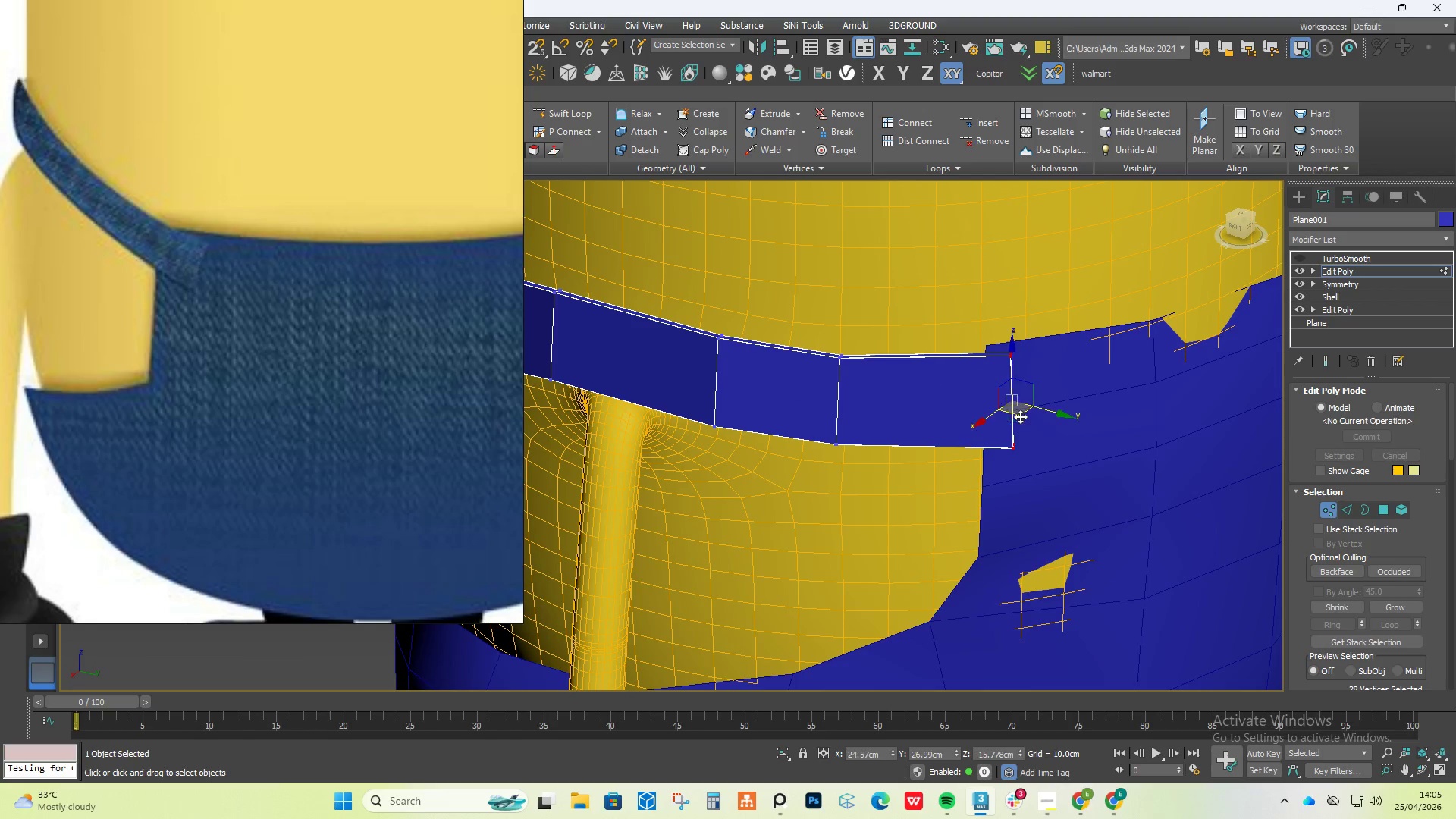 
hold_key(key=AltLeft, duration=0.81)
scroll: coordinate [1037, 391], scroll_direction: up, amount: 1.0
 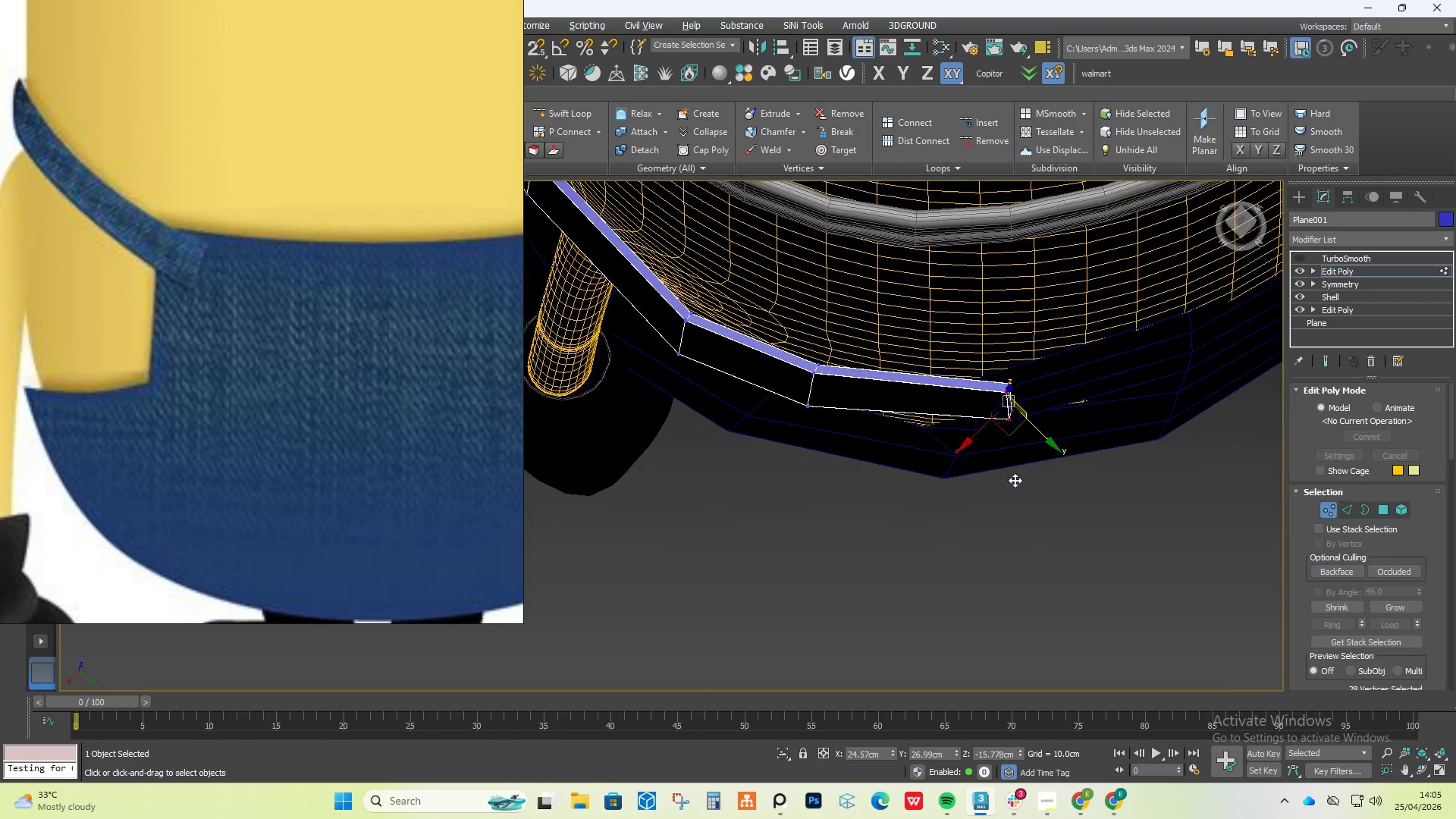 
scroll: coordinate [983, 460], scroll_direction: down, amount: 1.0
 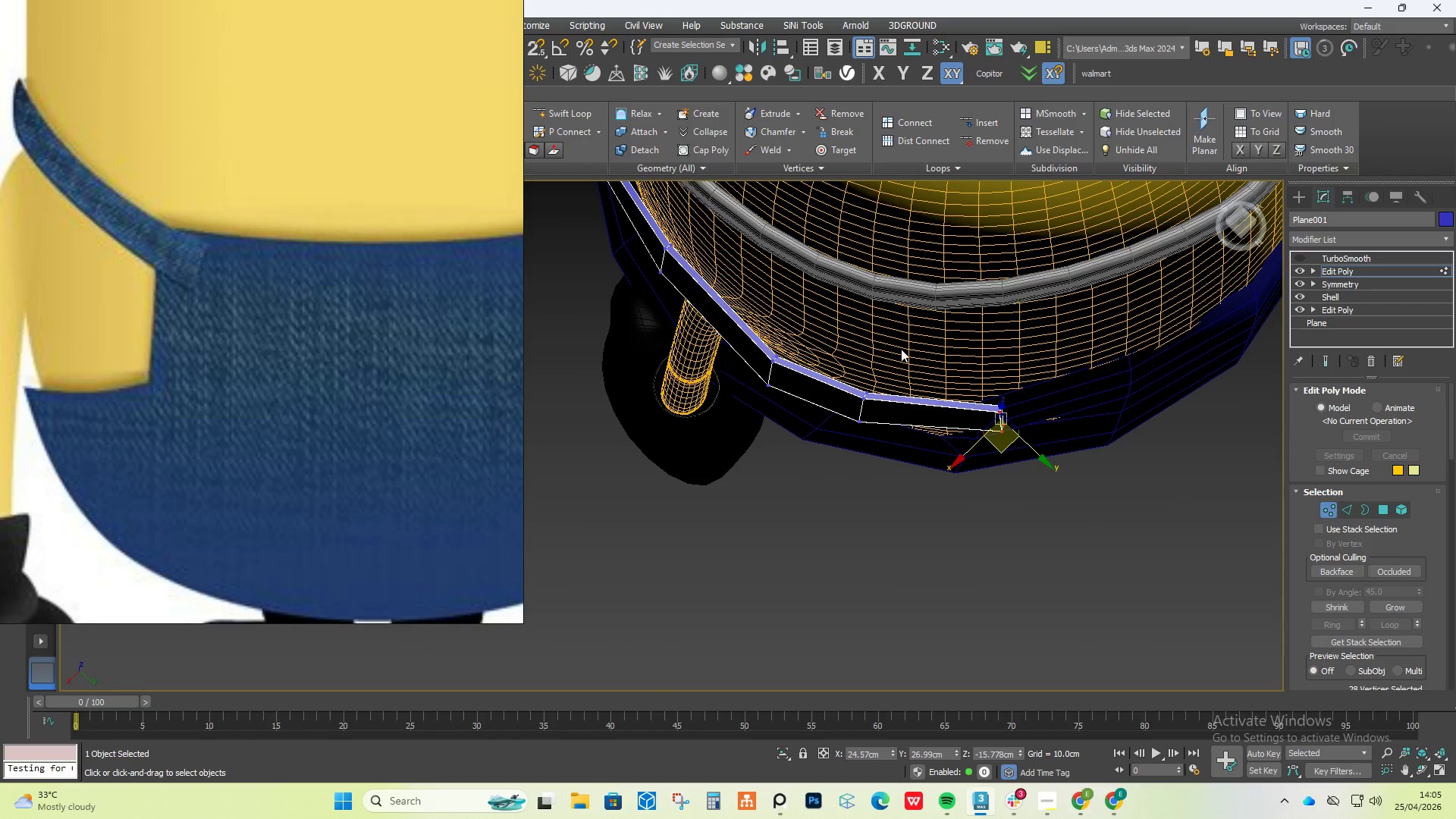 
left_click_drag(start_coordinate=[901, 350], to_coordinate=[839, 453])
 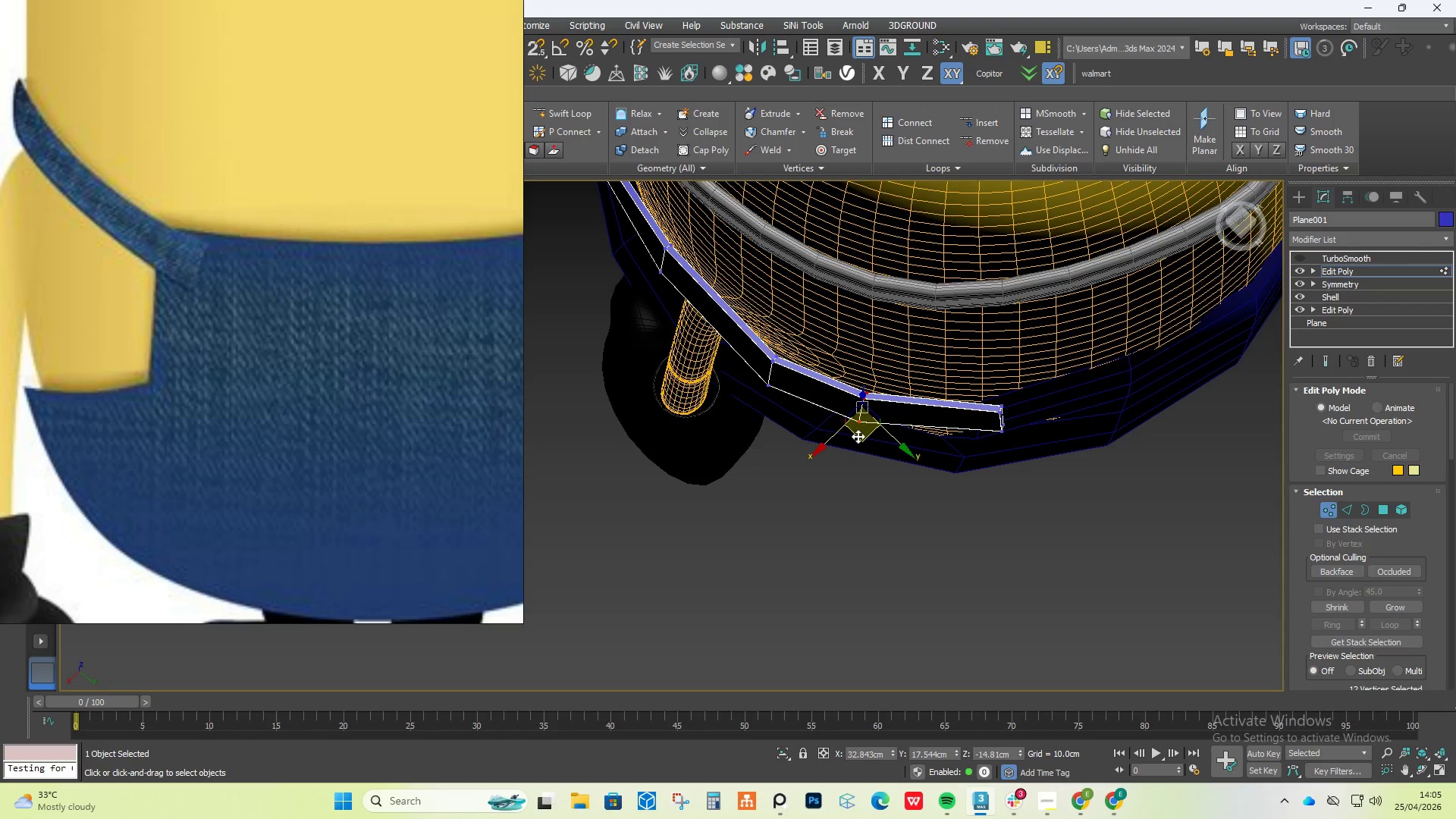 
left_click_drag(start_coordinate=[858, 436], to_coordinate=[919, 444])
 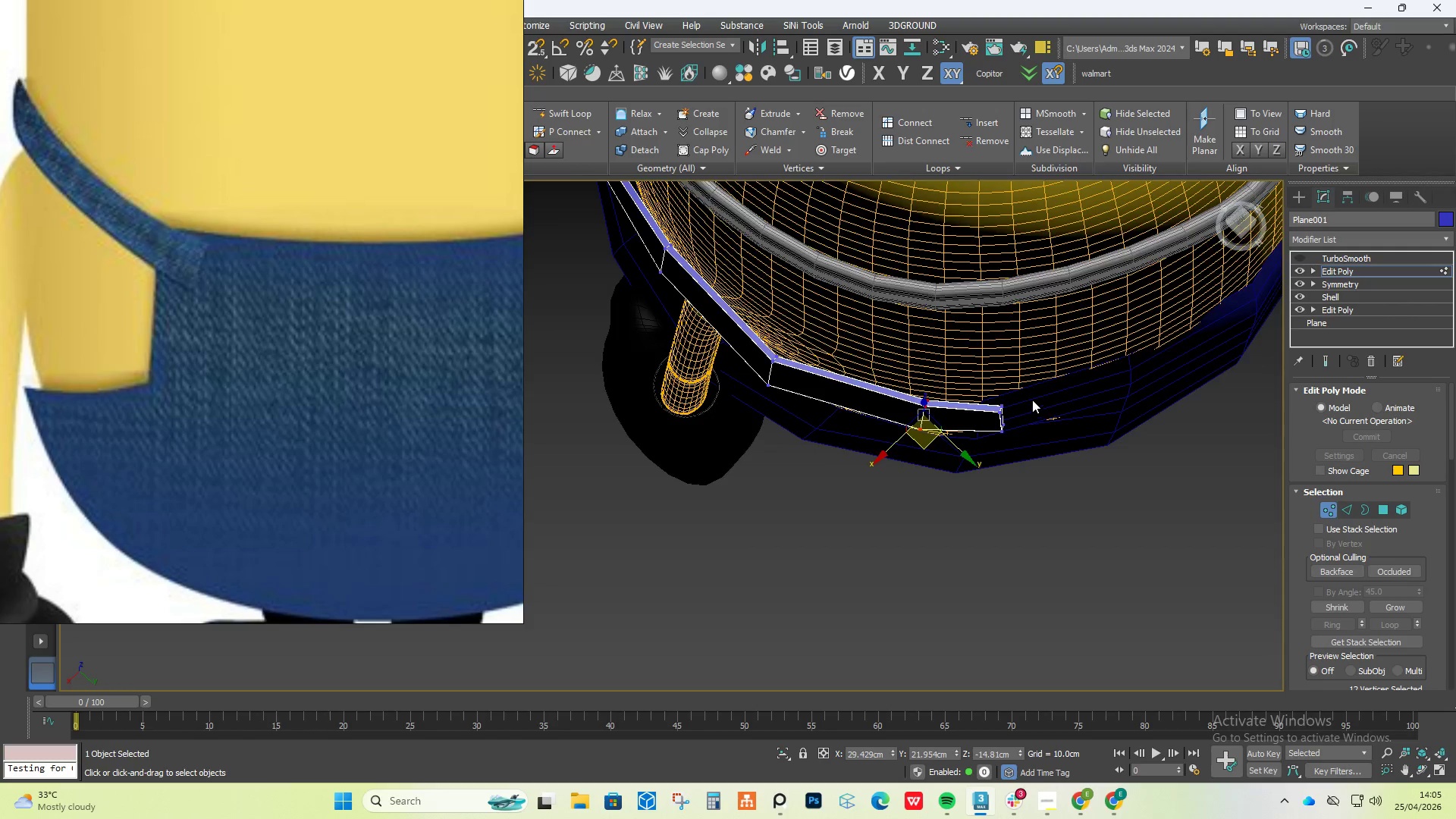 
scroll: coordinate [1032, 400], scroll_direction: down, amount: 3.0
 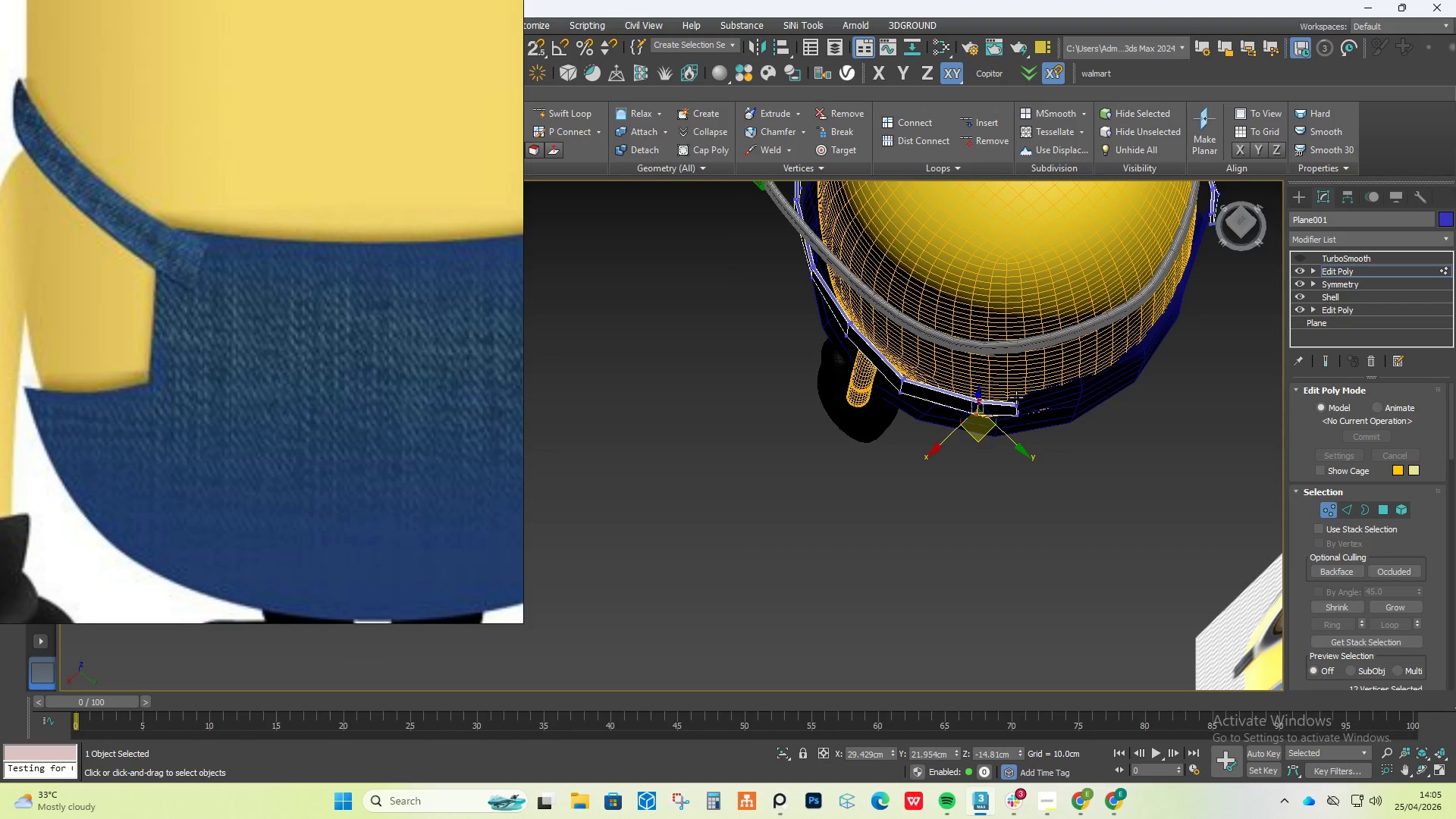 
wait(8.36)
 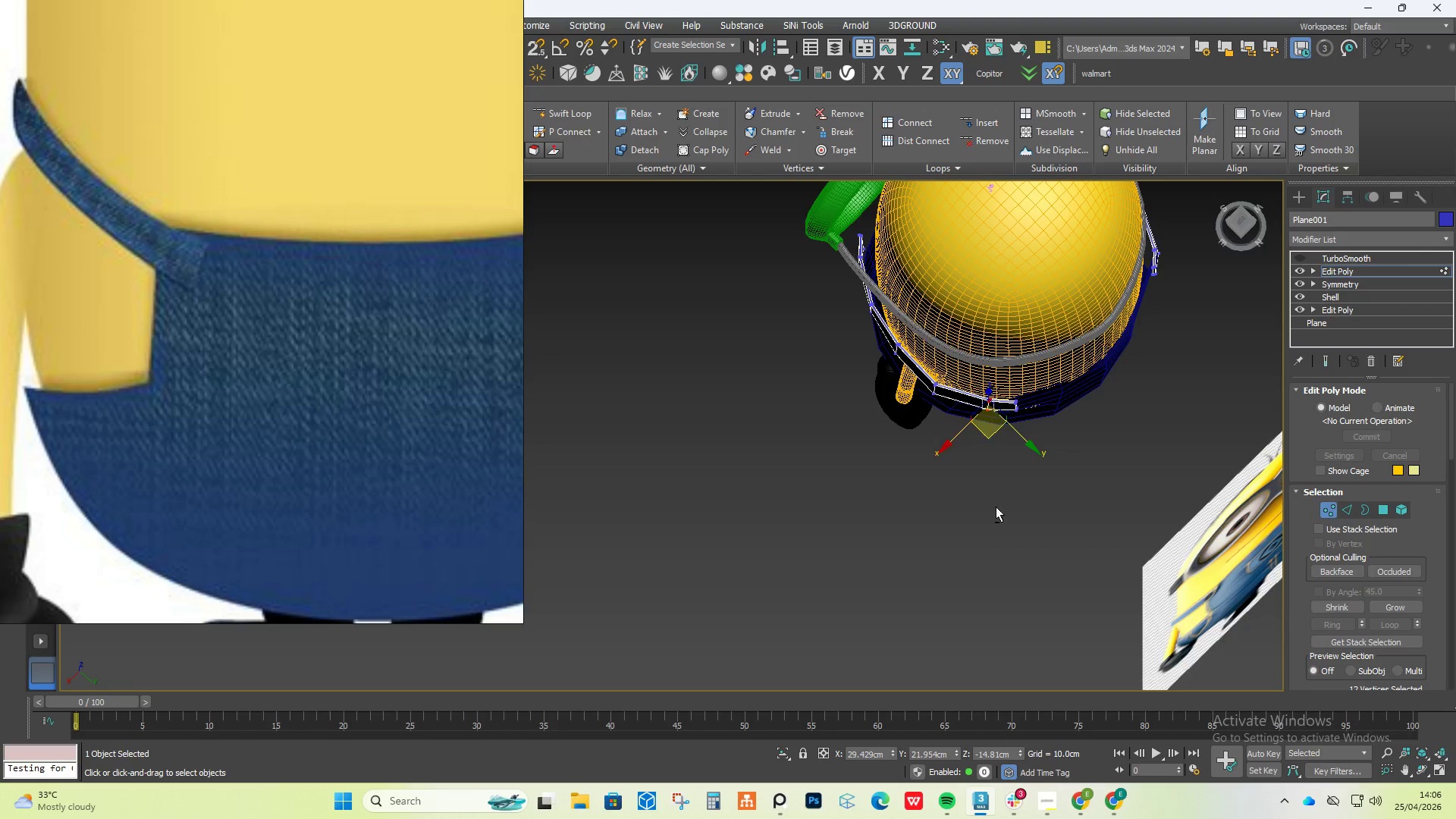 
hold_key(key=AltLeft, duration=0.7)
 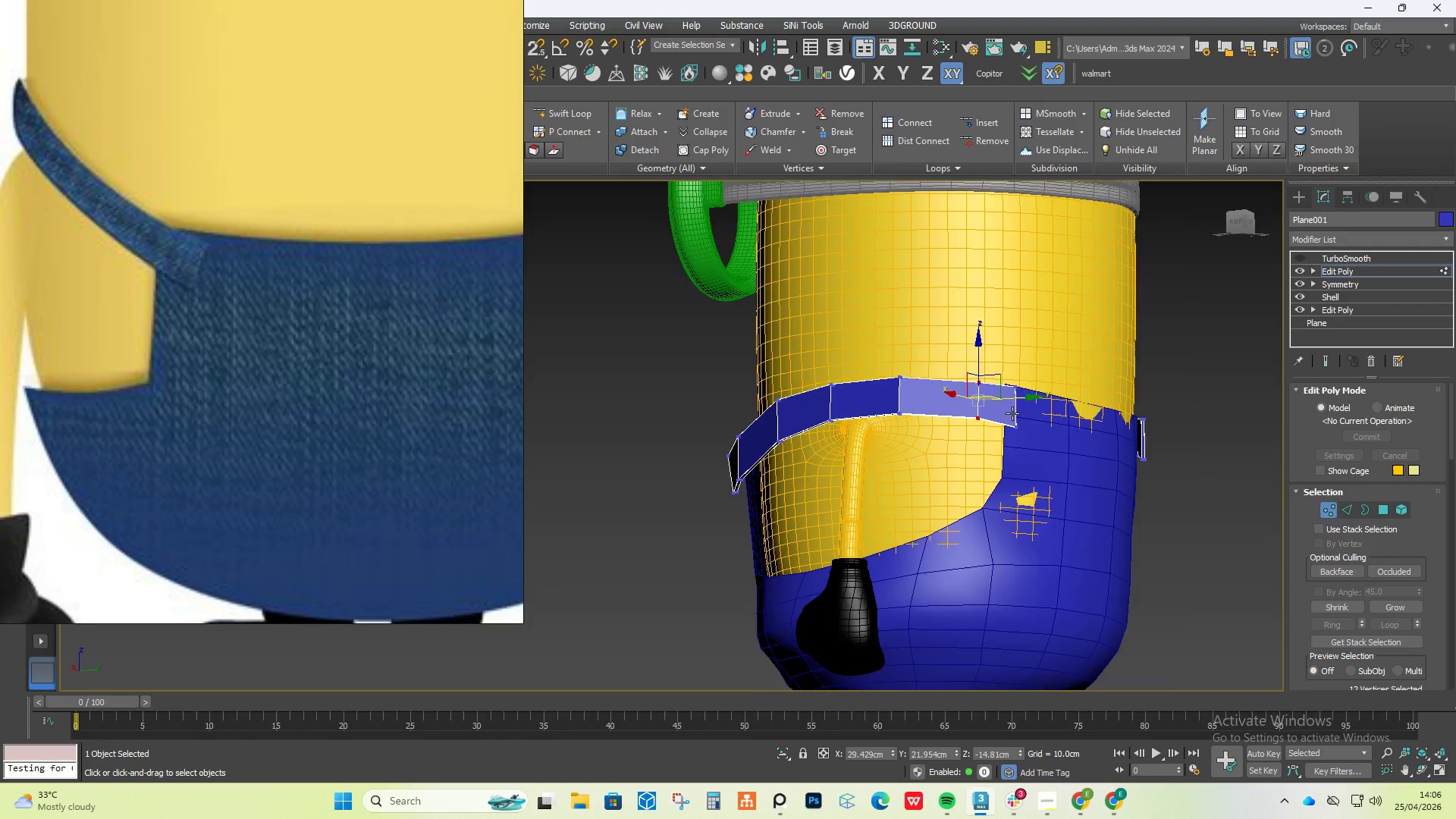 
scroll: coordinate [1014, 396], scroll_direction: down, amount: 1.0
 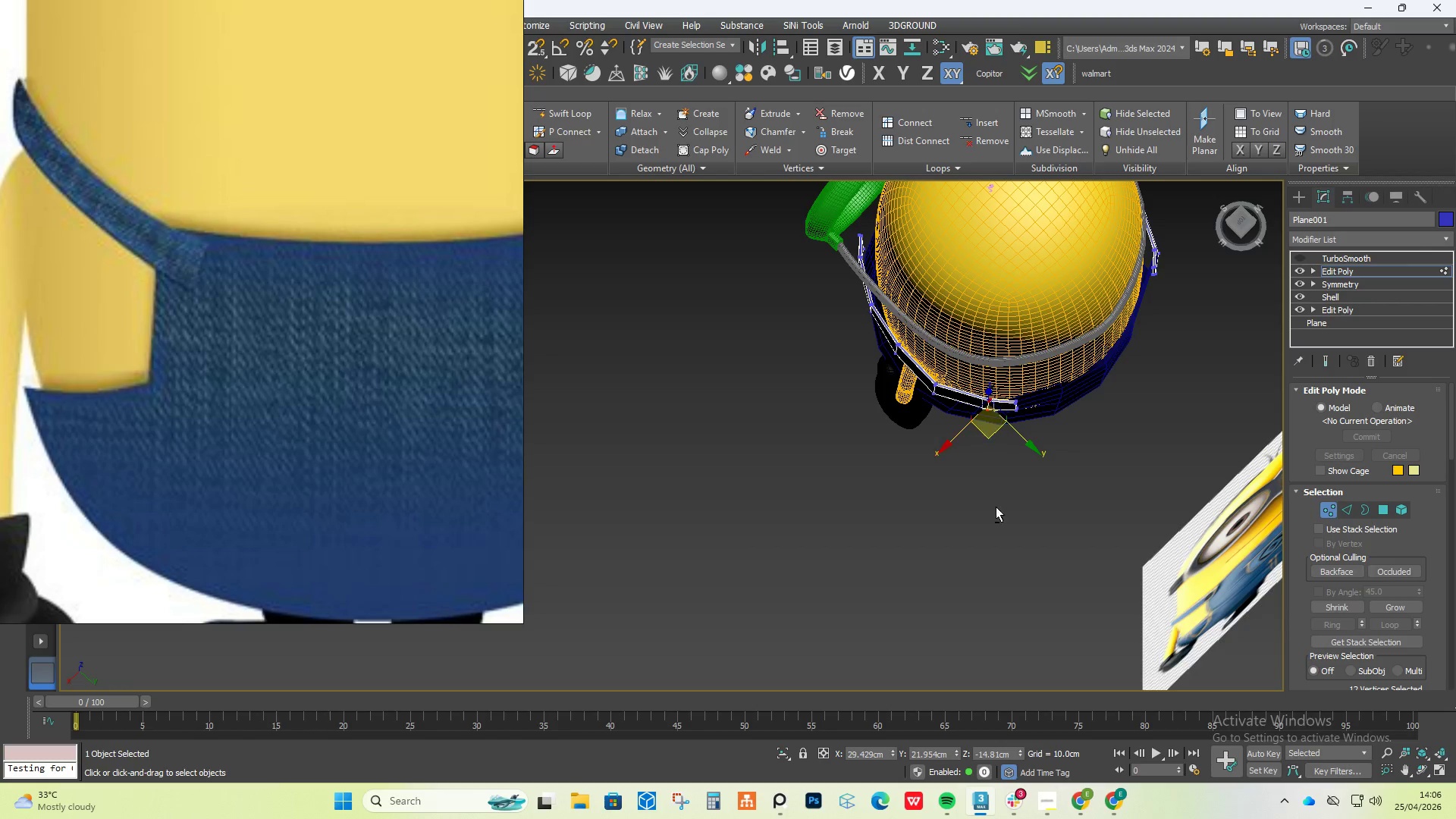 
scroll: coordinate [1012, 413], scroll_direction: up, amount: 2.0
 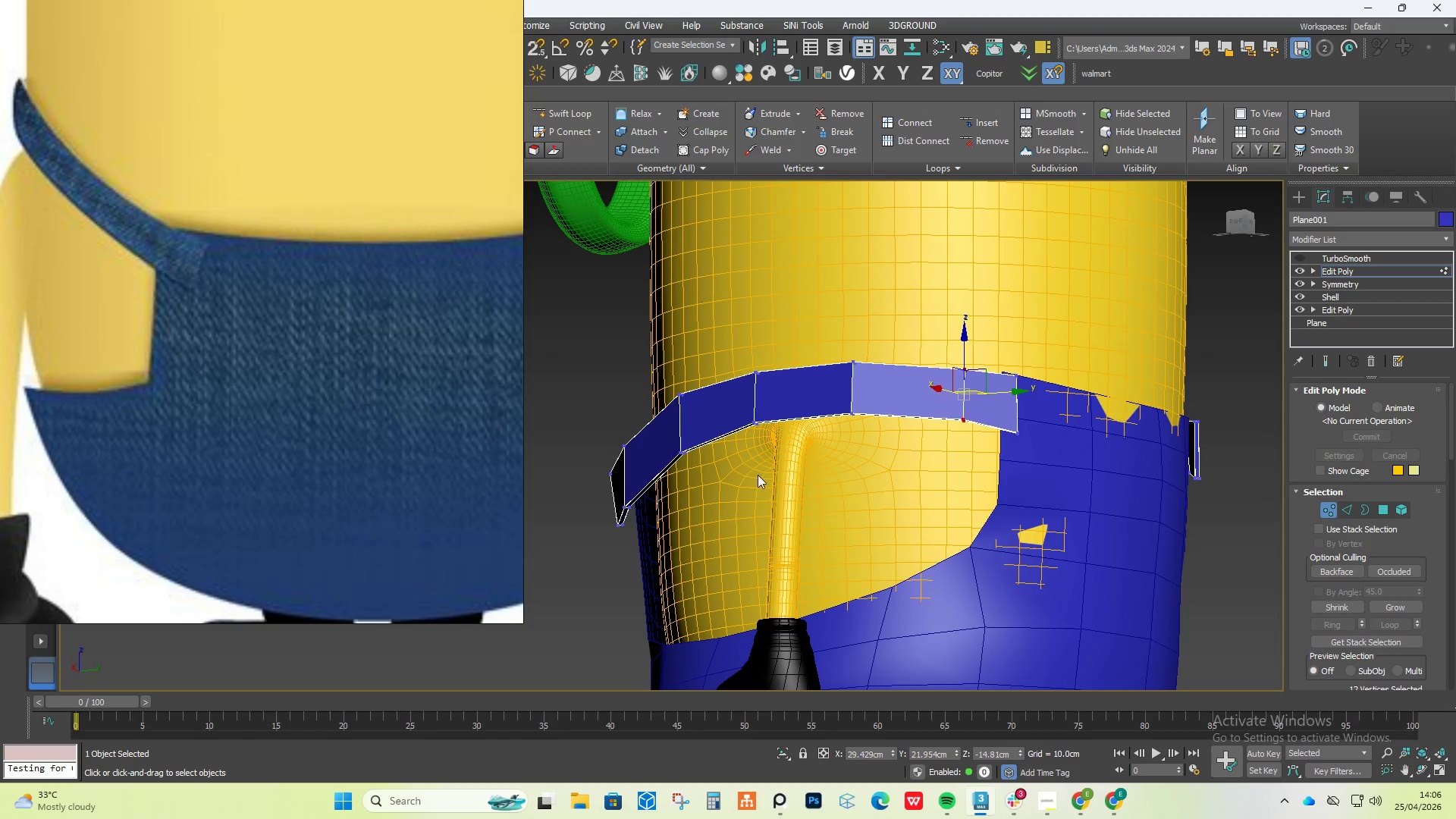 
hold_key(key=AltLeft, duration=0.75)
 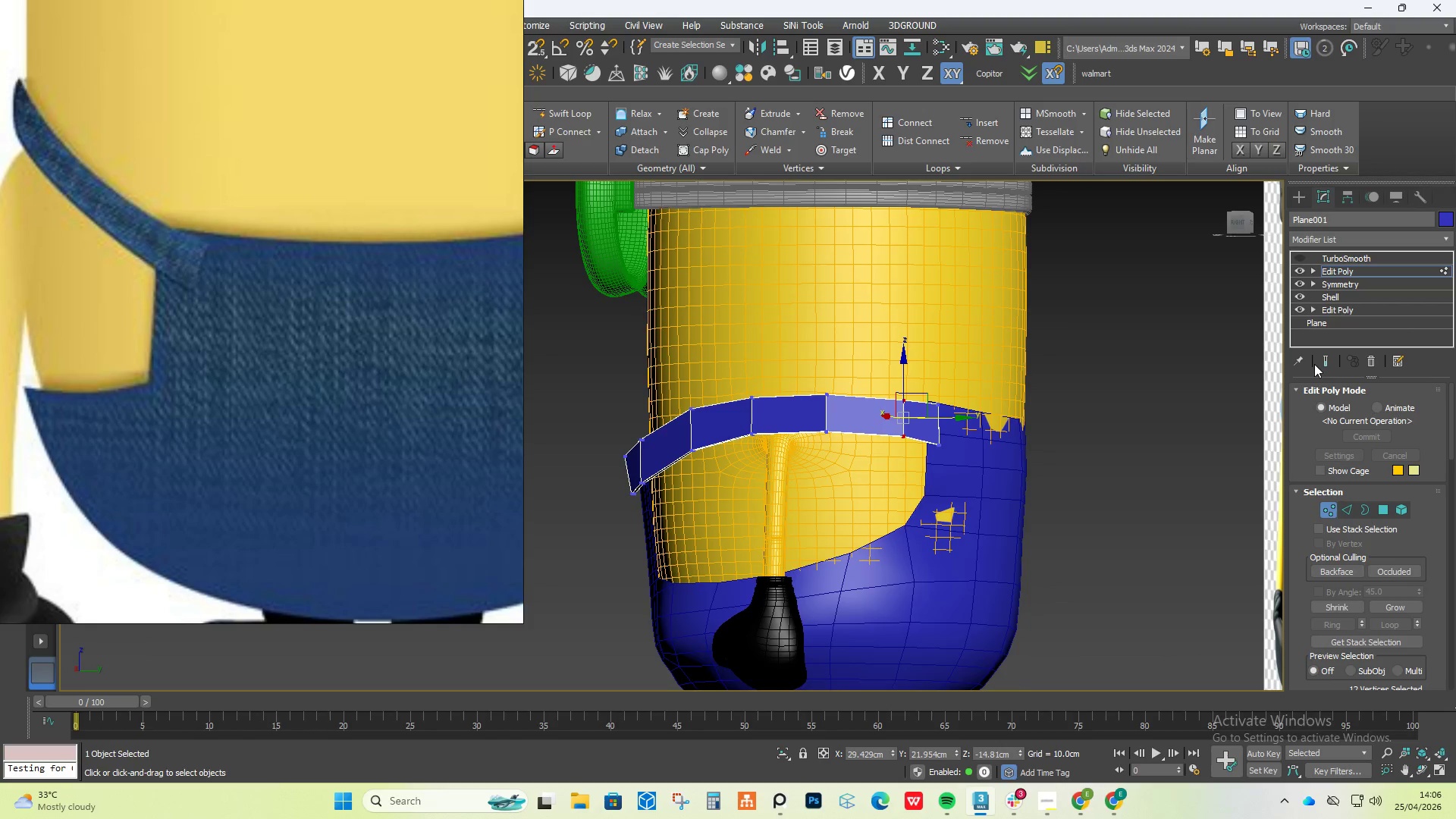 
scroll: coordinate [757, 475], scroll_direction: down, amount: 1.0
 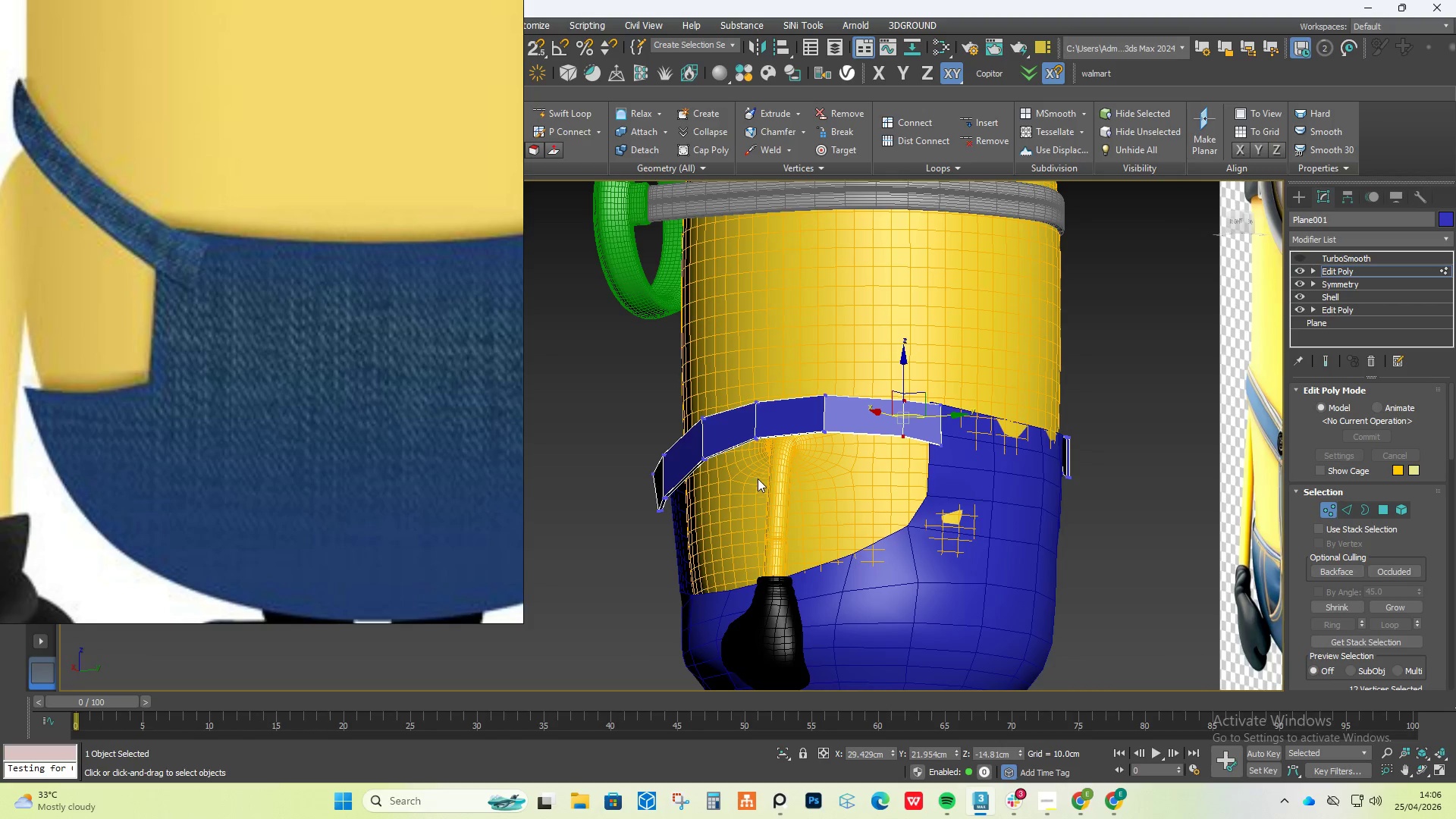 
left_click([1326, 362])
 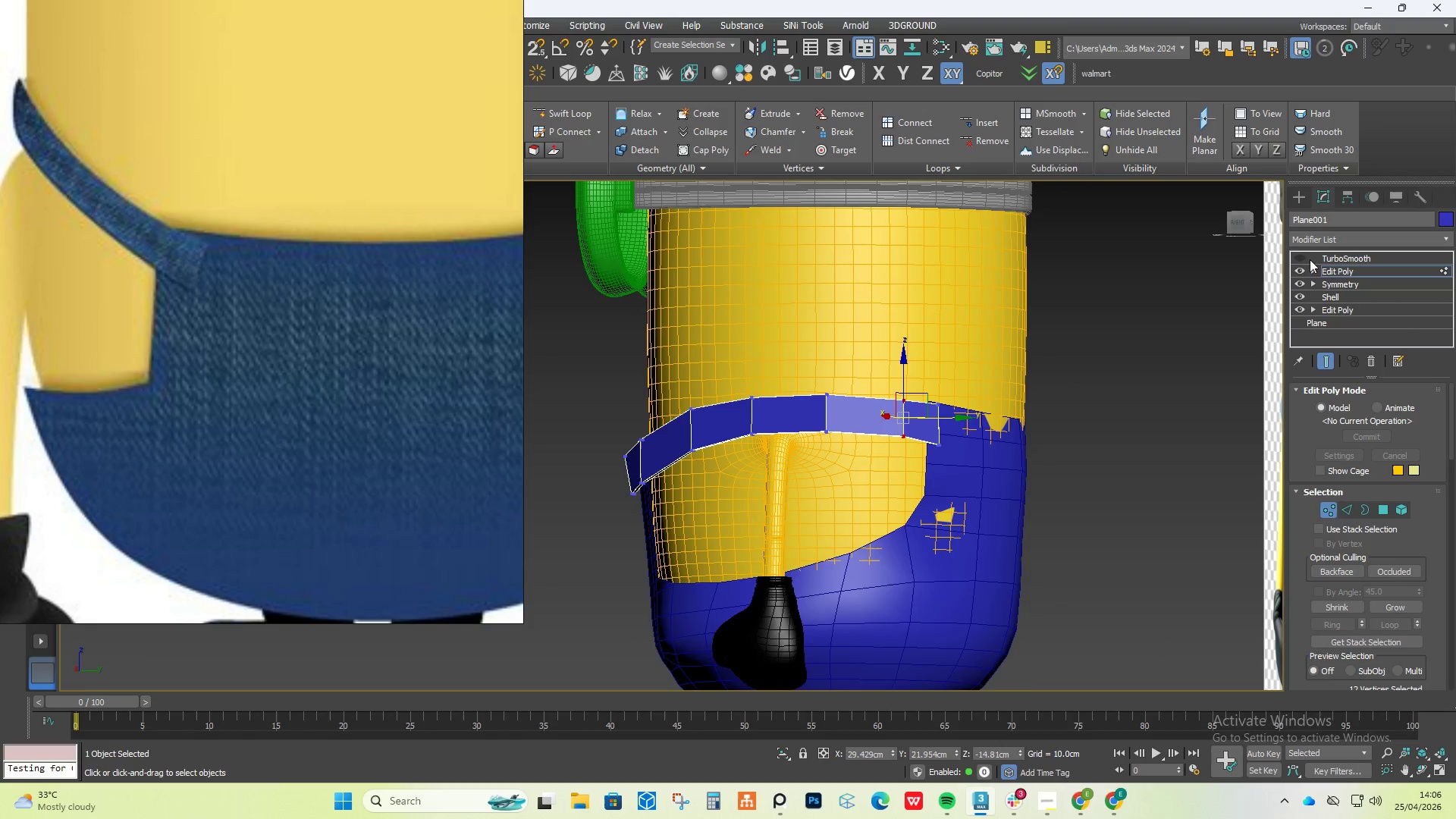 
left_click([1304, 257])
 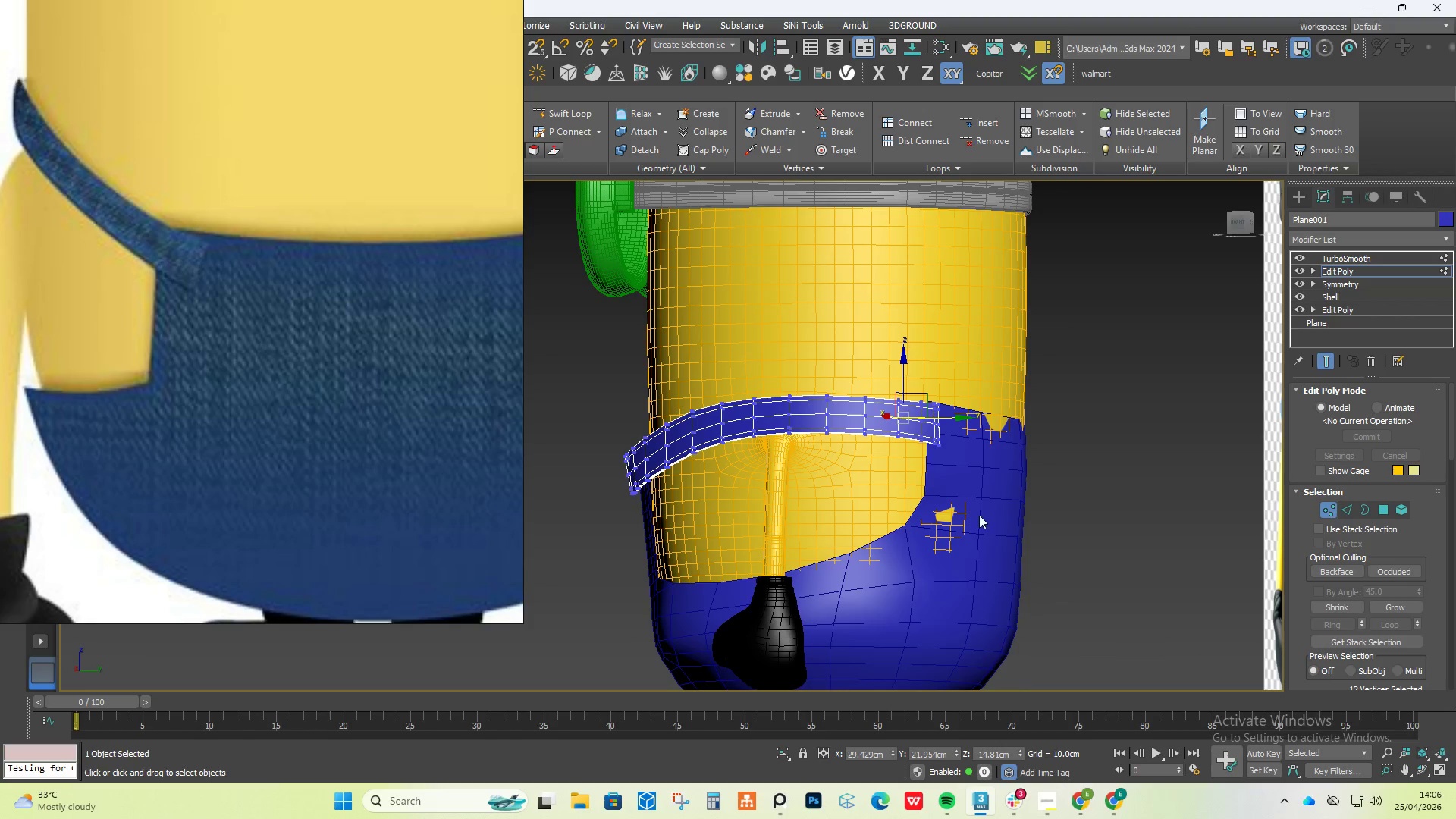 
left_click([981, 515])
 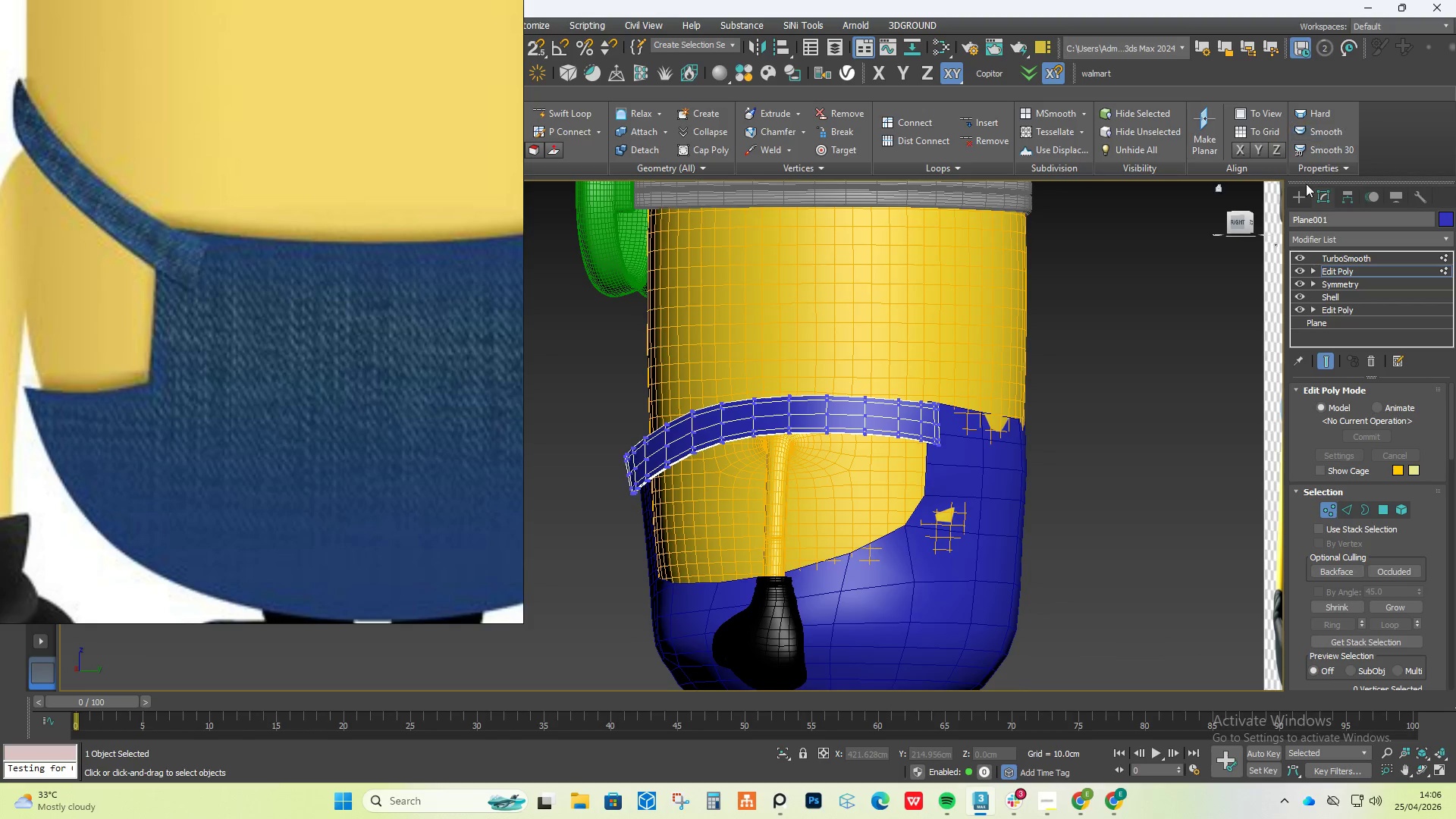 
left_click([1298, 198])
 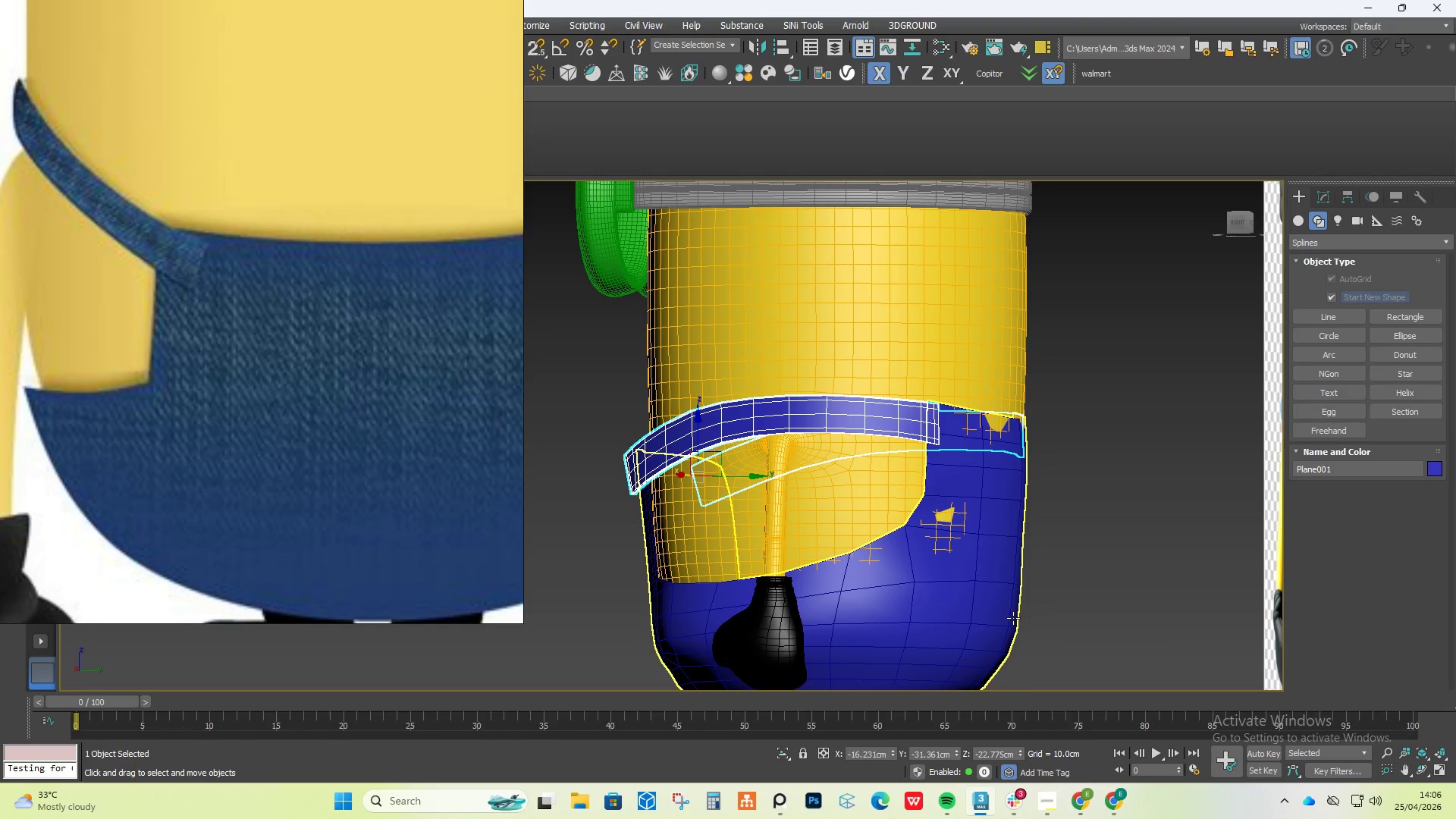 
left_click([1009, 617])
 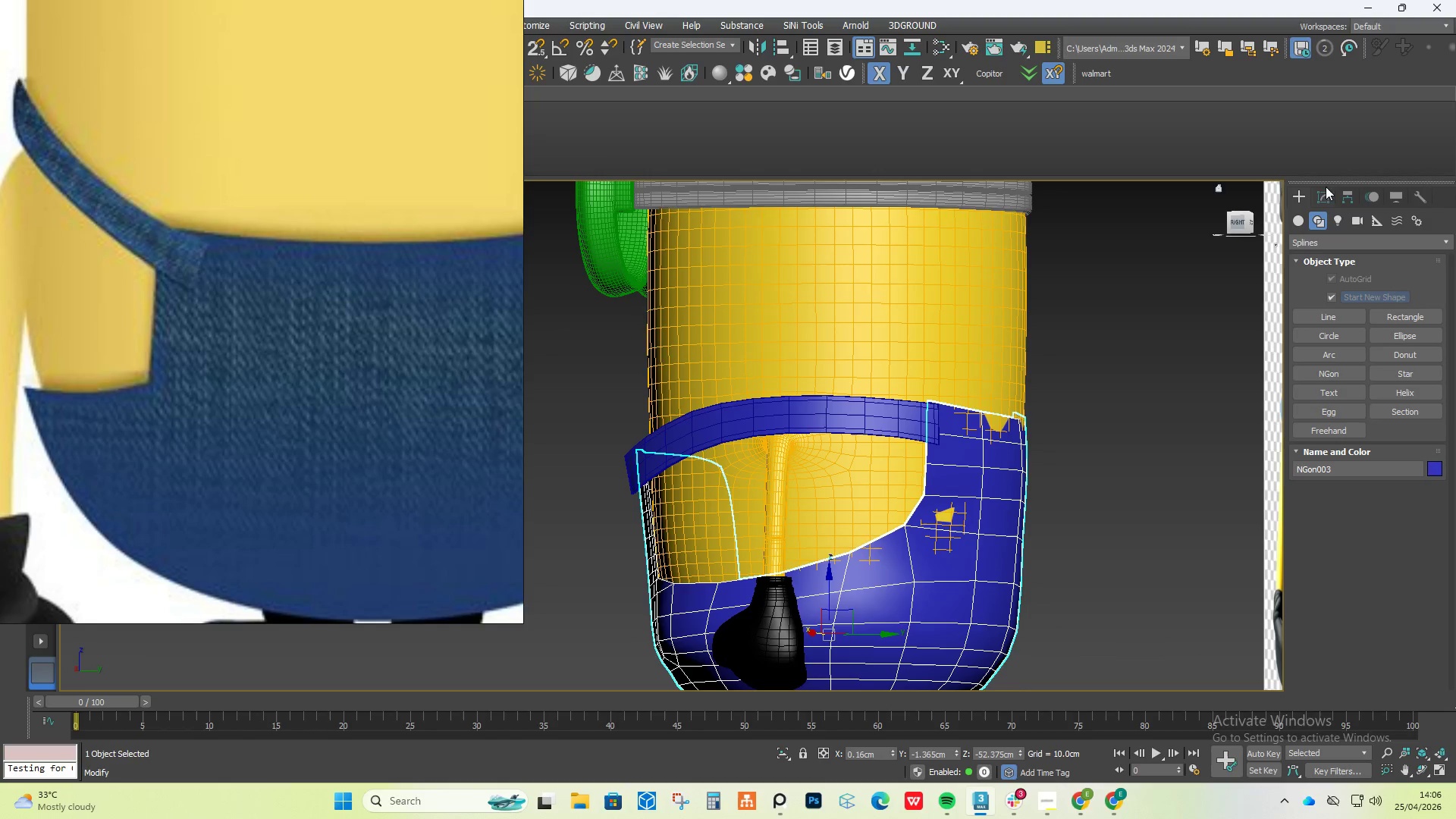 
left_click([1330, 193])
 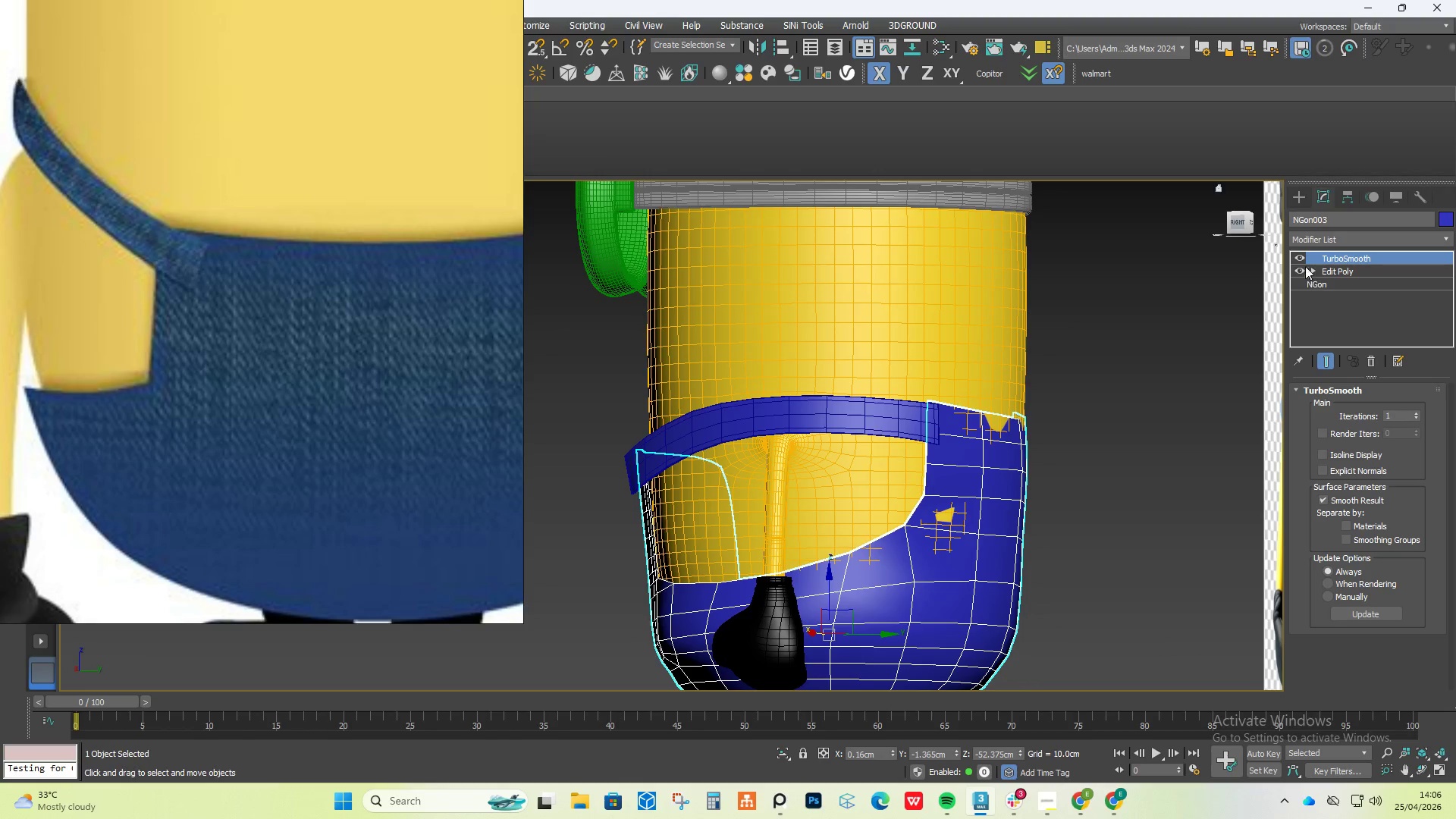 
left_click([1298, 259])
 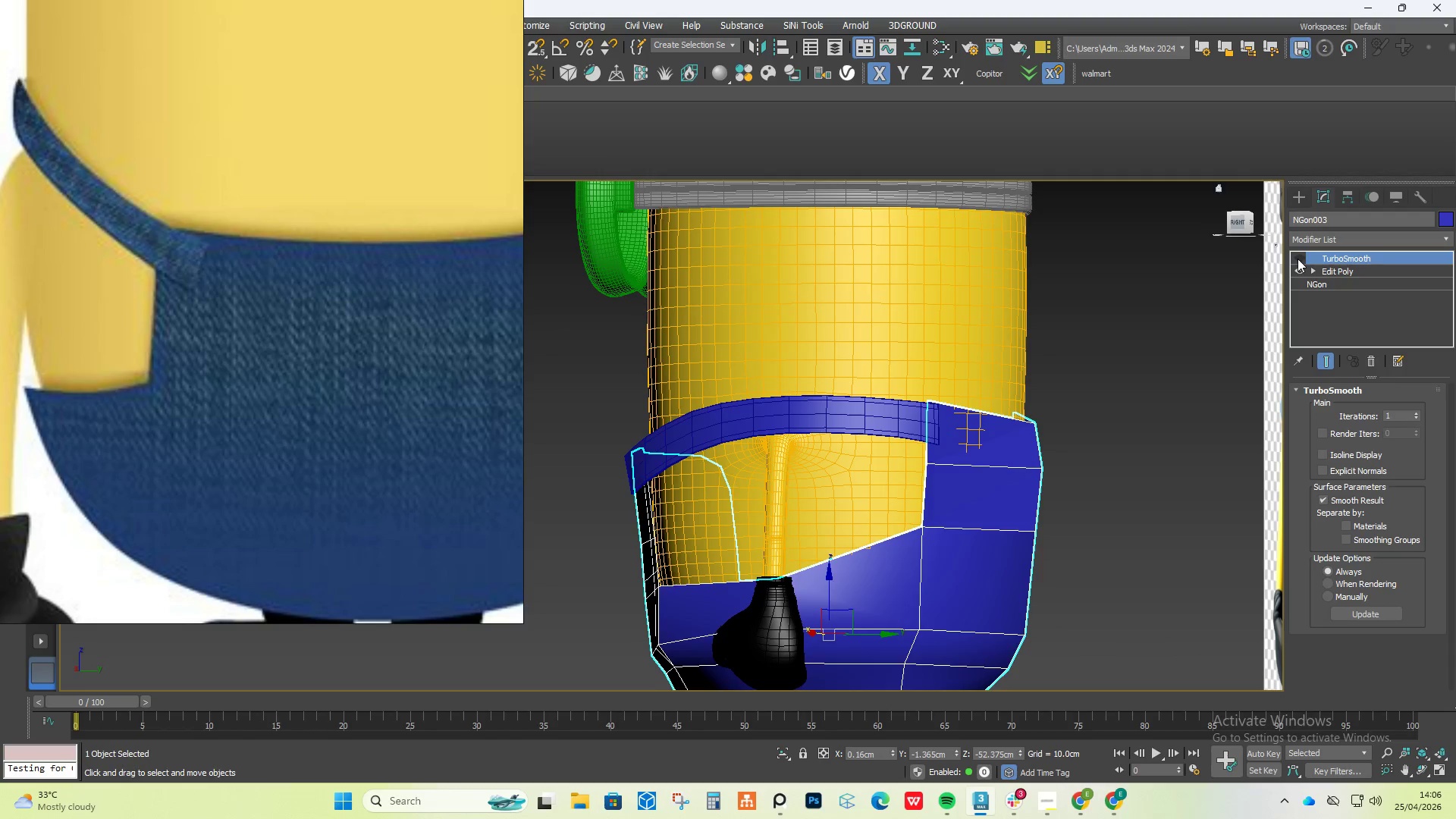 
left_click([1298, 259])
 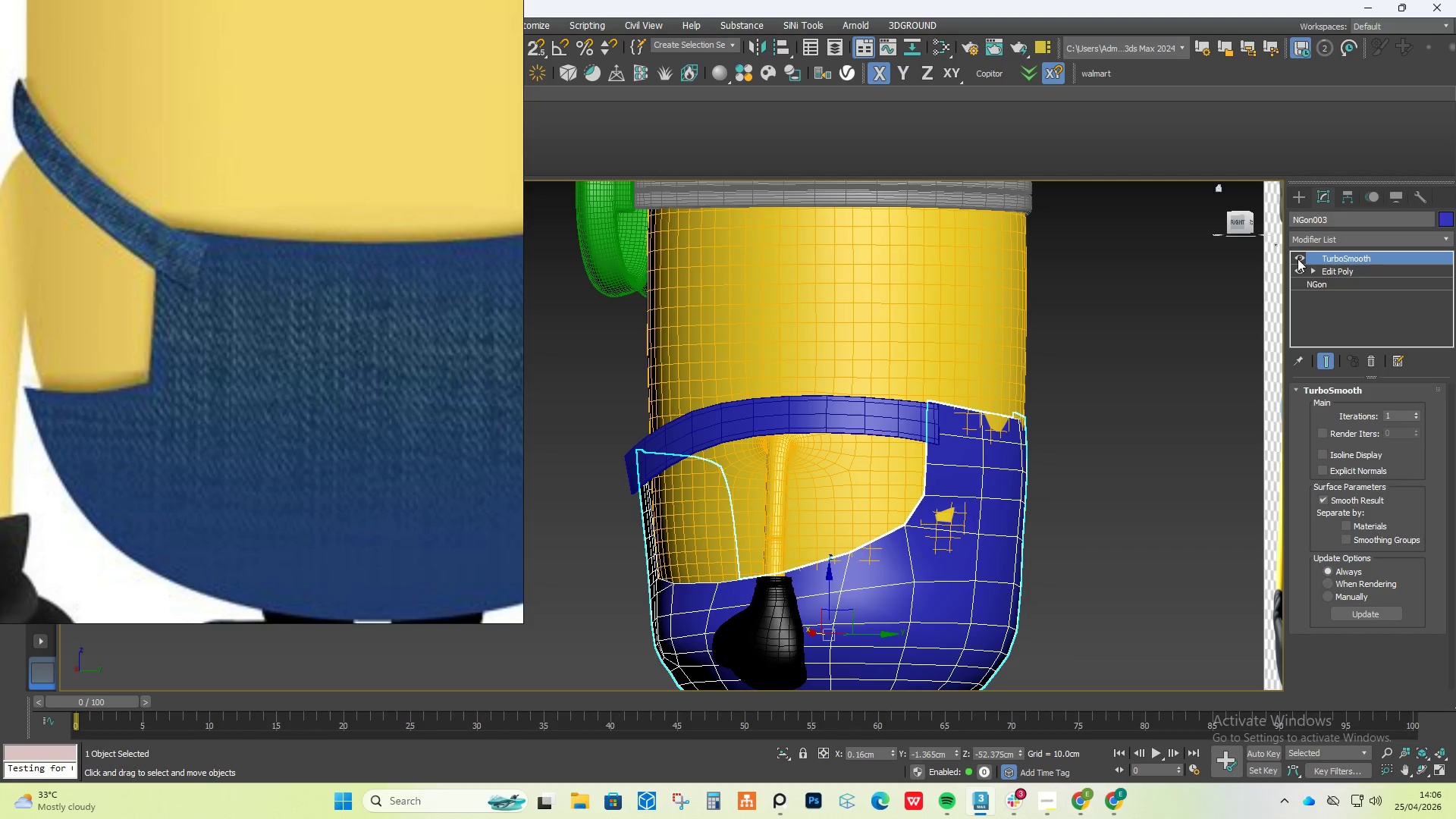 
left_click([1298, 259])
 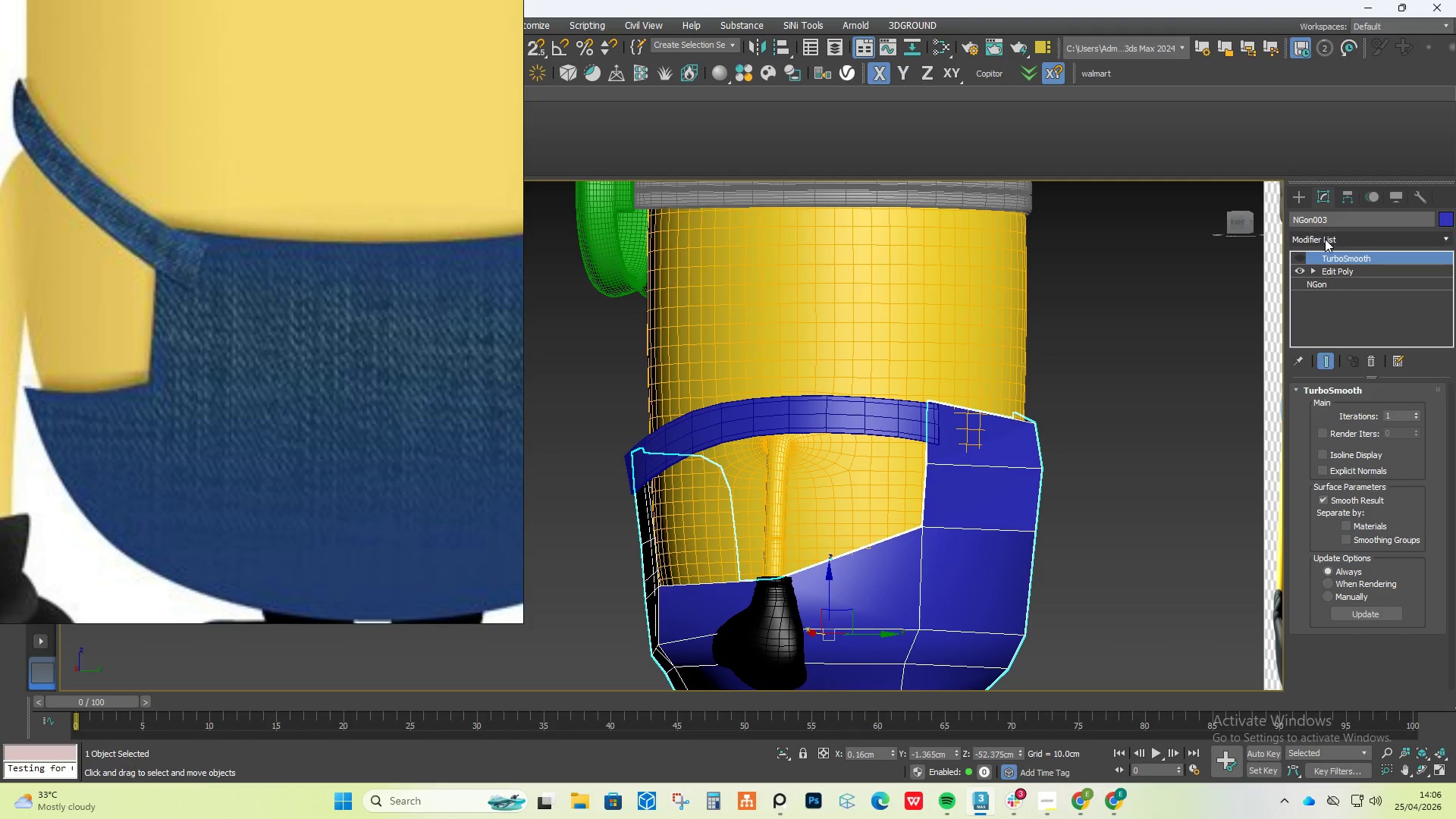 
left_click([1294, 255])
 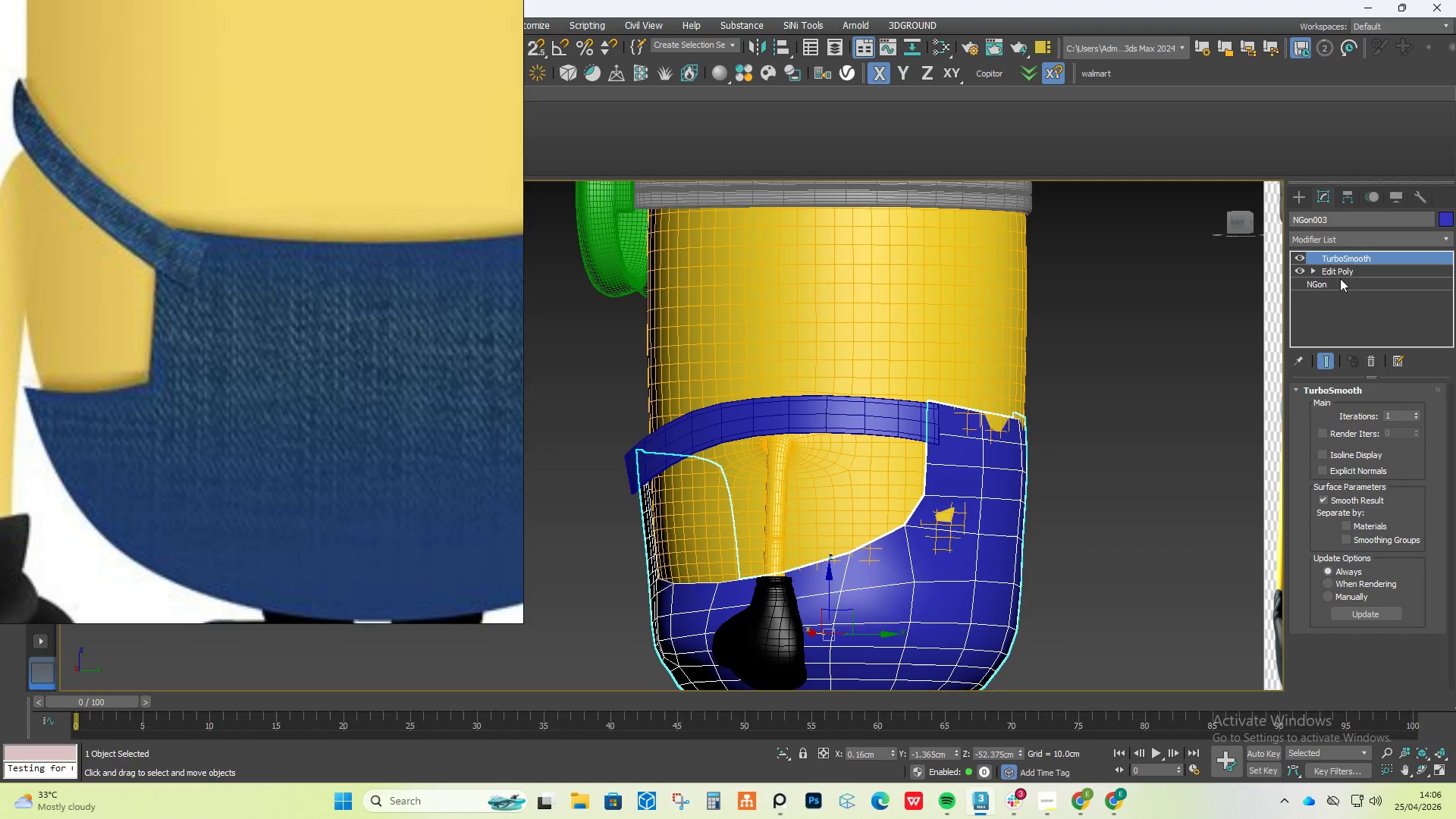 
left_click([1341, 269])
 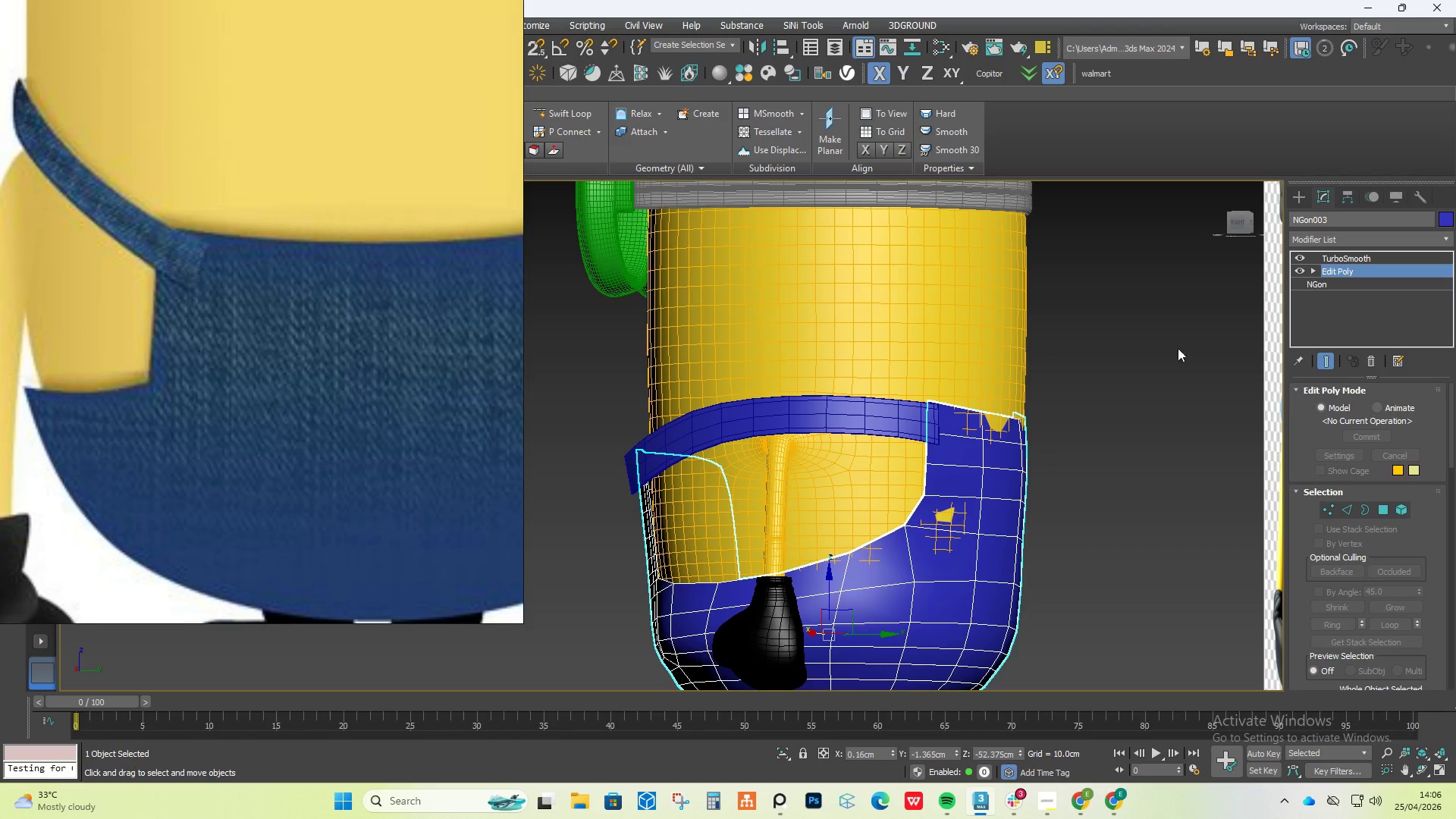 
hold_key(key=AltLeft, duration=0.41)
 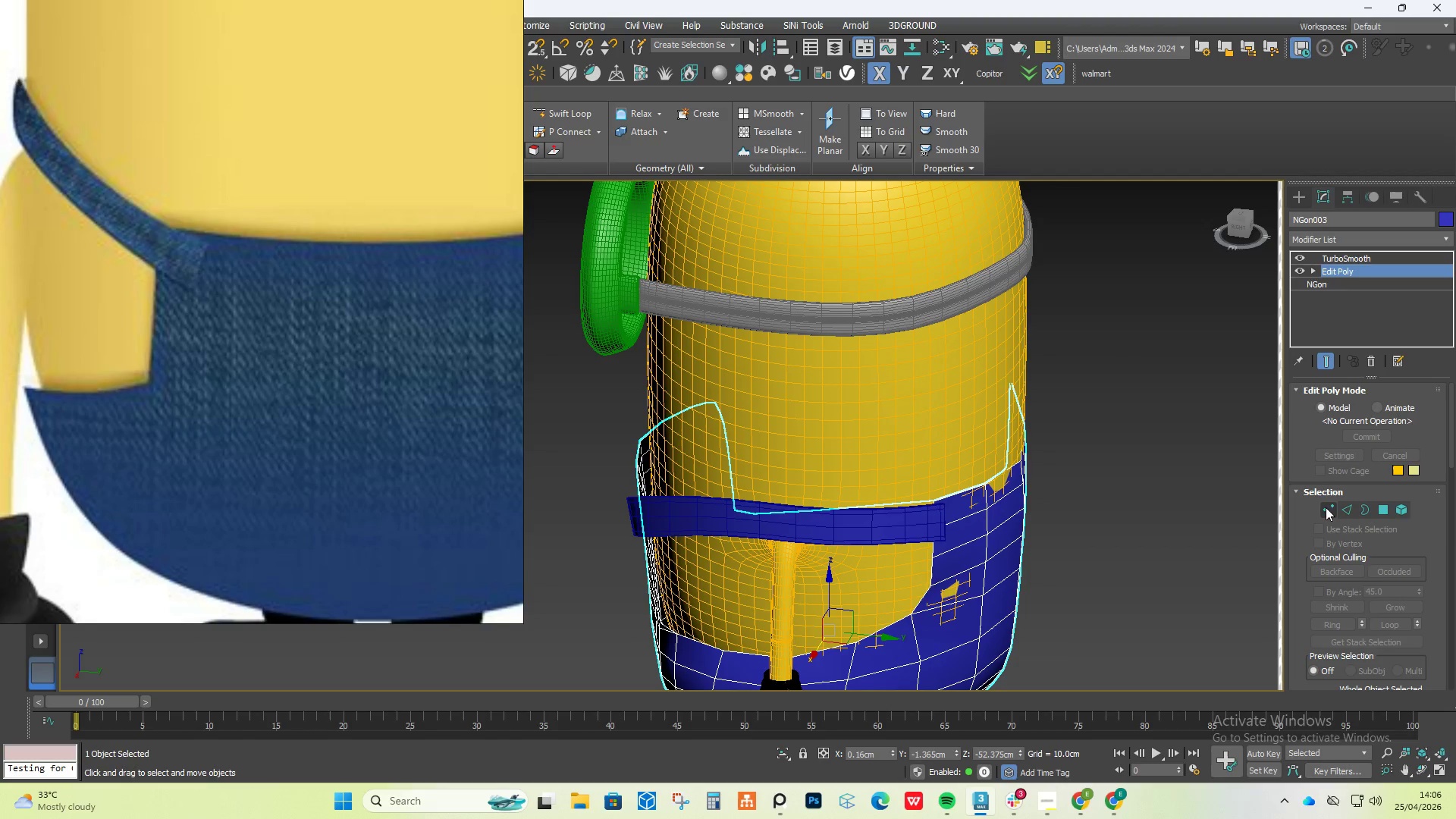 
left_click([1332, 507])
 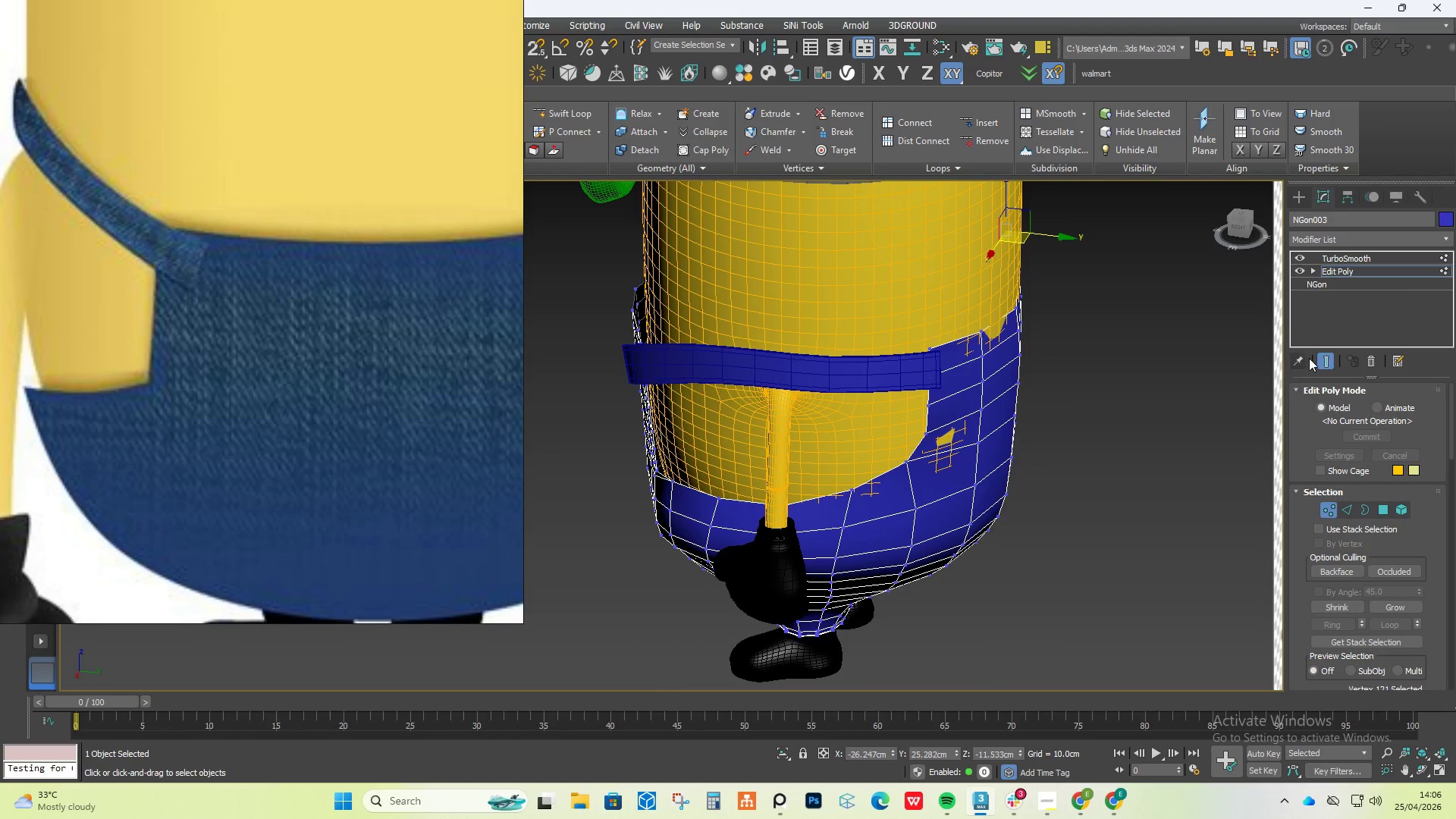 
left_click([1326, 354])
 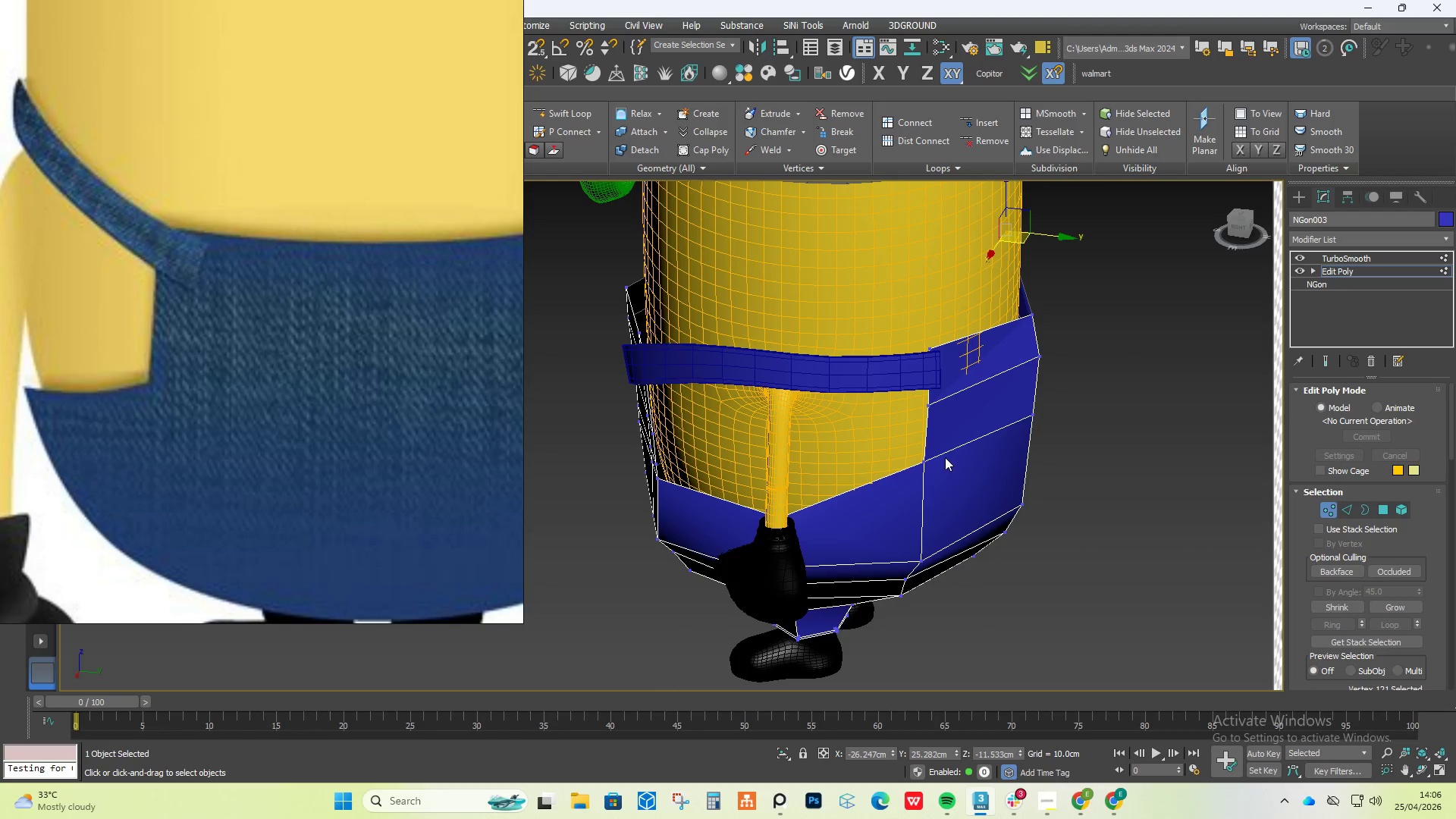 
scroll: coordinate [936, 458], scroll_direction: up, amount: 2.0
 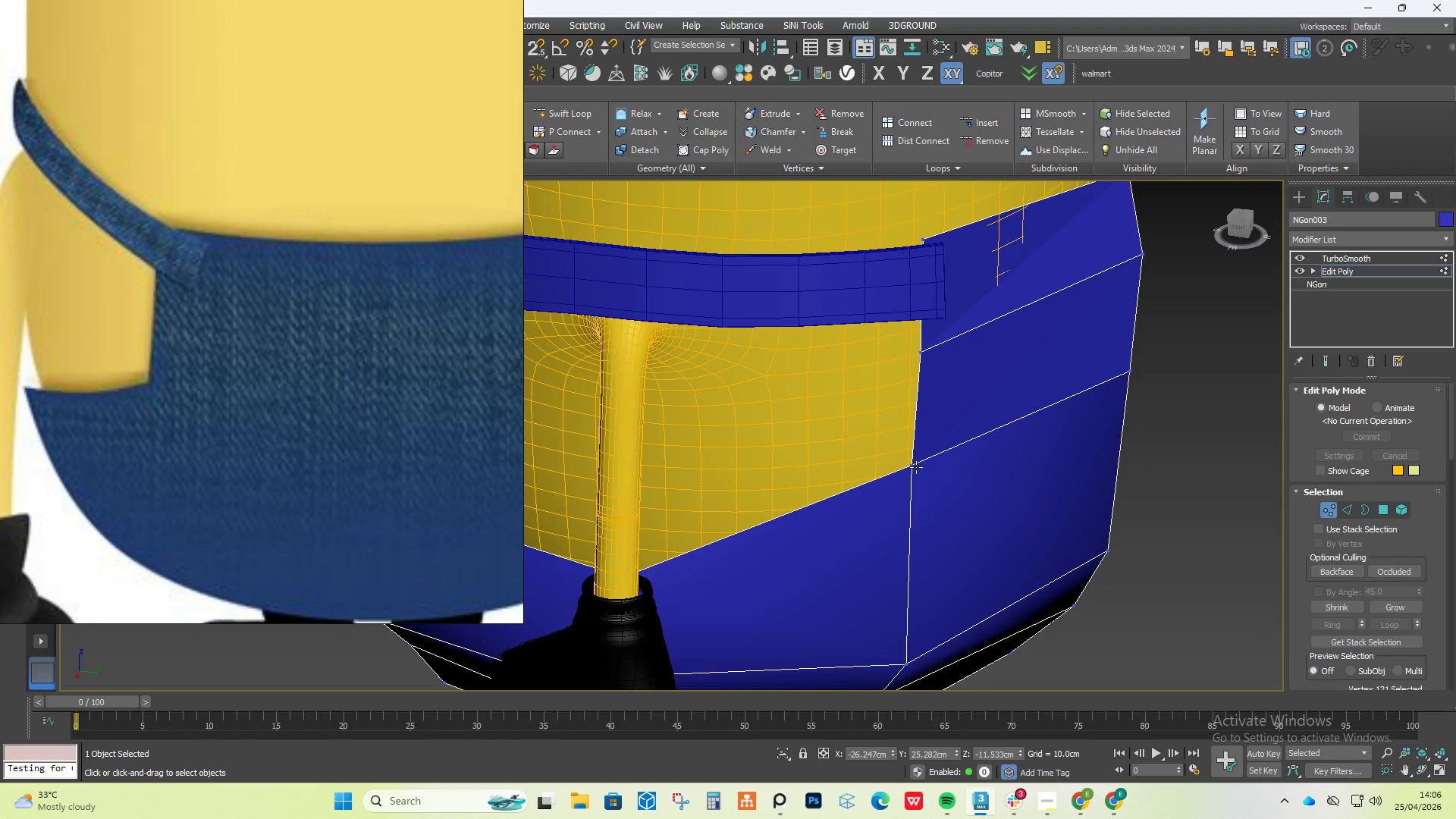 
left_click([916, 467])
 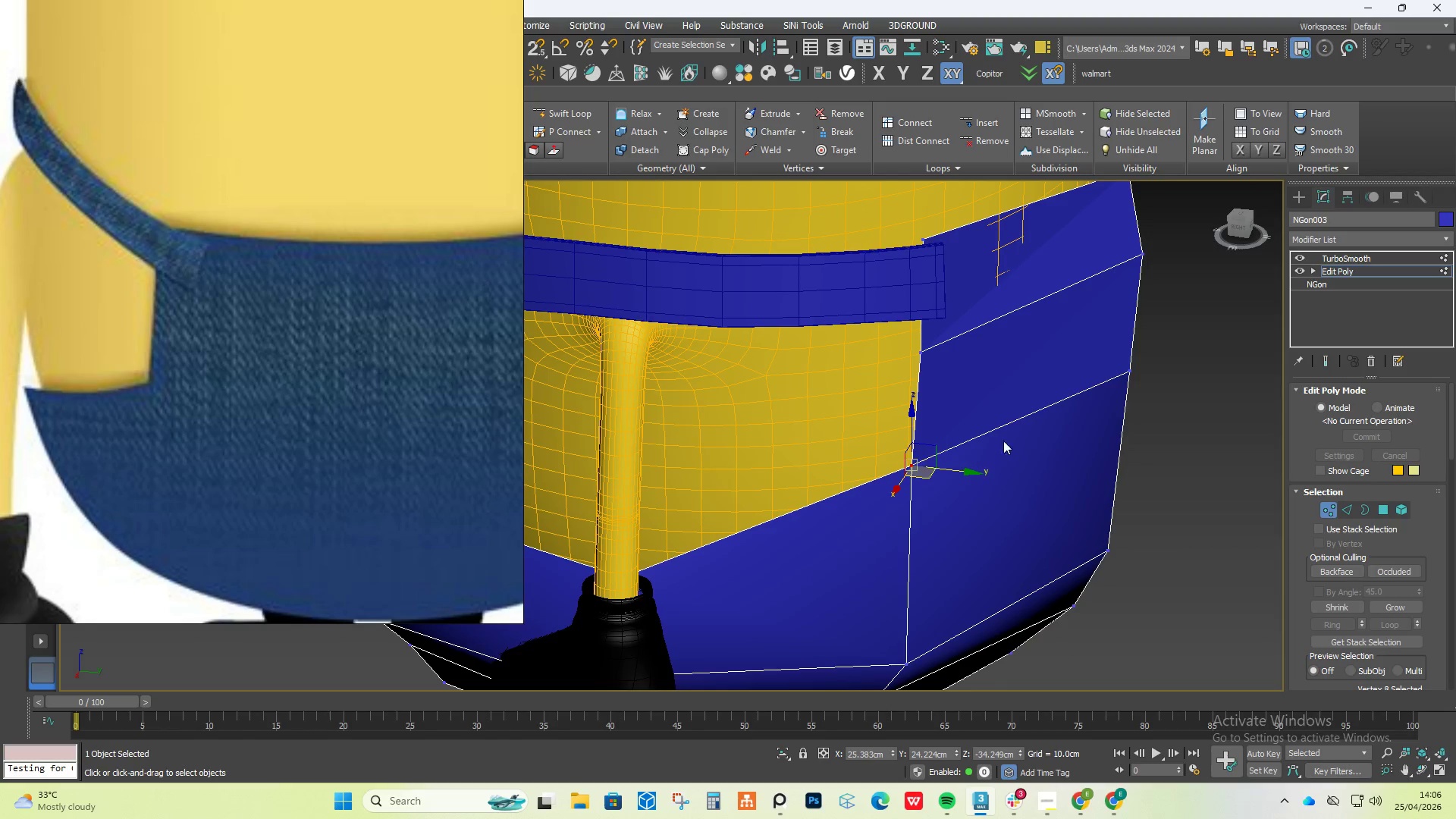 
hold_key(key=AltLeft, duration=0.78)
 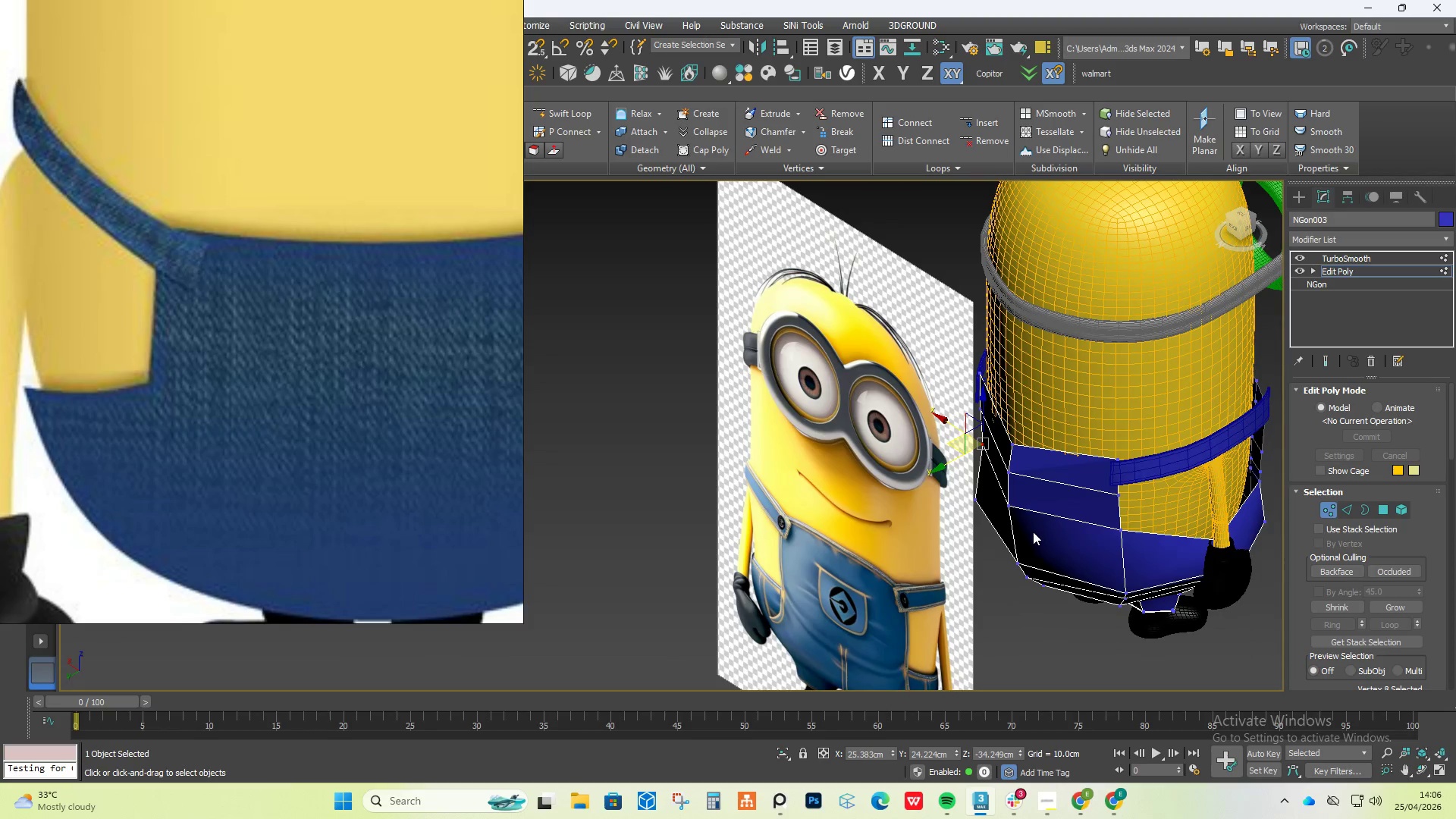 
scroll: coordinate [1021, 432], scroll_direction: down, amount: 3.0
 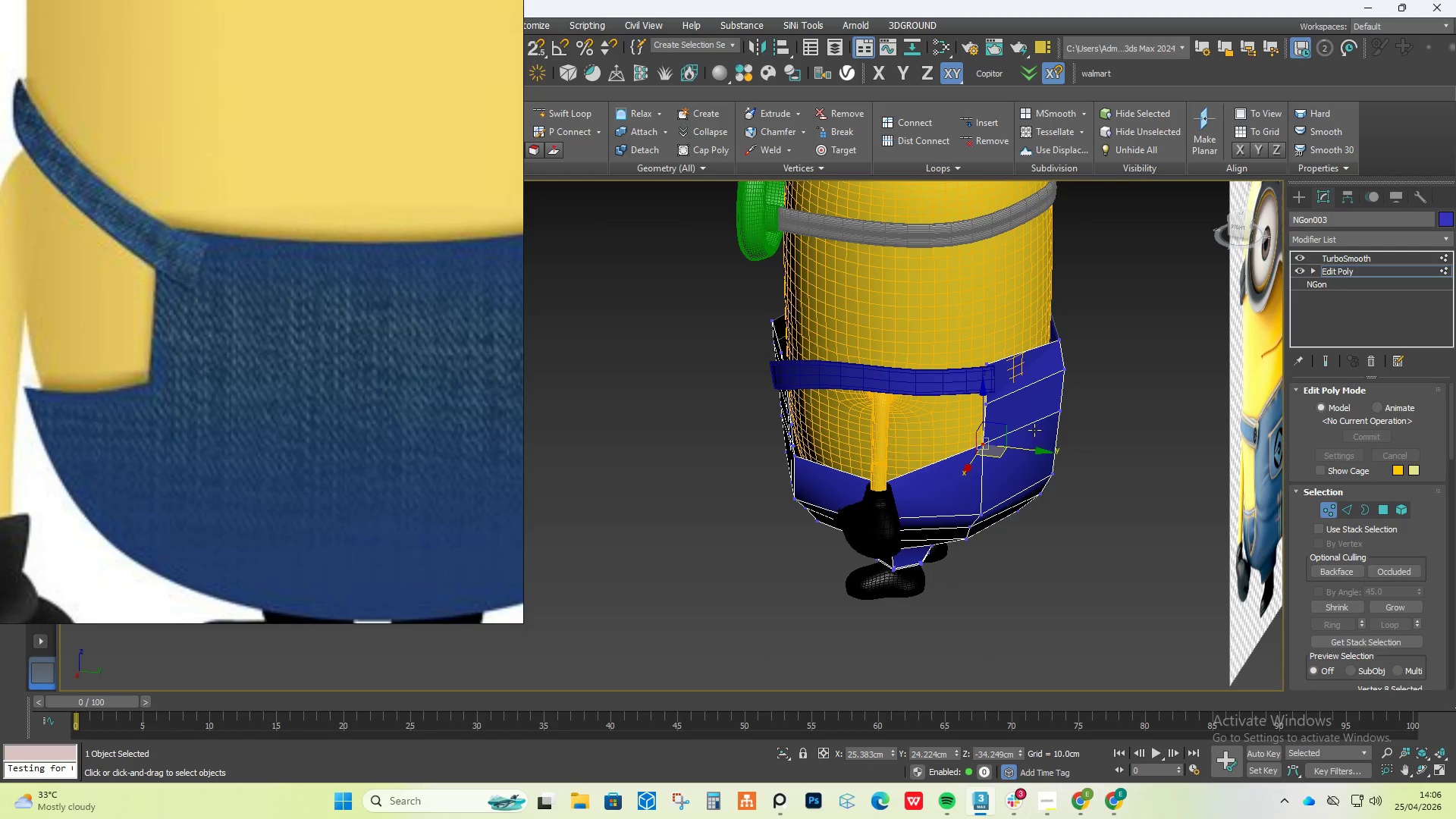 
hold_key(key=ControlLeft, duration=1.11)
left_click([1113, 530])
 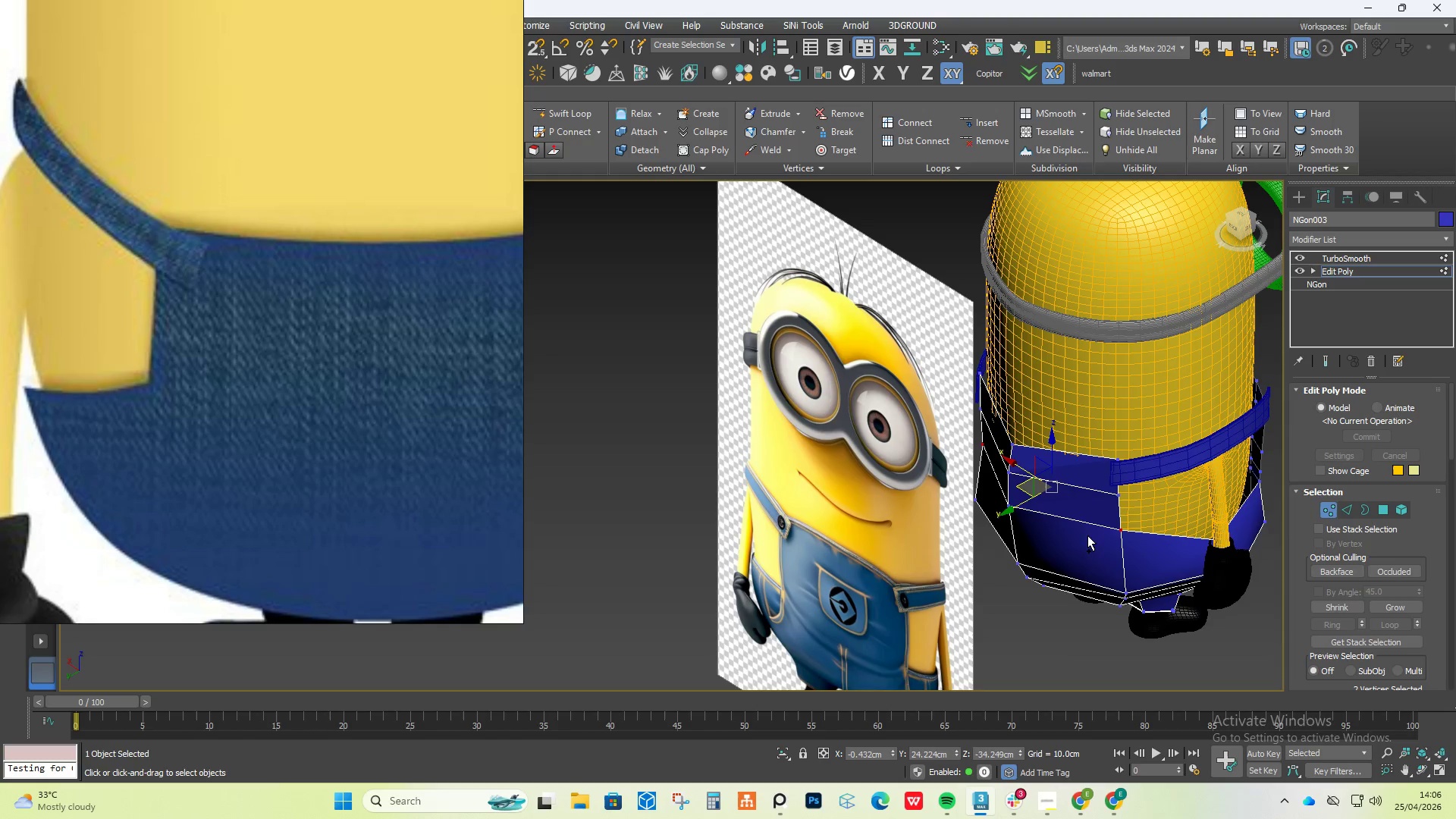 
hold_key(key=AltLeft, duration=0.88)
 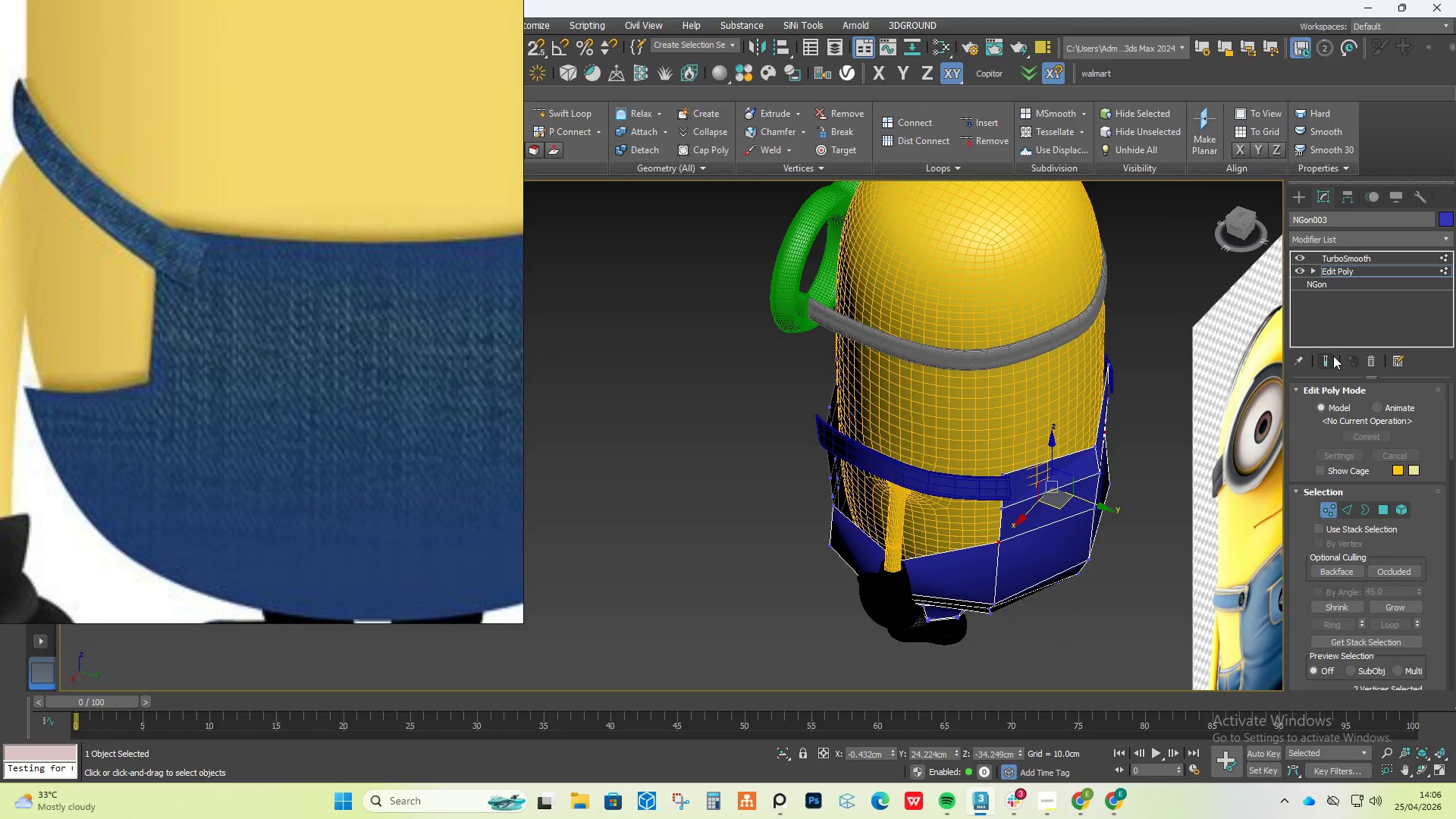 
left_click([1330, 356])
 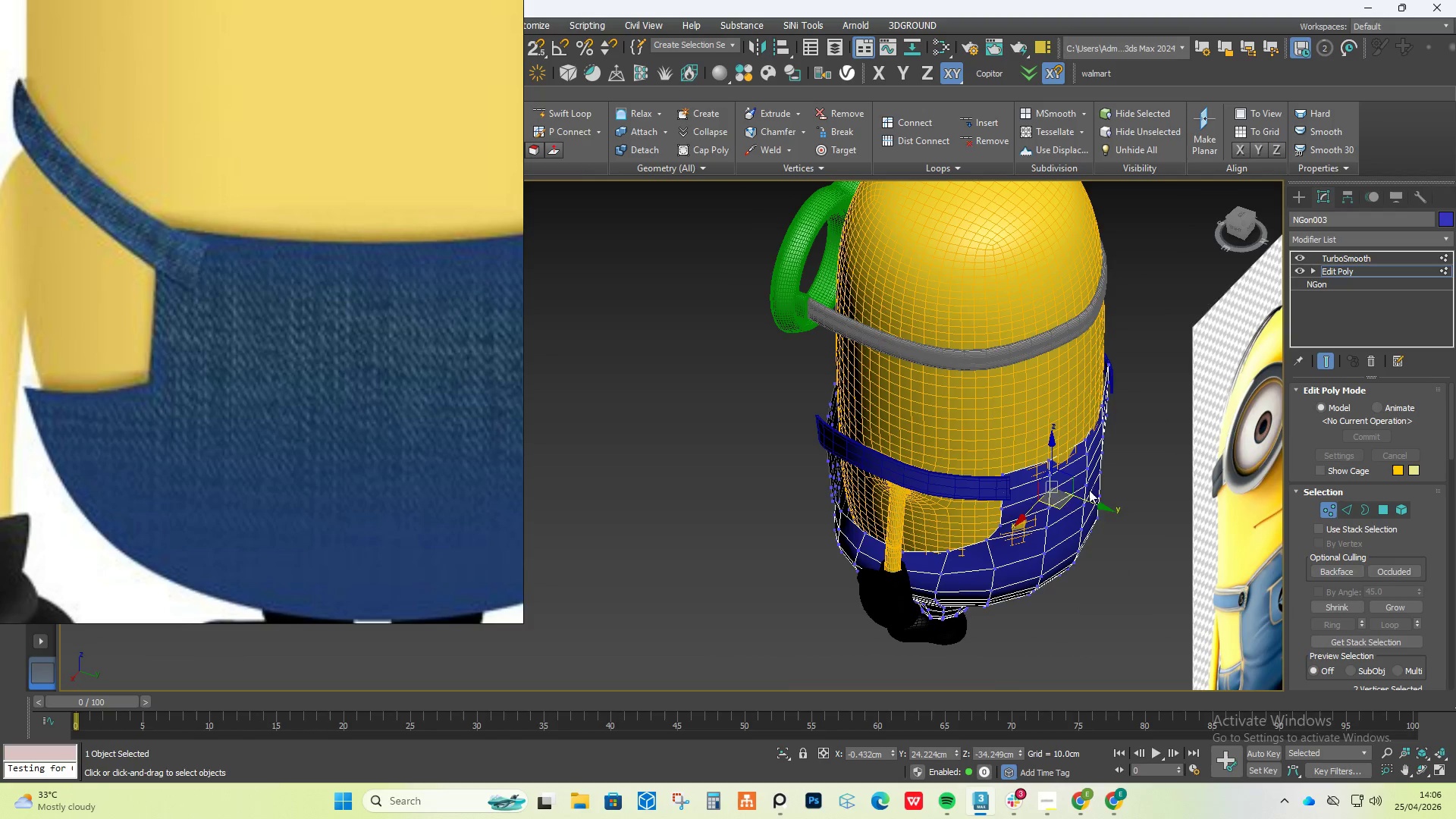 
scroll: coordinate [1075, 499], scroll_direction: up, amount: 3.0
 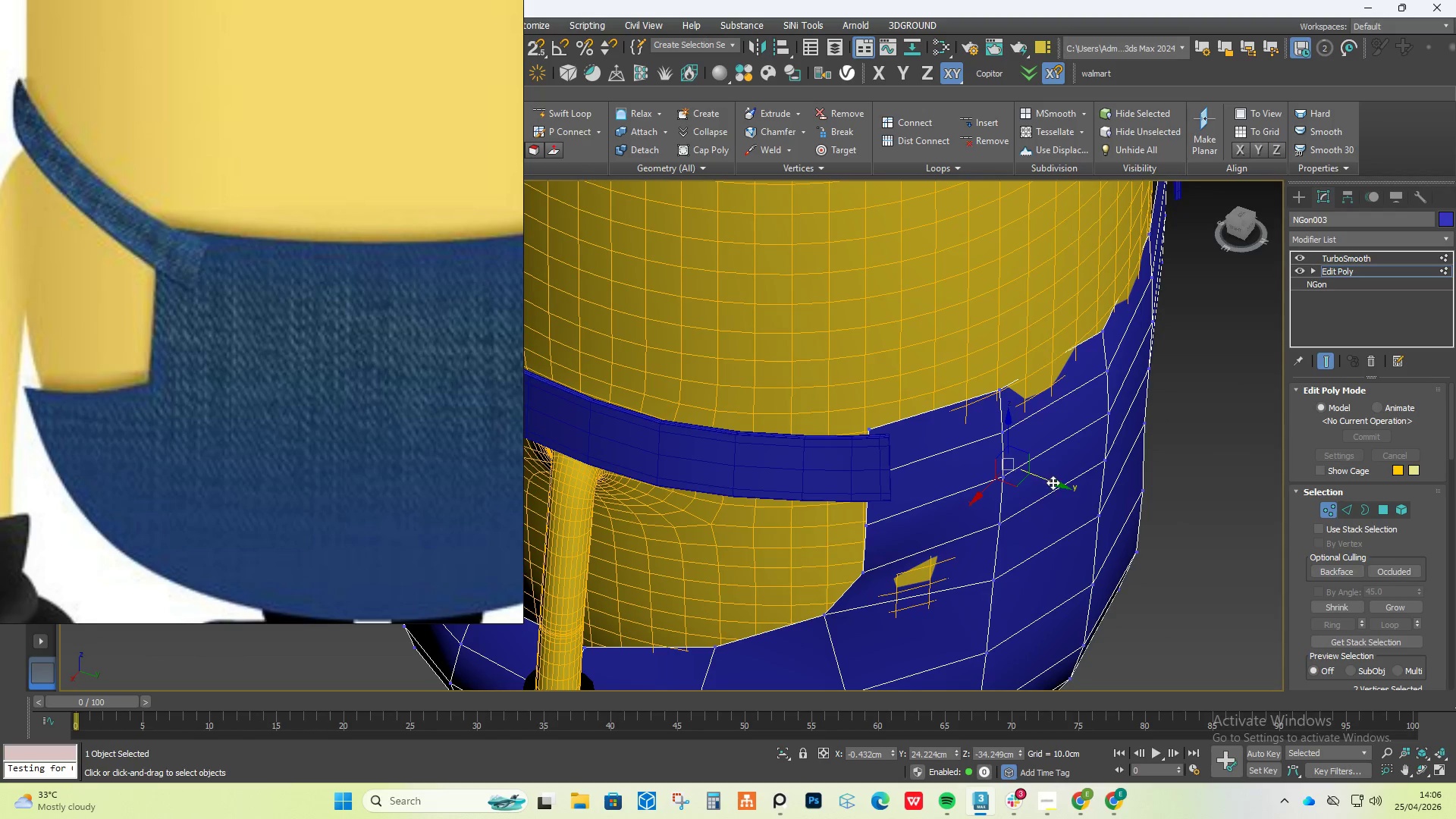 
left_click_drag(start_coordinate=[1053, 482], to_coordinate=[1062, 486])
 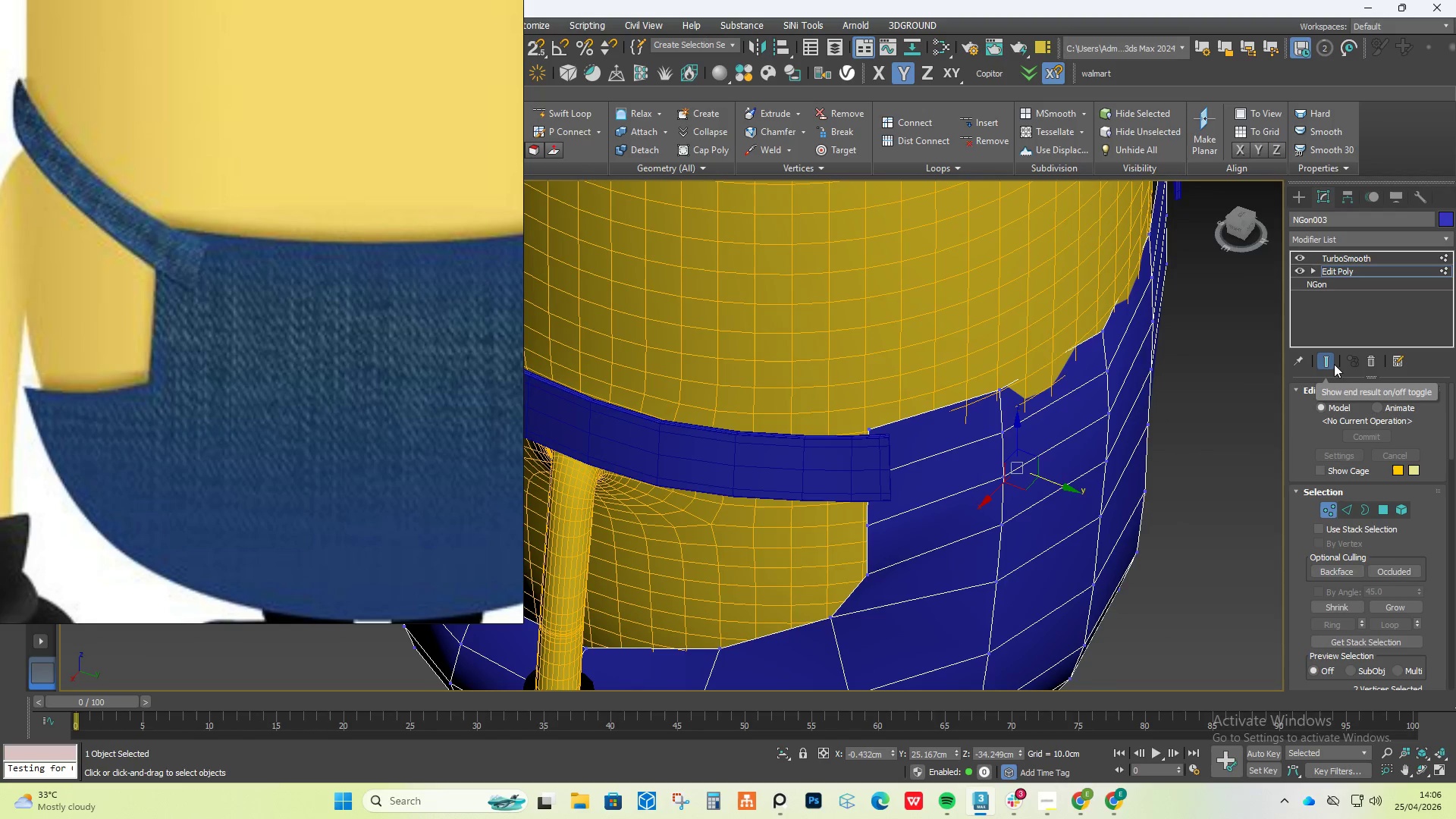 
left_click([1331, 364])
 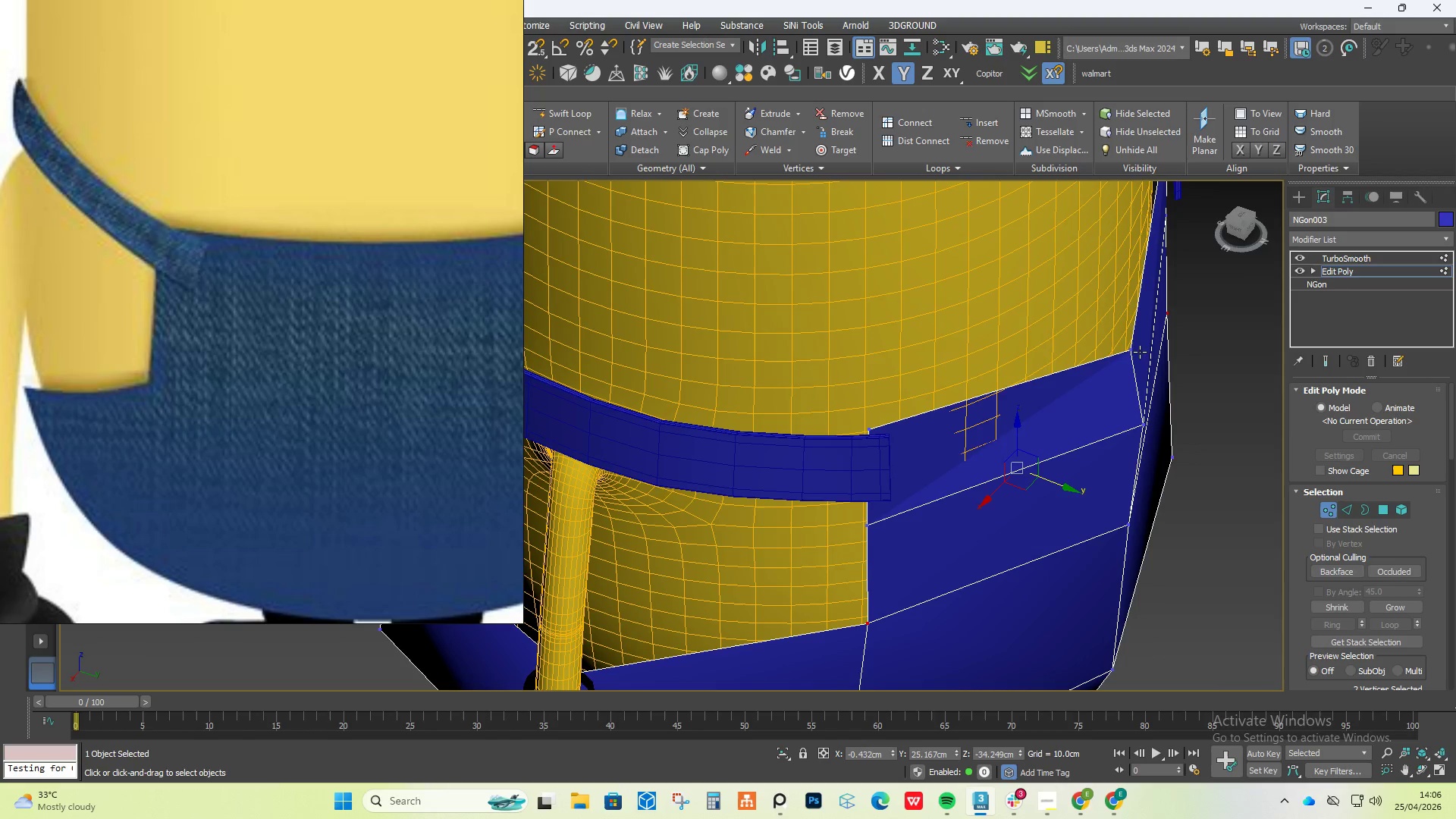 
left_click([1133, 349])
 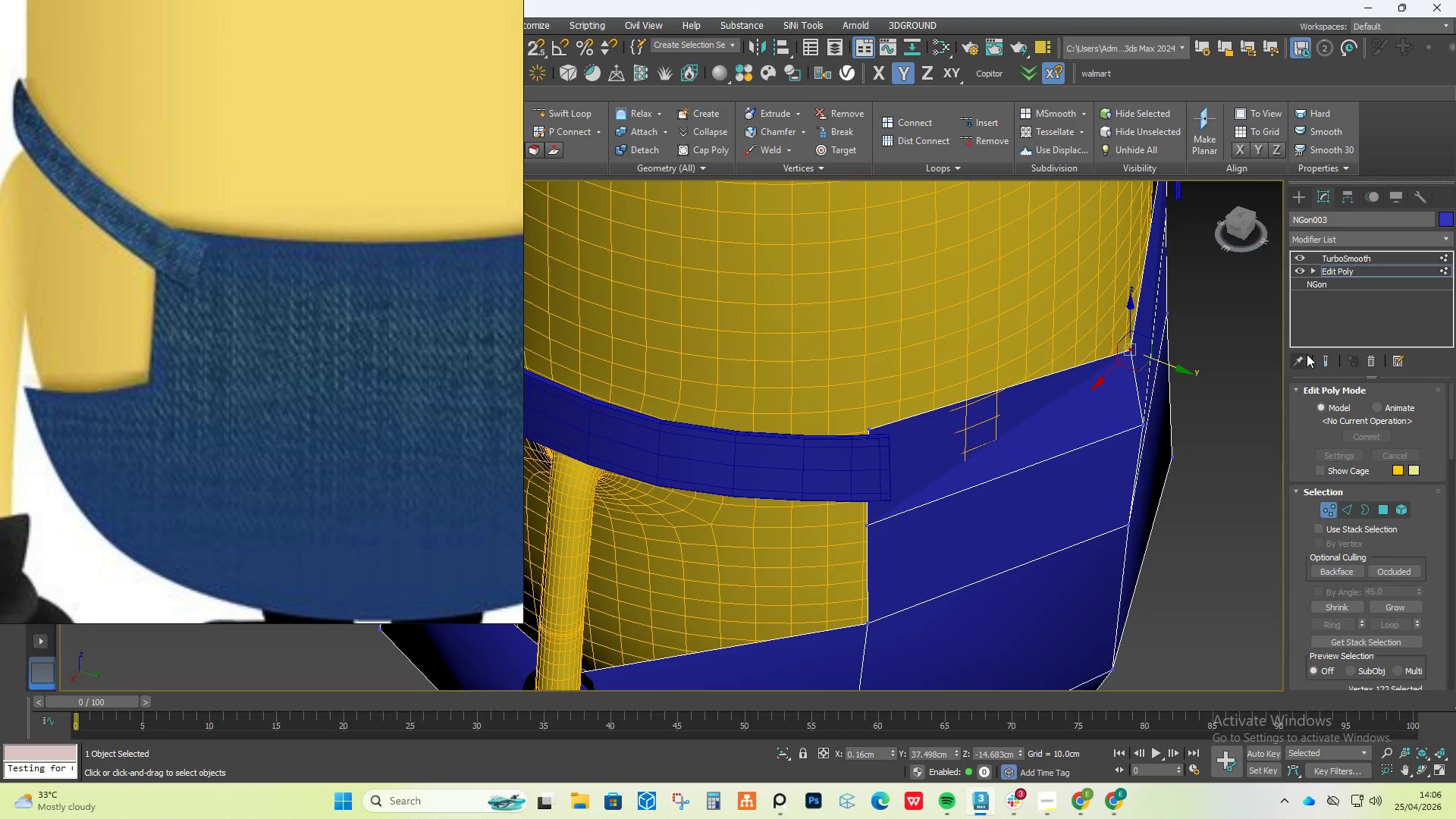 
left_click([1323, 359])
 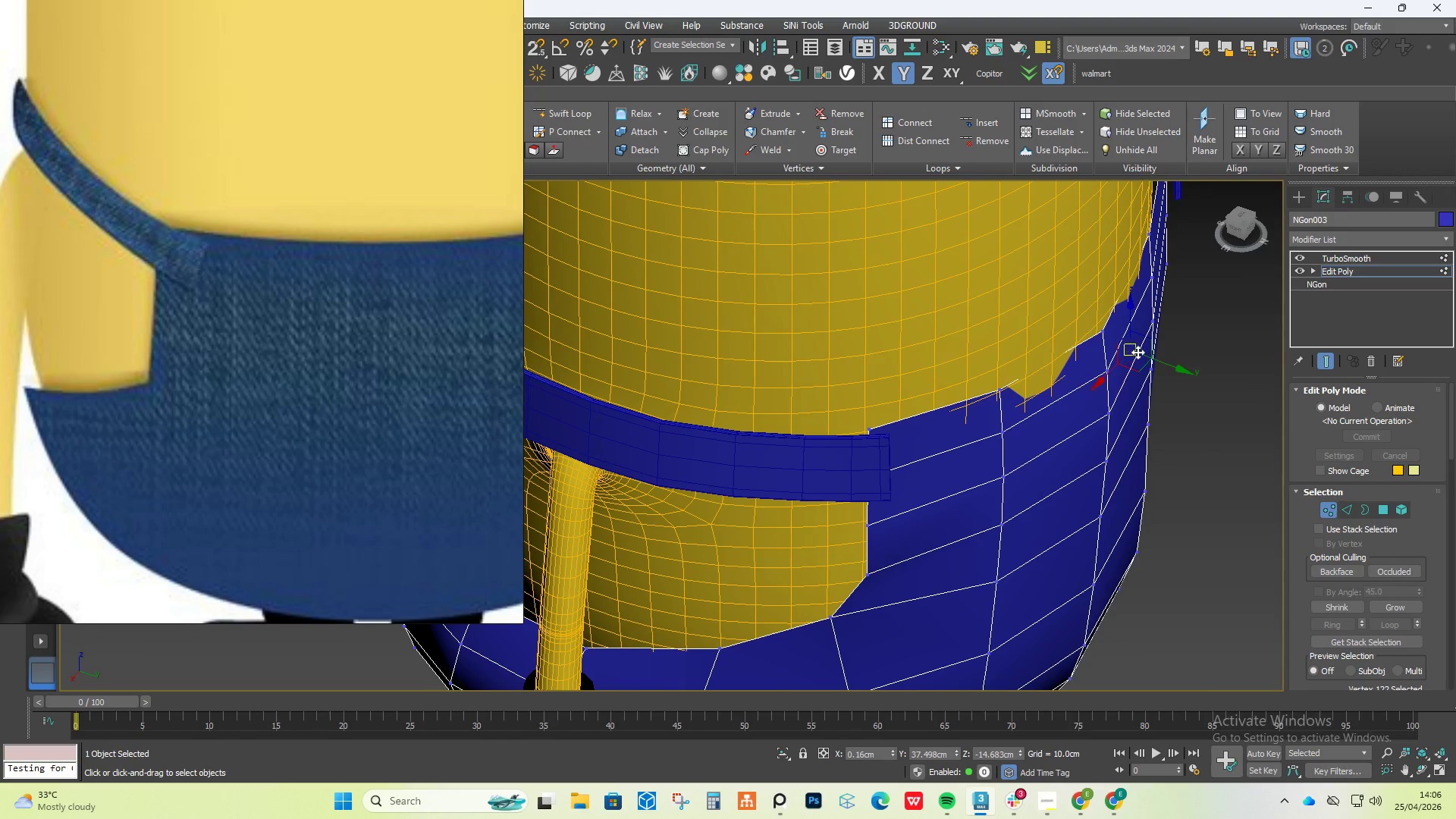 
left_click_drag(start_coordinate=[1141, 353], to_coordinate=[1150, 356])
 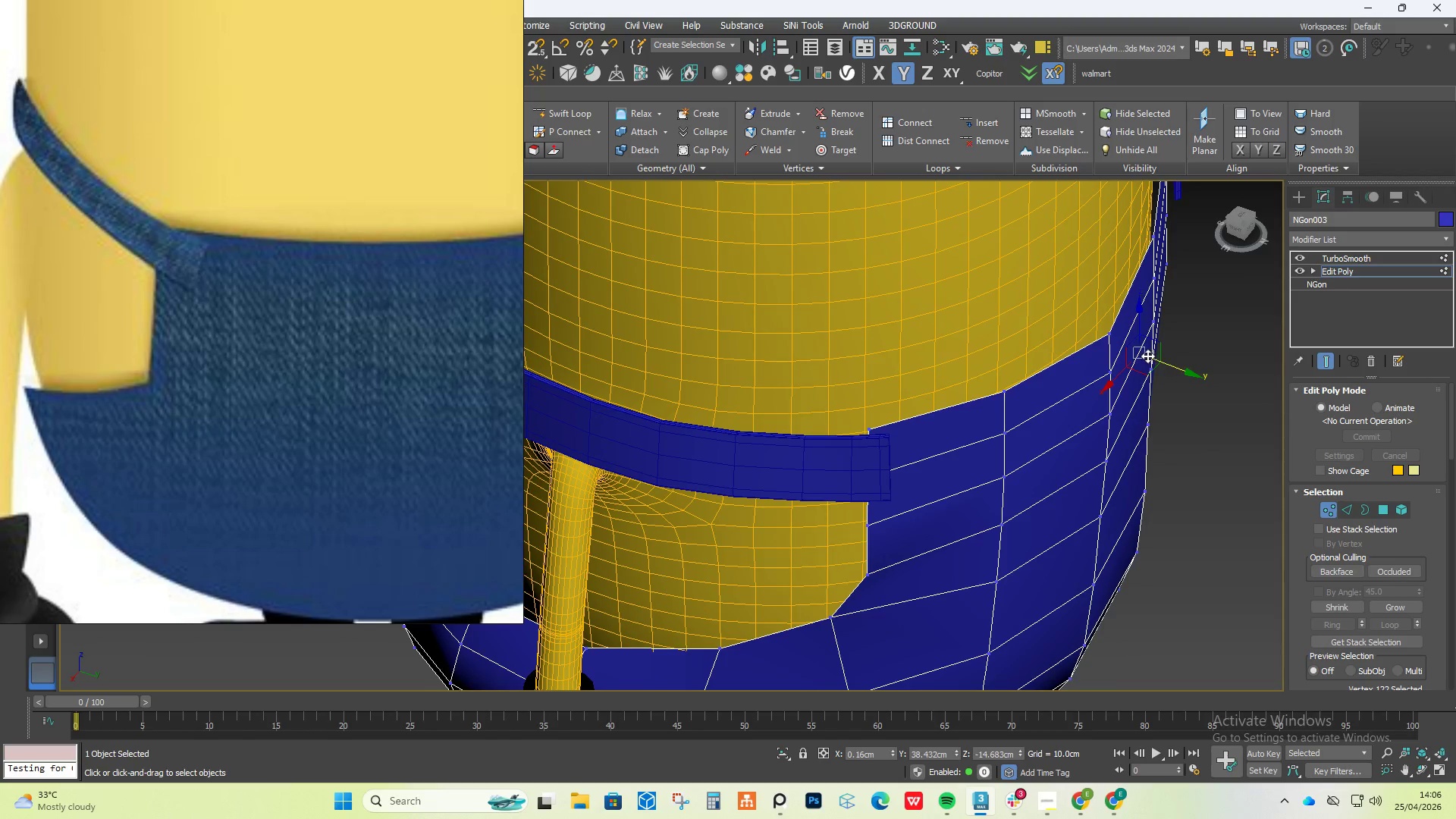 
key(Alt+AltLeft)
 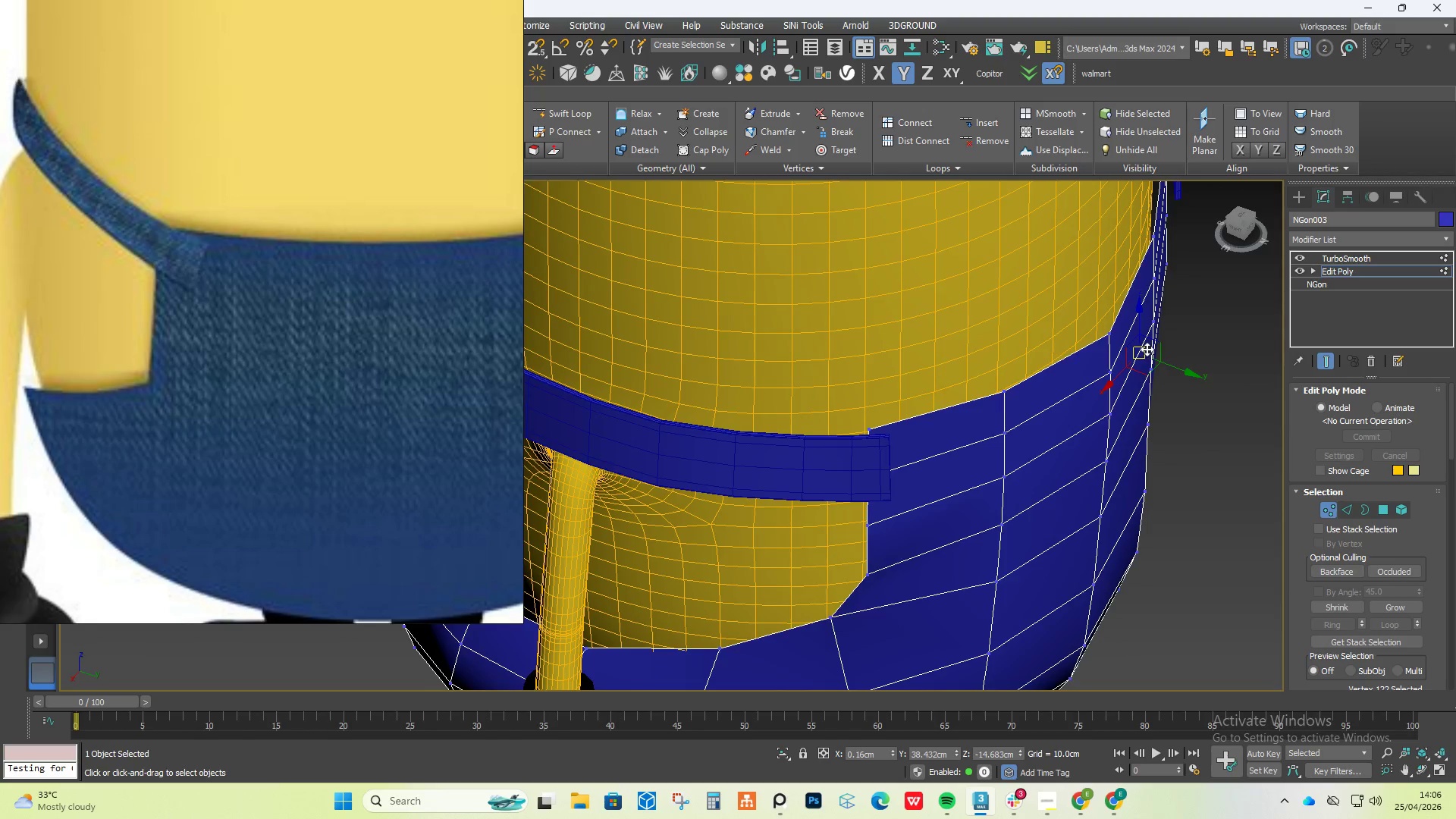 
hold_key(key=AltLeft, duration=3.62)
 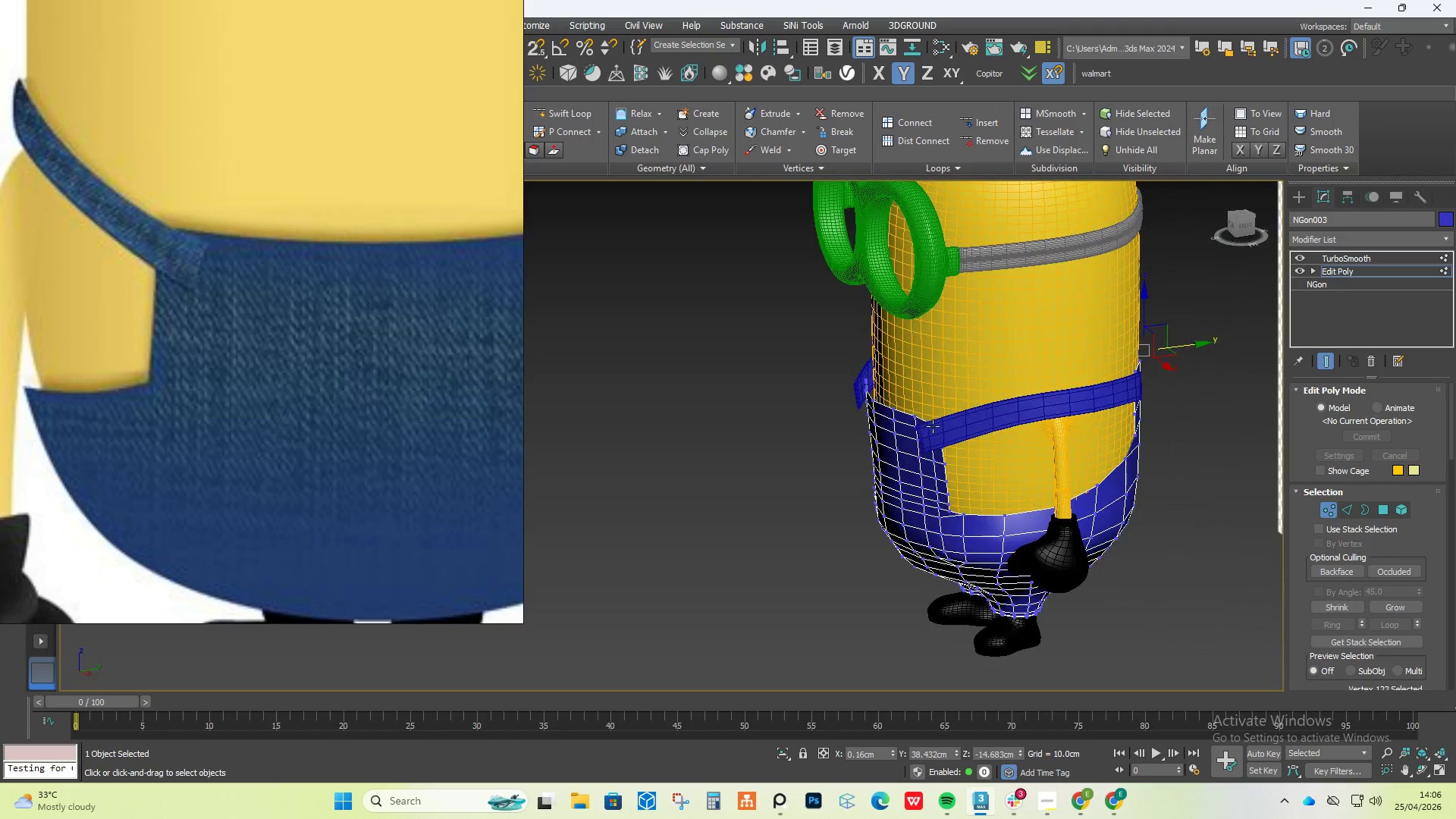 
scroll: coordinate [1147, 349], scroll_direction: down, amount: 3.0
 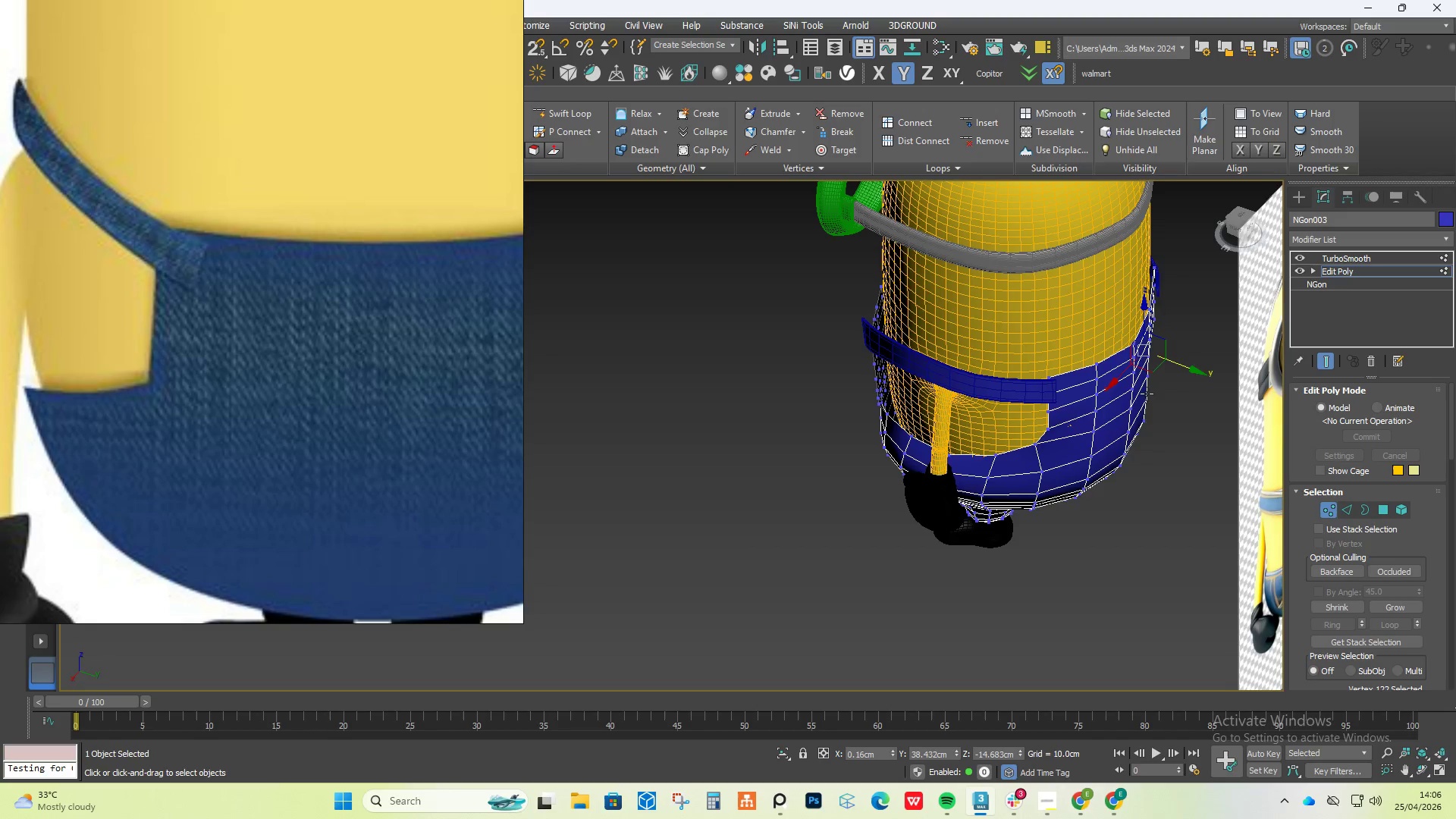 
scroll: coordinate [934, 424], scroll_direction: up, amount: 3.0
 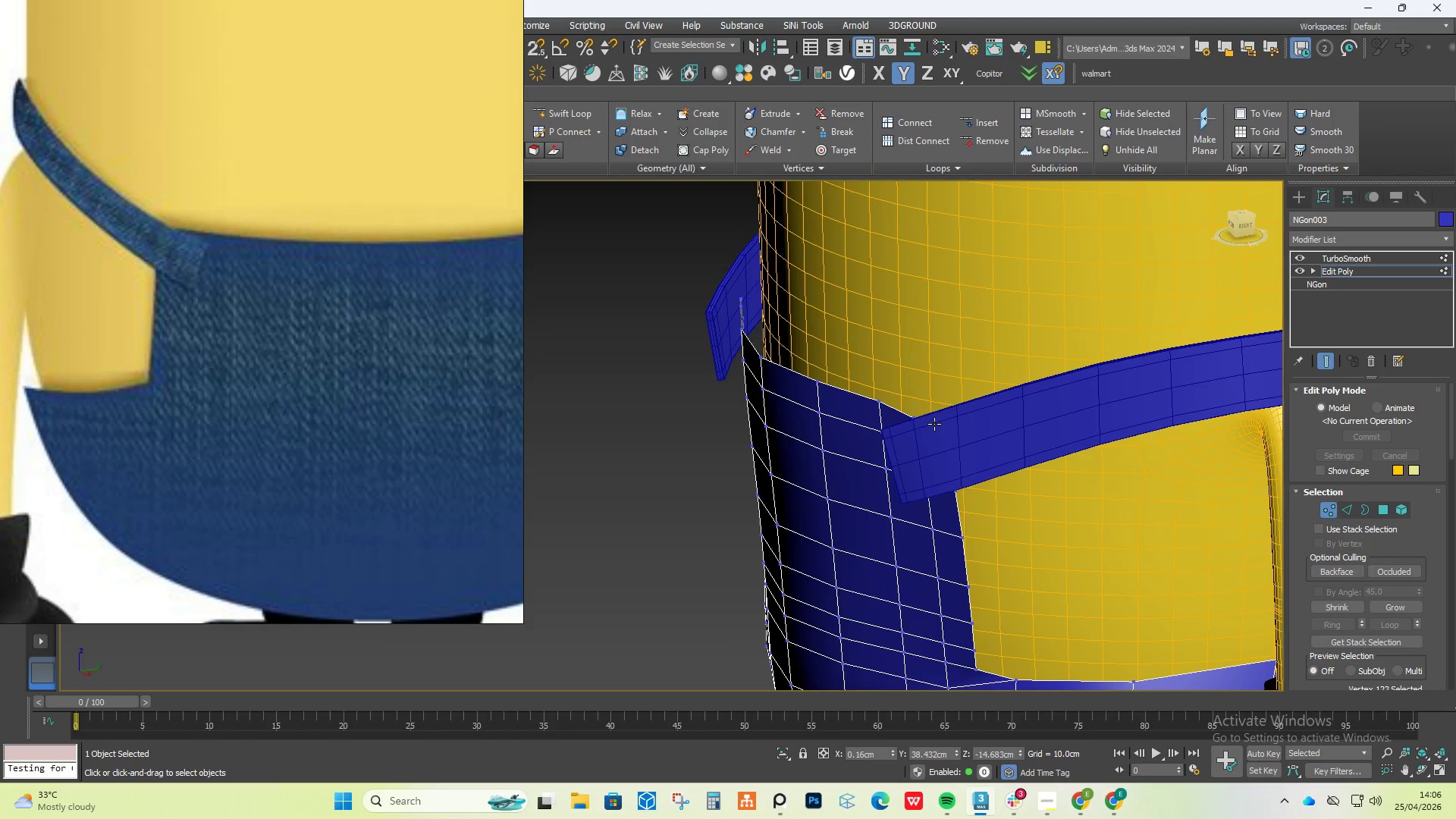 
wait(12.18)
 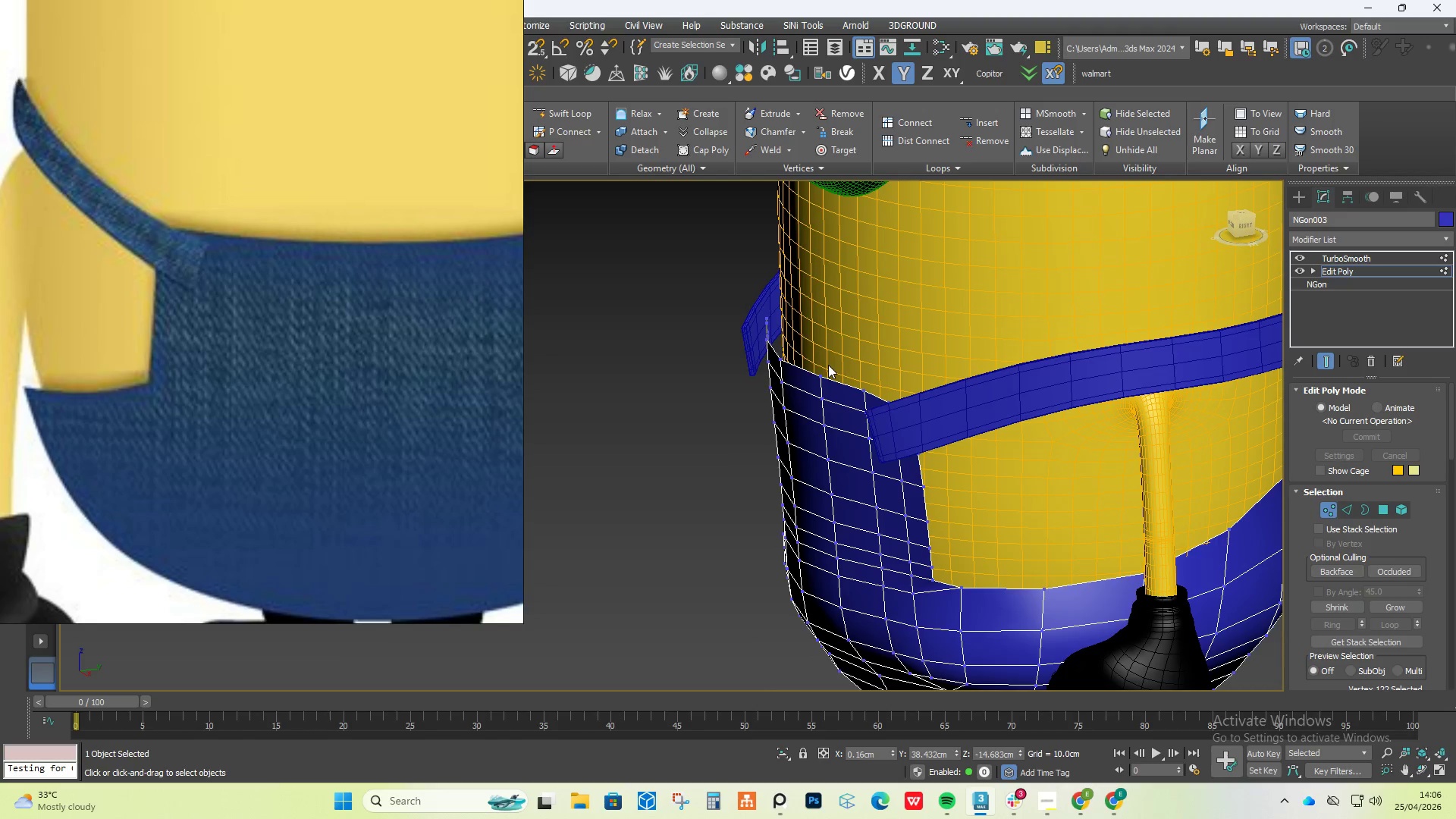 
hold_key(key=AltLeft, duration=0.95)
 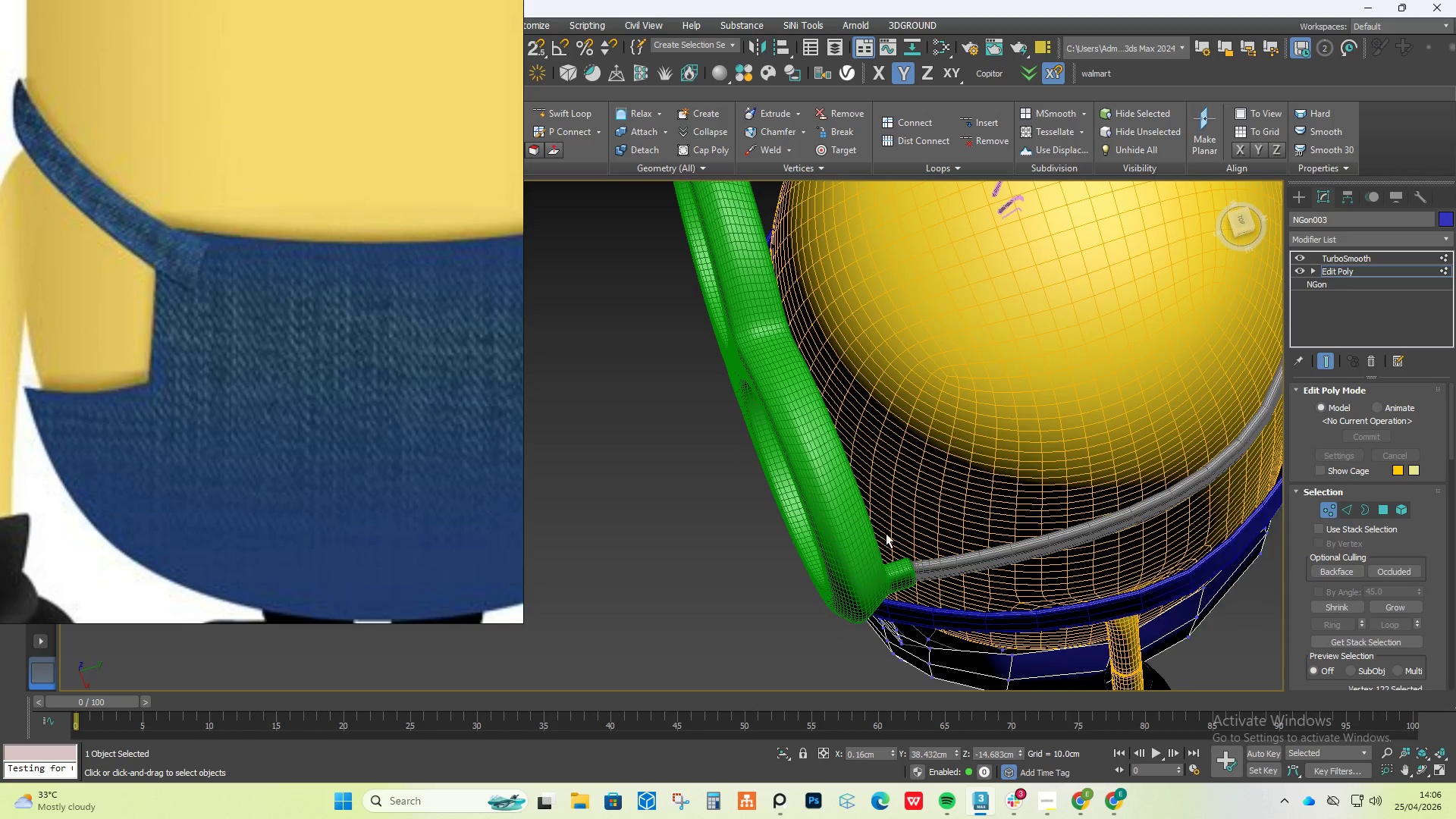 
scroll: coordinate [828, 365], scroll_direction: down, amount: 1.0
 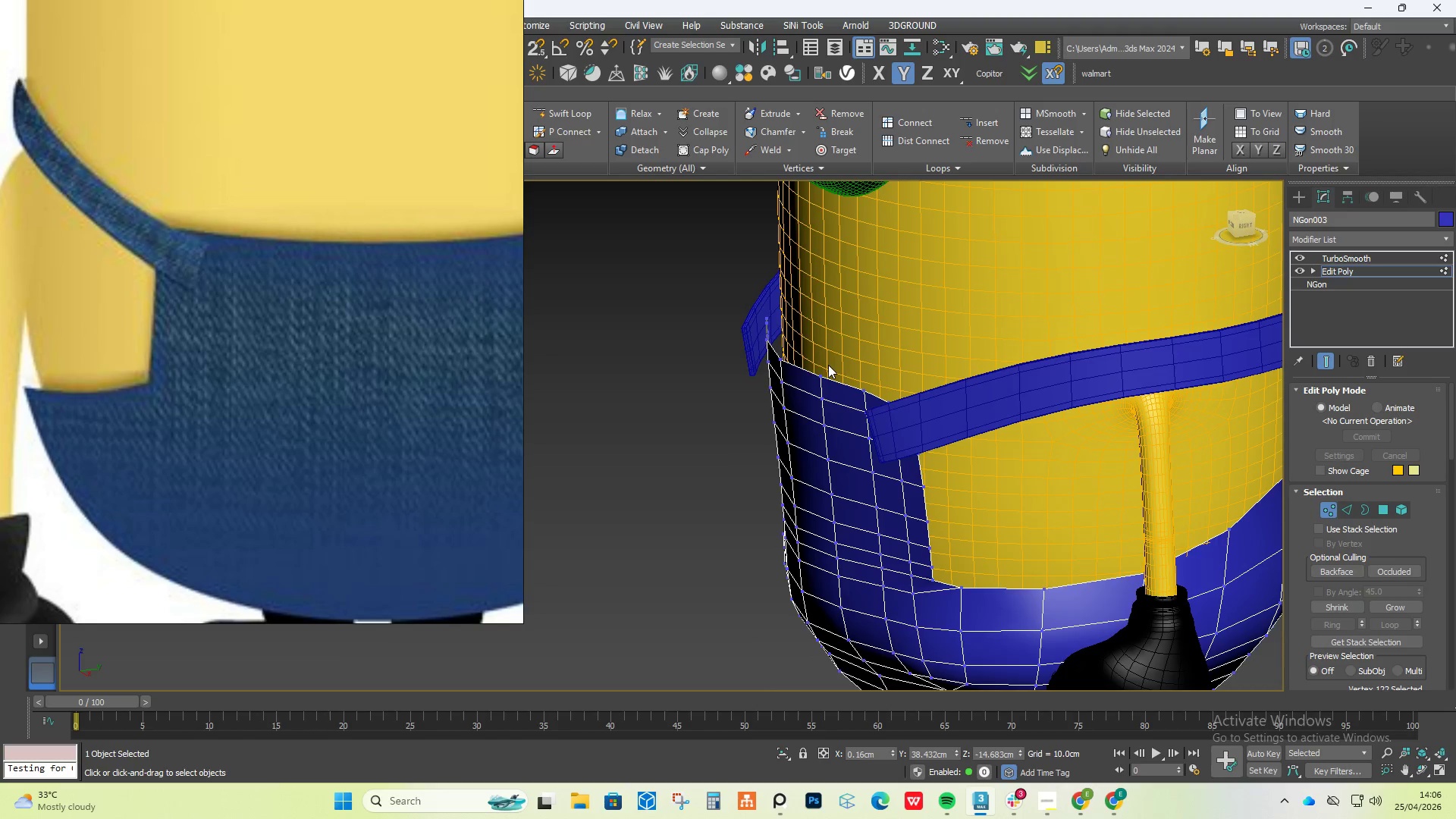 
hold_key(key=AltLeft, duration=0.66)
 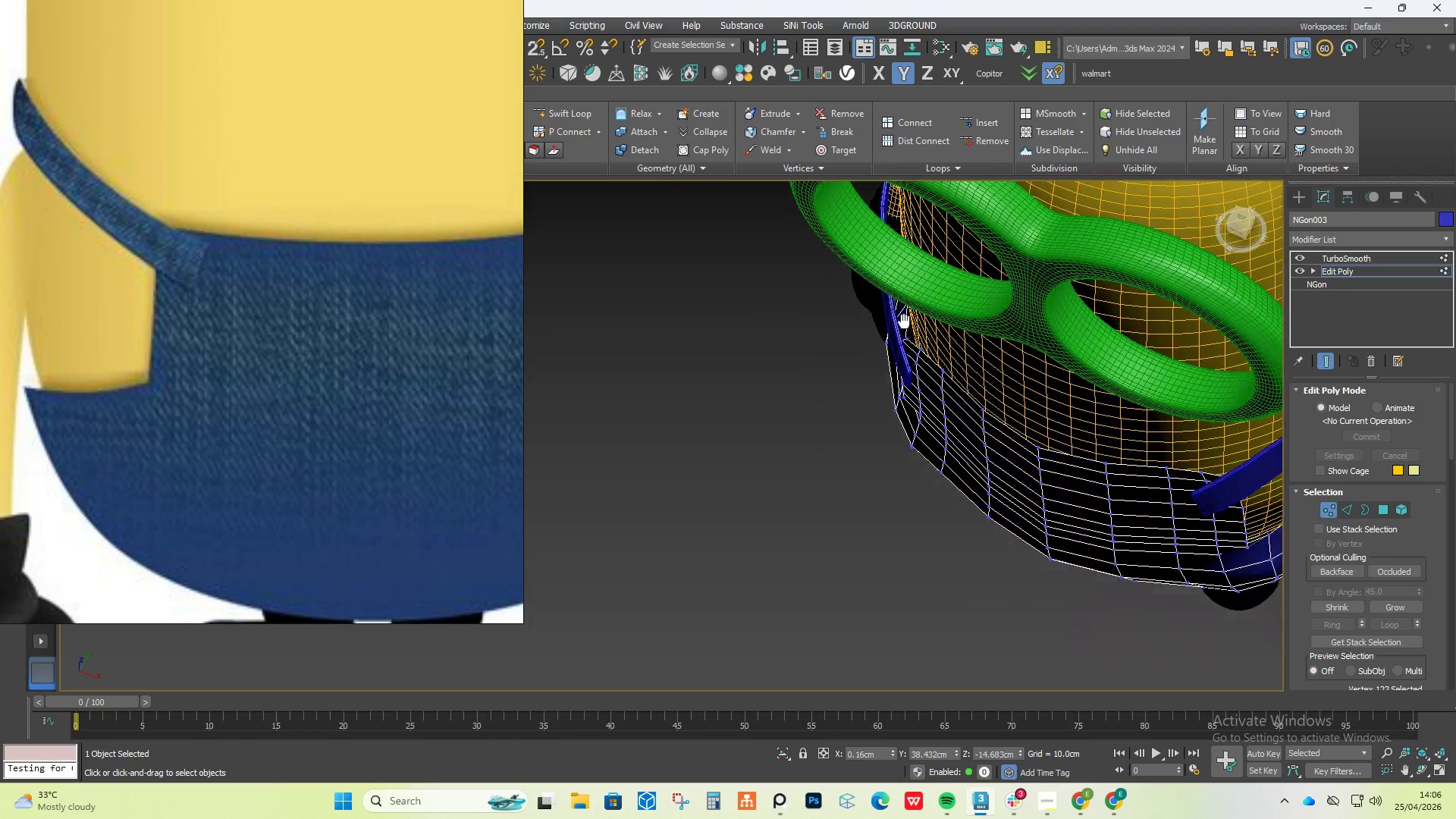 
hold_key(key=AltLeft, duration=1.0)
 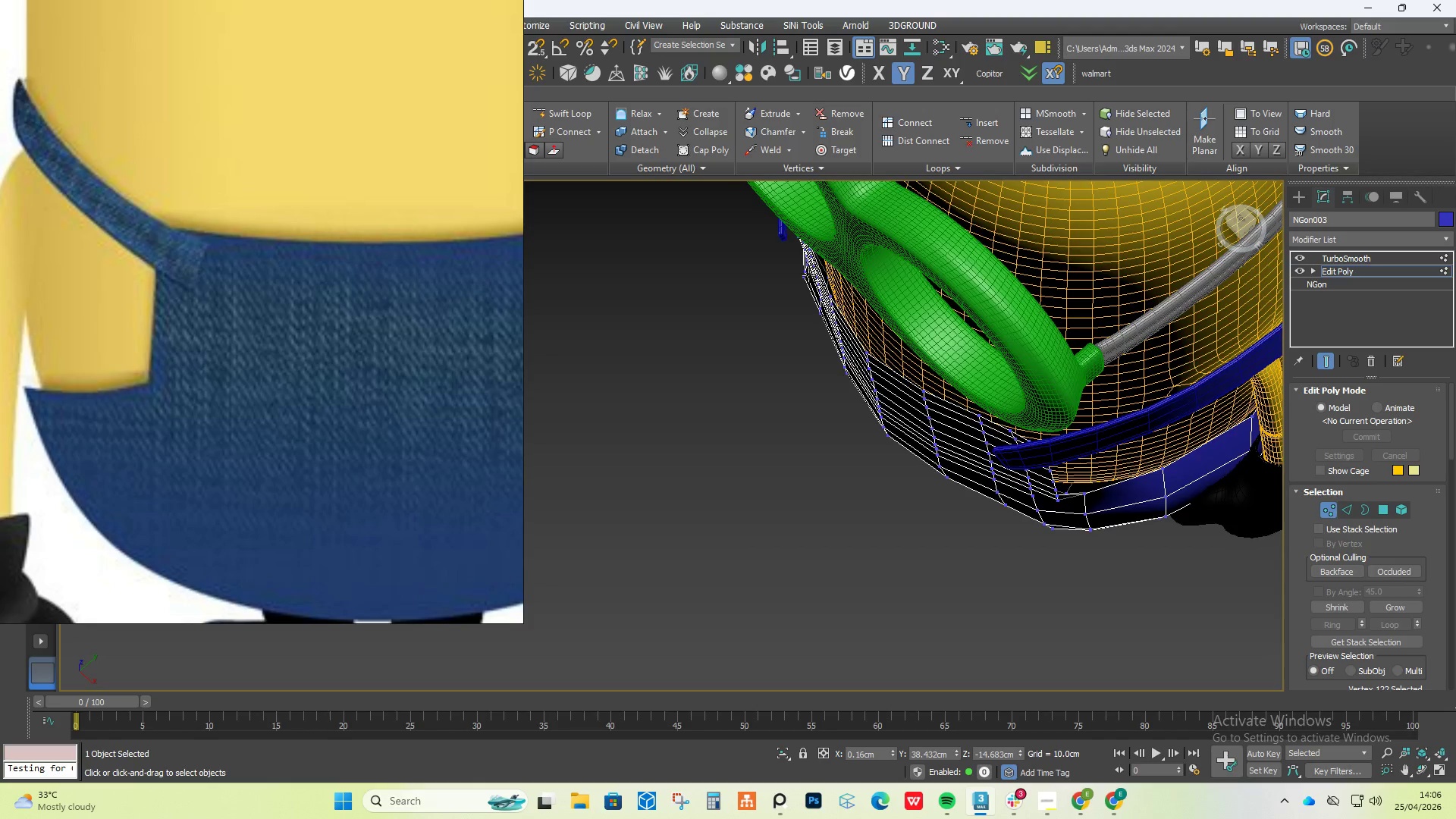 
hold_key(key=AltLeft, duration=0.55)
 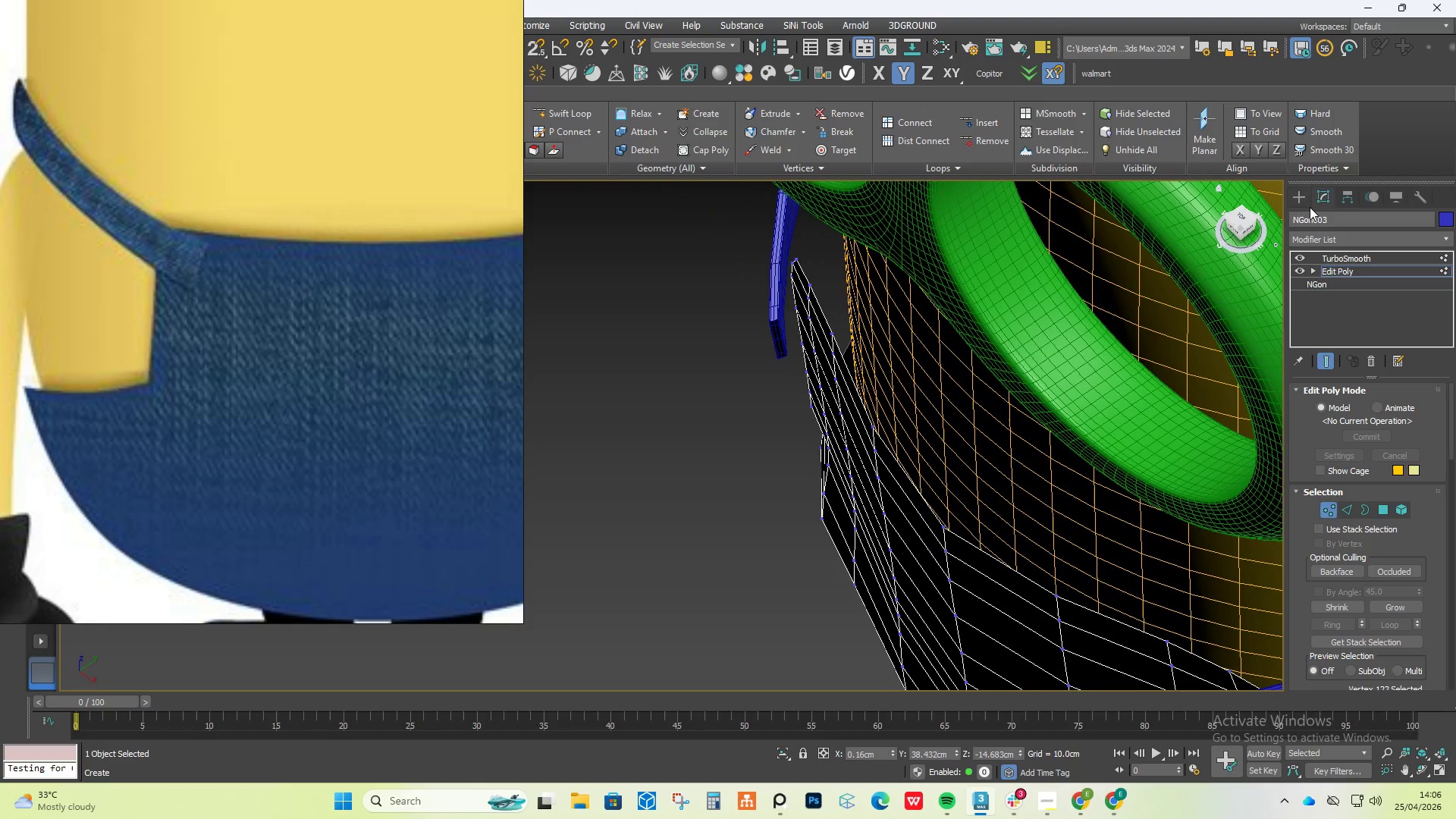 
scroll: coordinate [792, 367], scroll_direction: up, amount: 2.0
 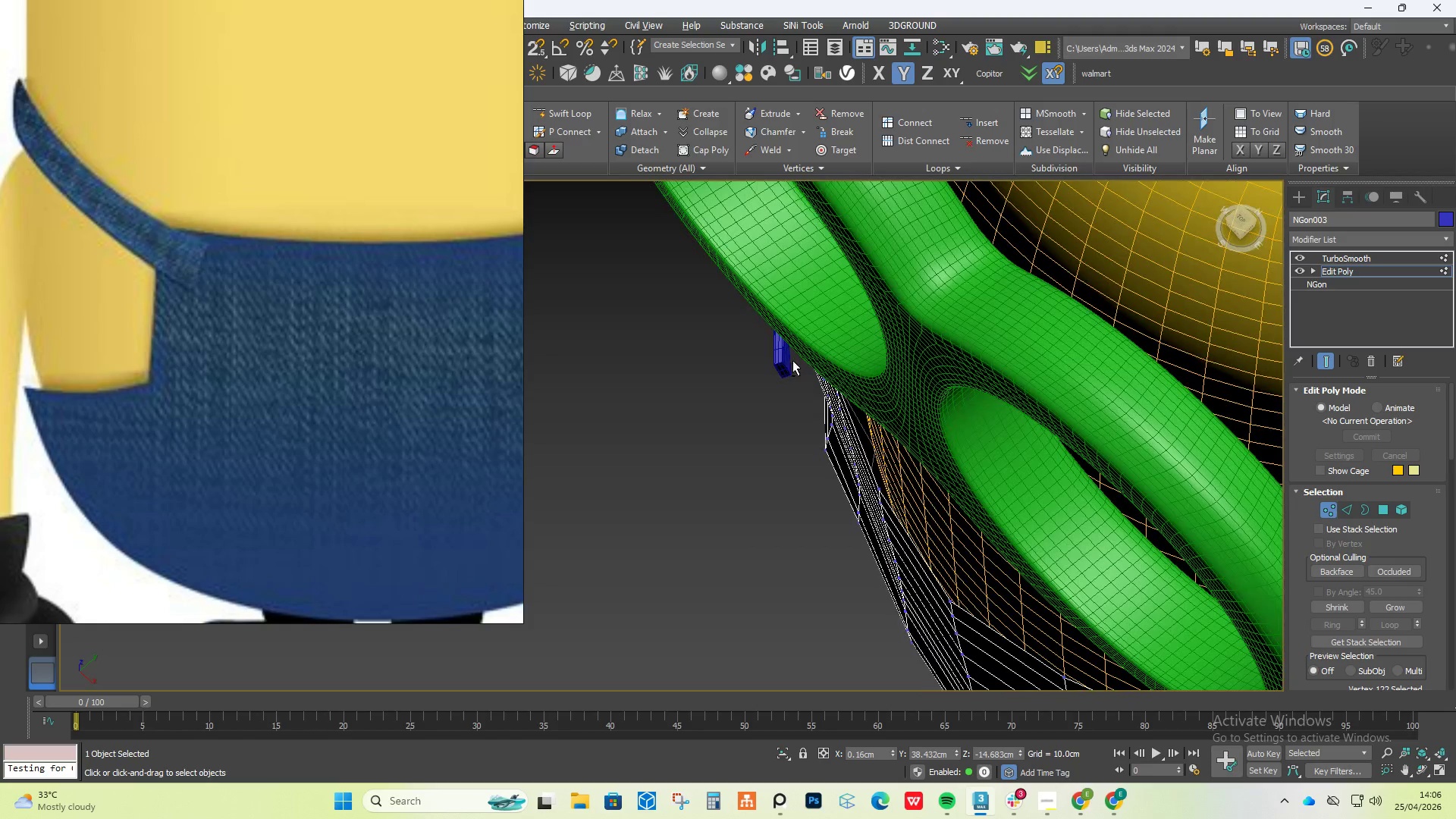 
left_click([1300, 201])
 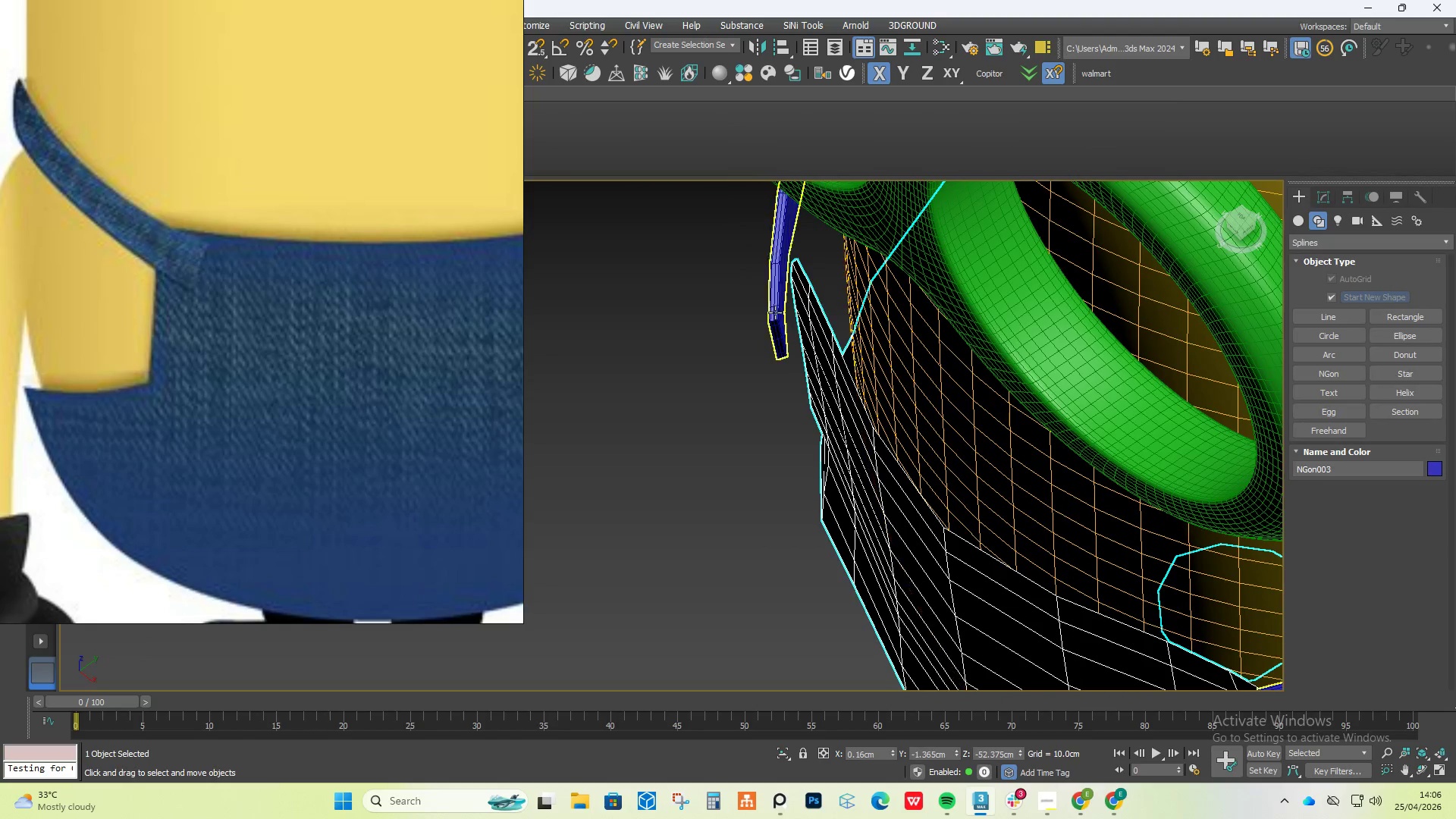 
left_click([775, 312])
 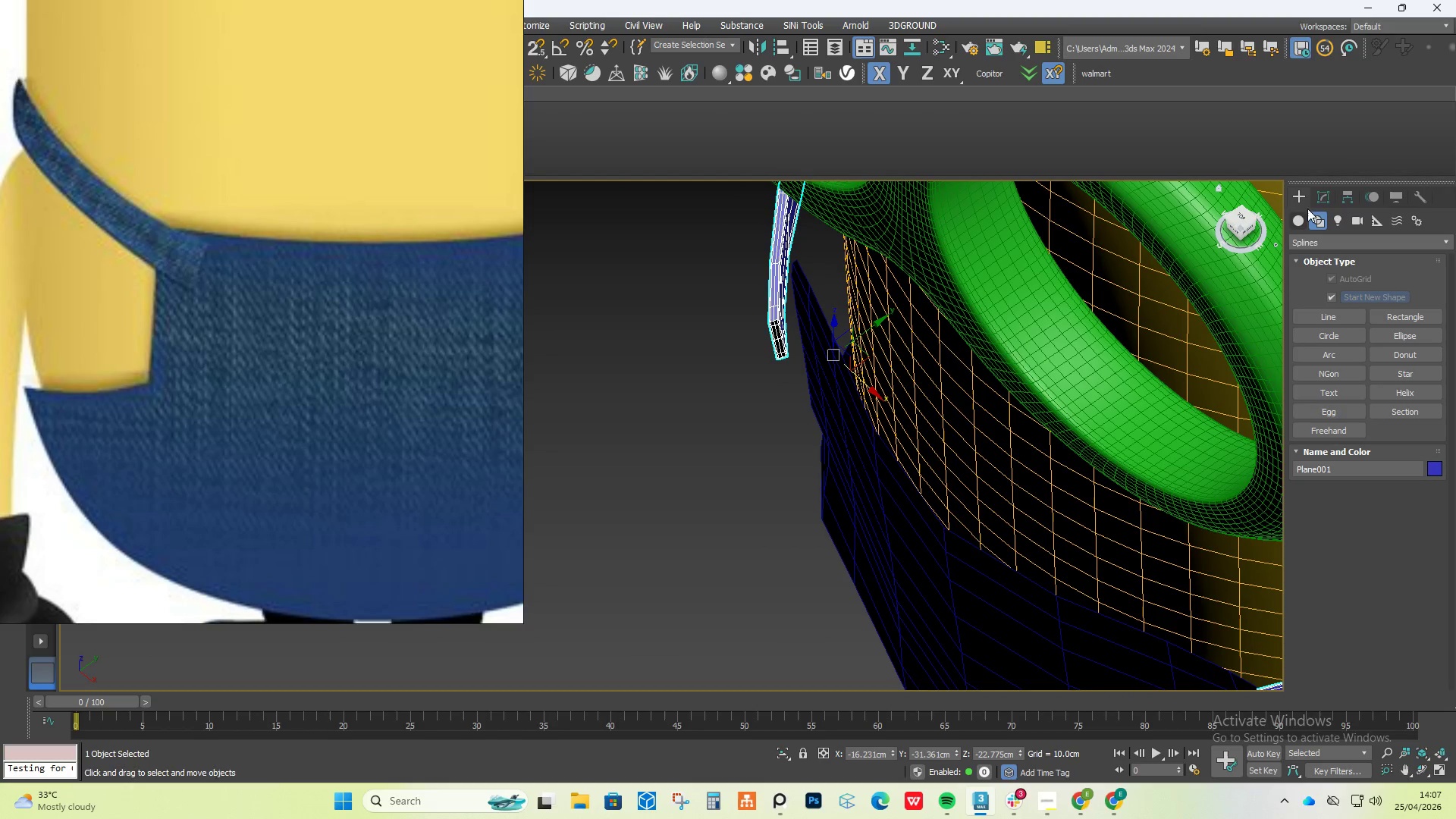 
left_click([1318, 204])
 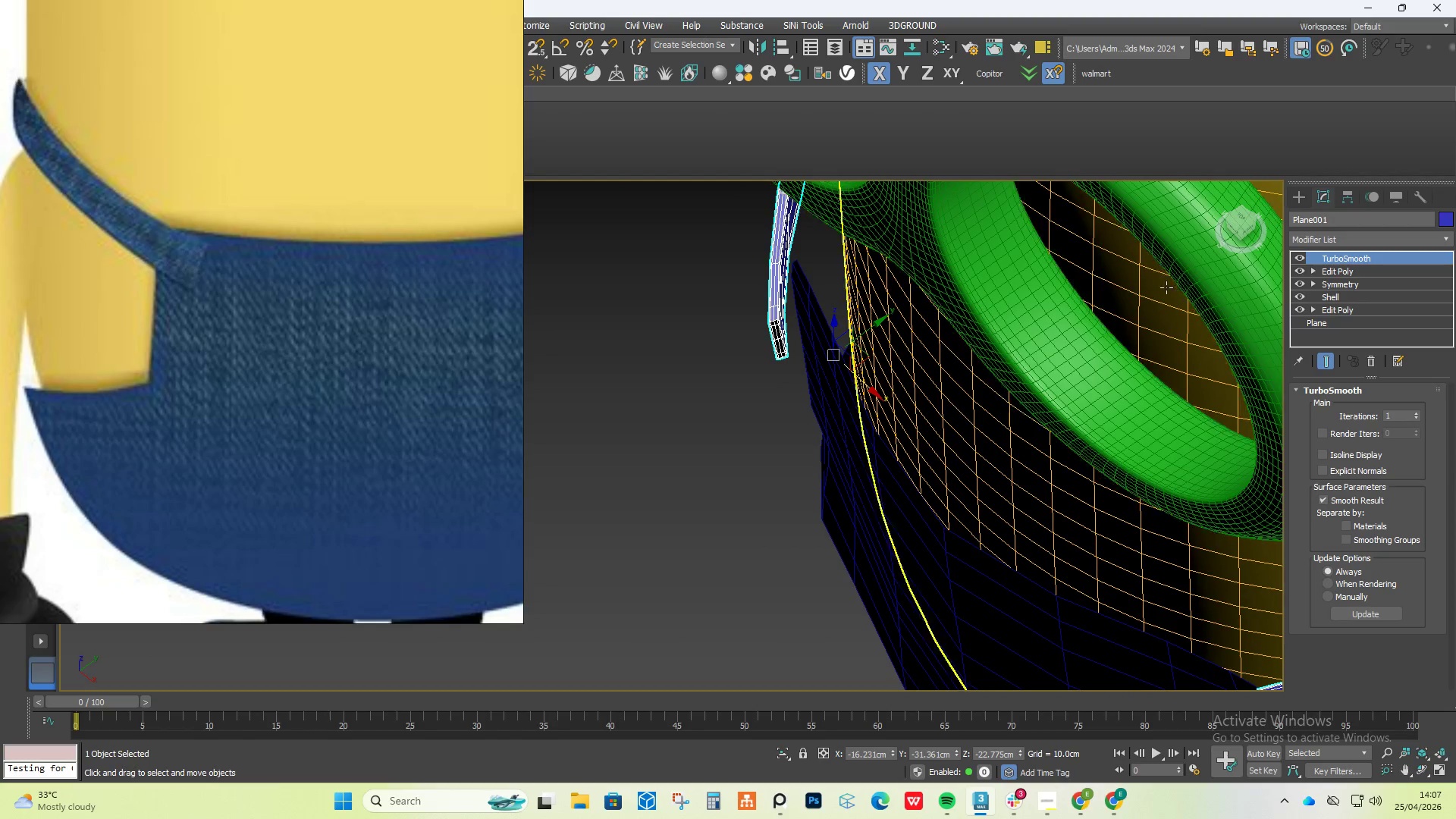 
wait(5.75)
 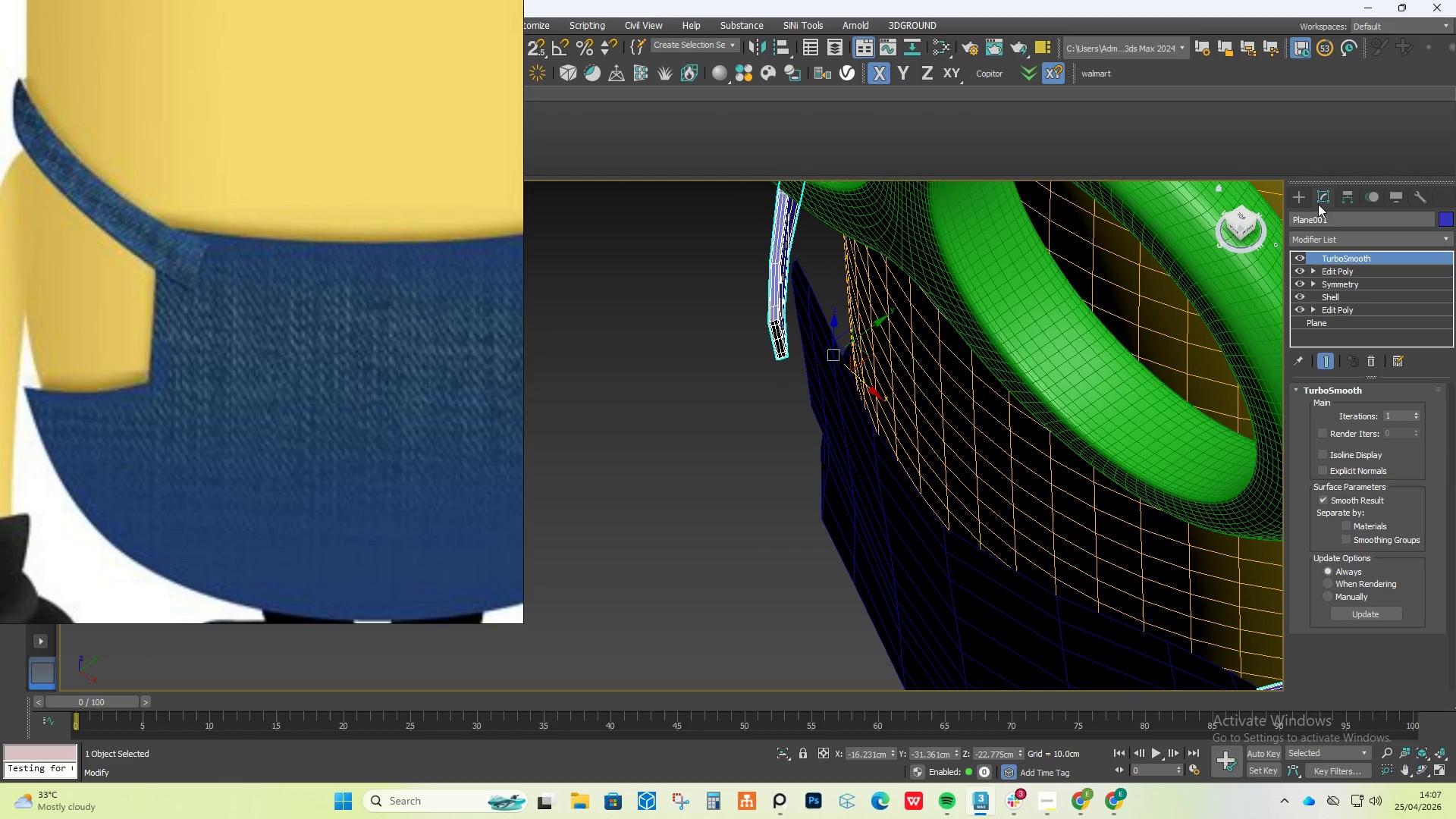 
double_click([1332, 270])
 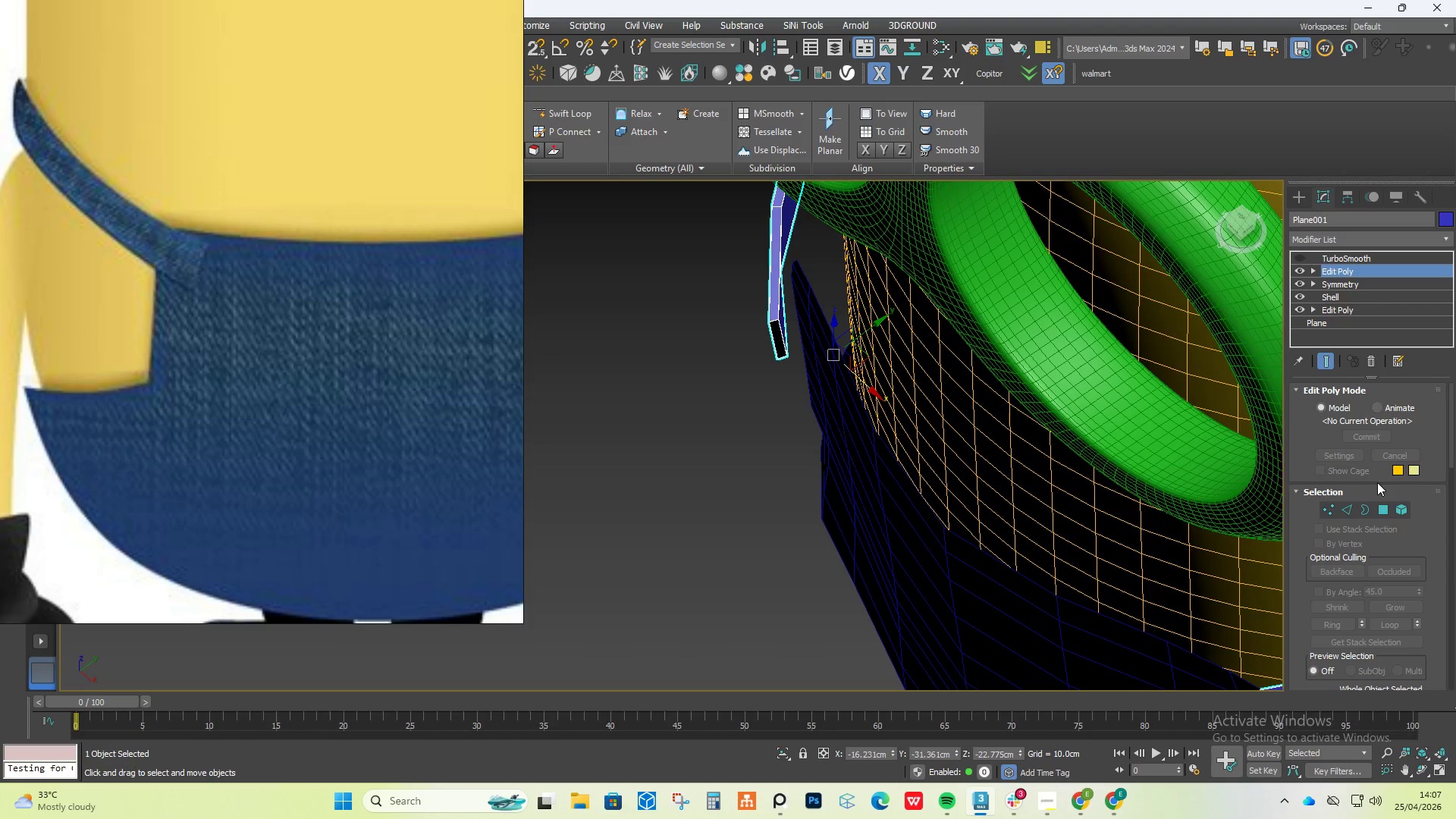 
left_click([1334, 510])
 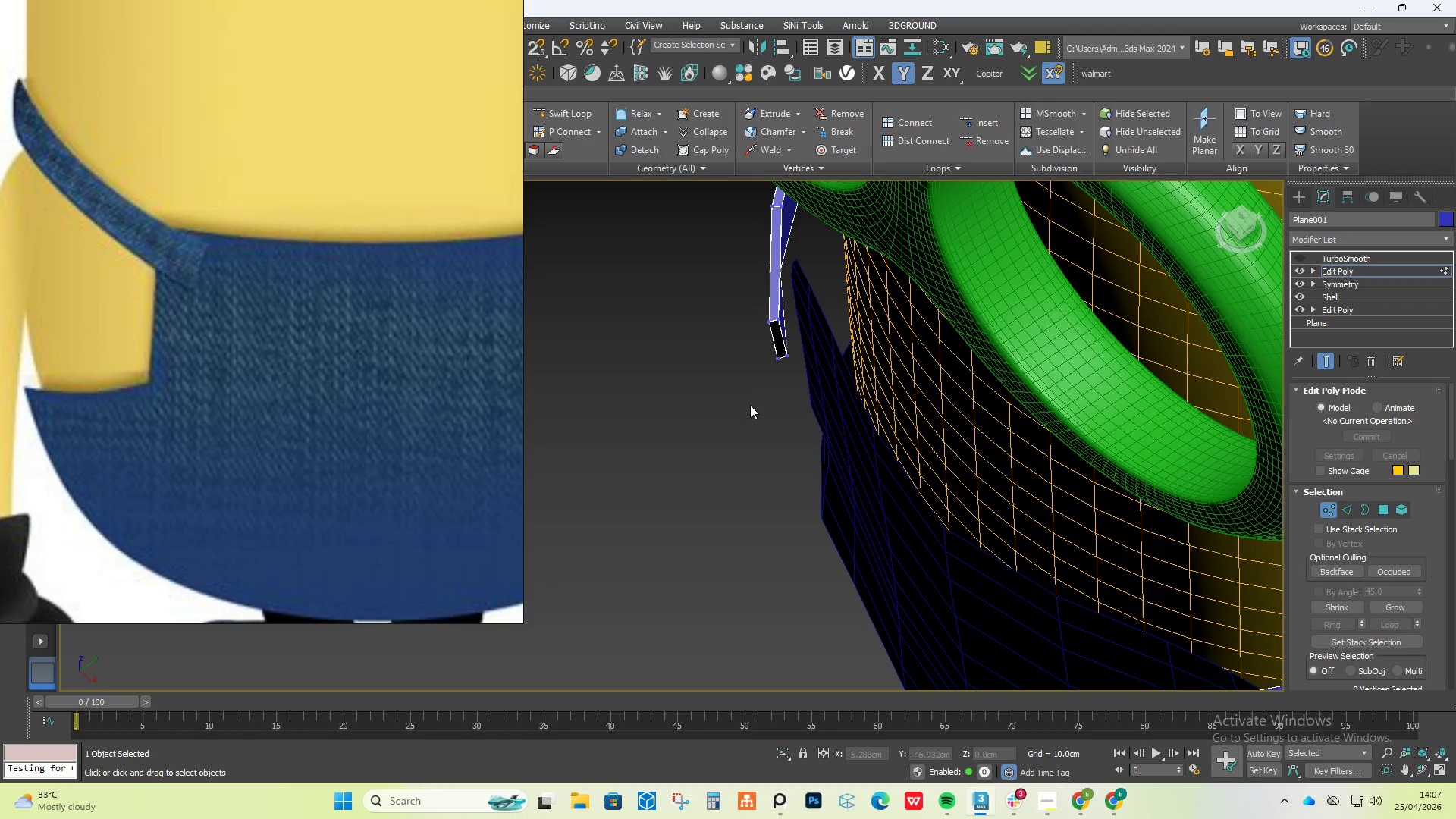 
left_click_drag(start_coordinate=[717, 440], to_coordinate=[809, 301])
 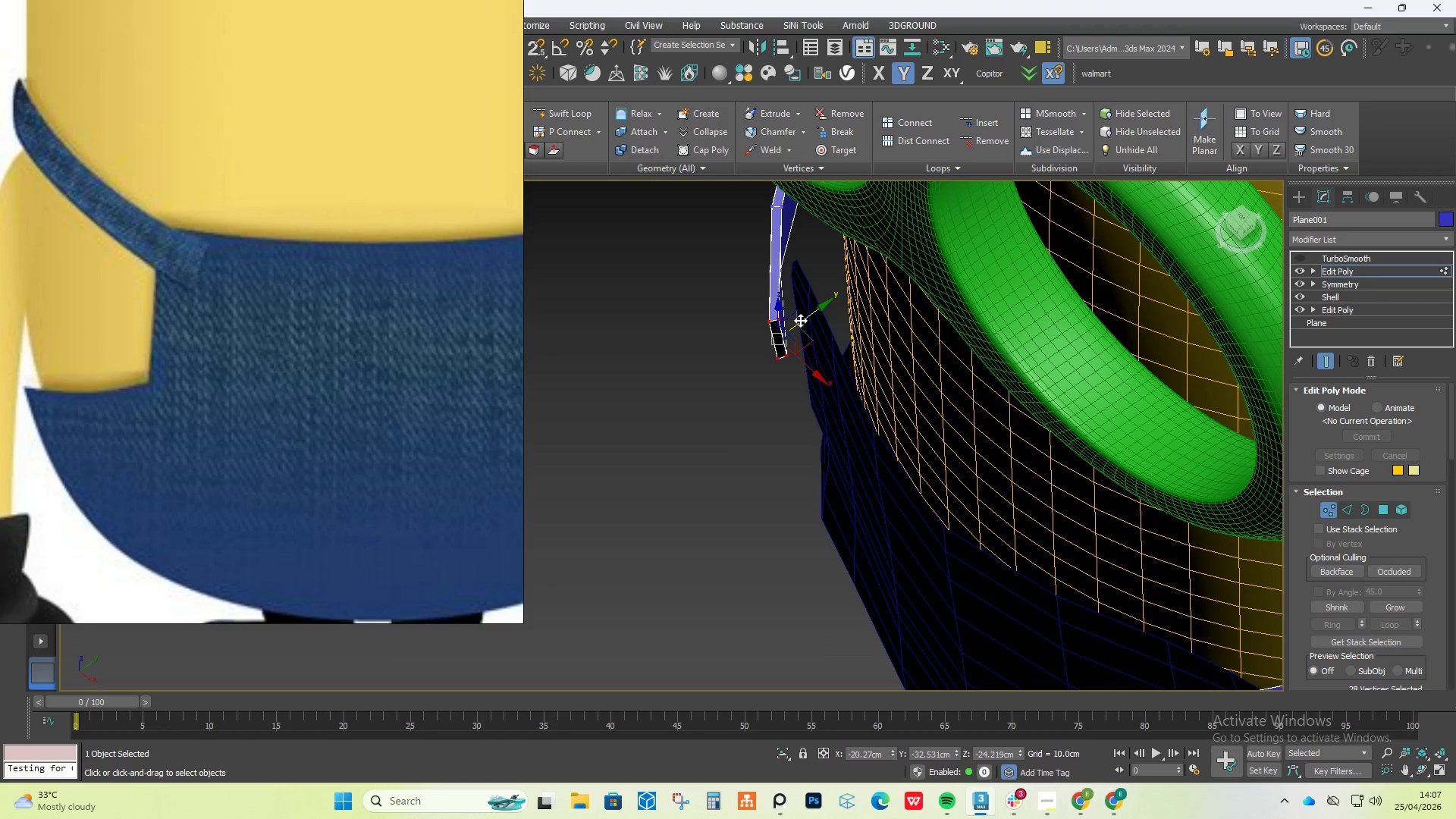 
left_click_drag(start_coordinate=[802, 319], to_coordinate=[829, 311])
 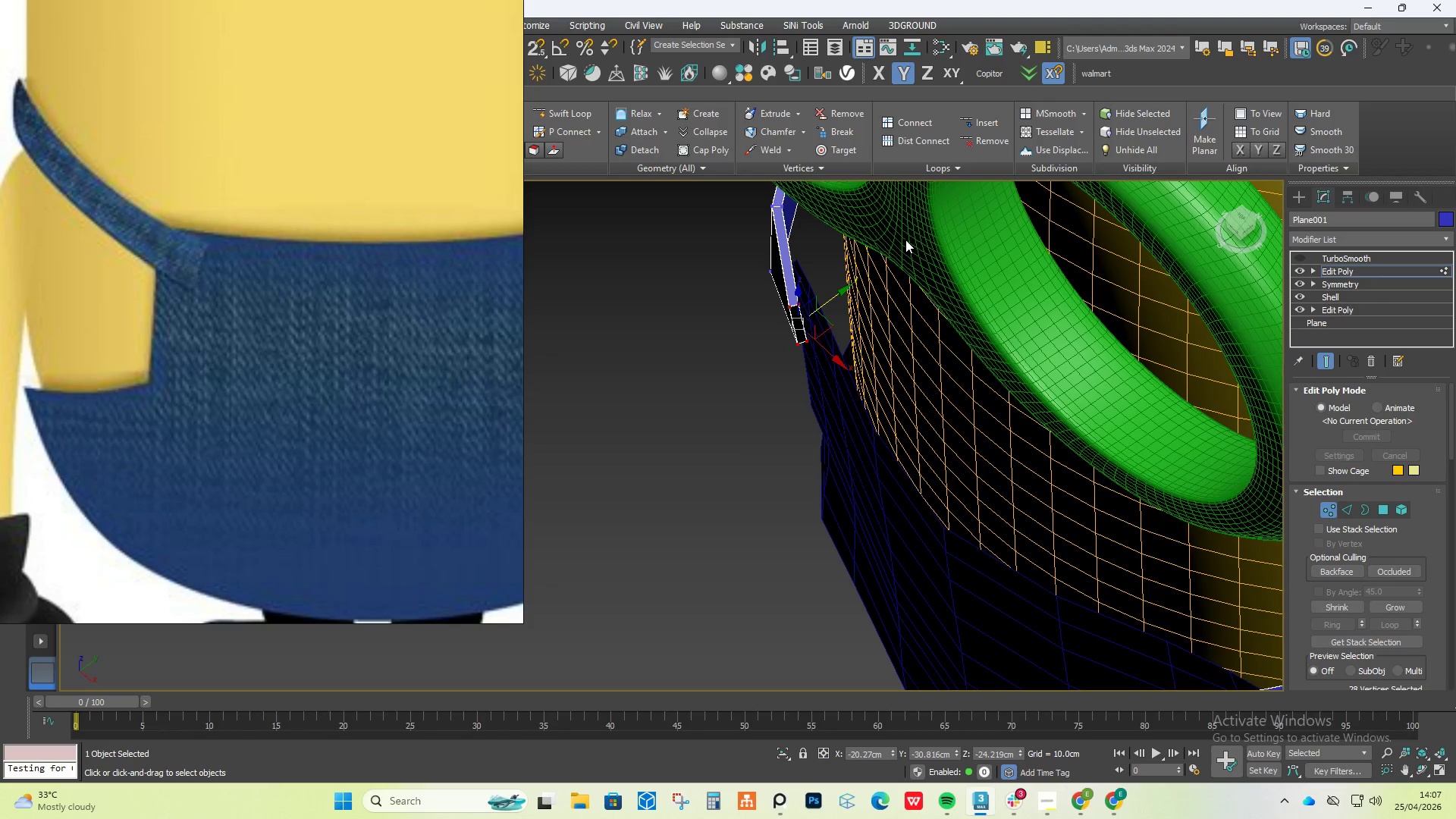 
wait(9.92)
 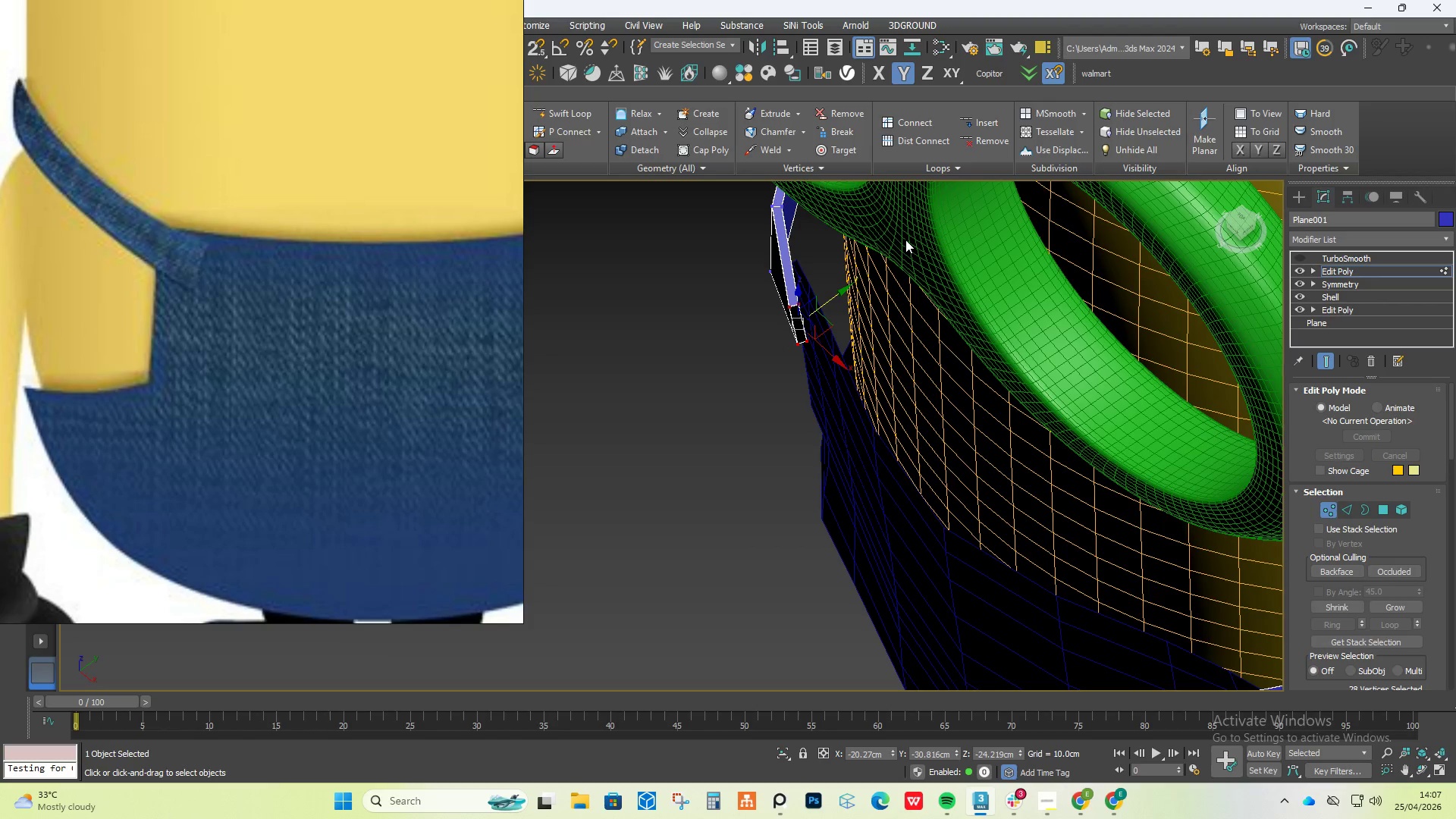 
hold_key(key=AltLeft, duration=1.3)
 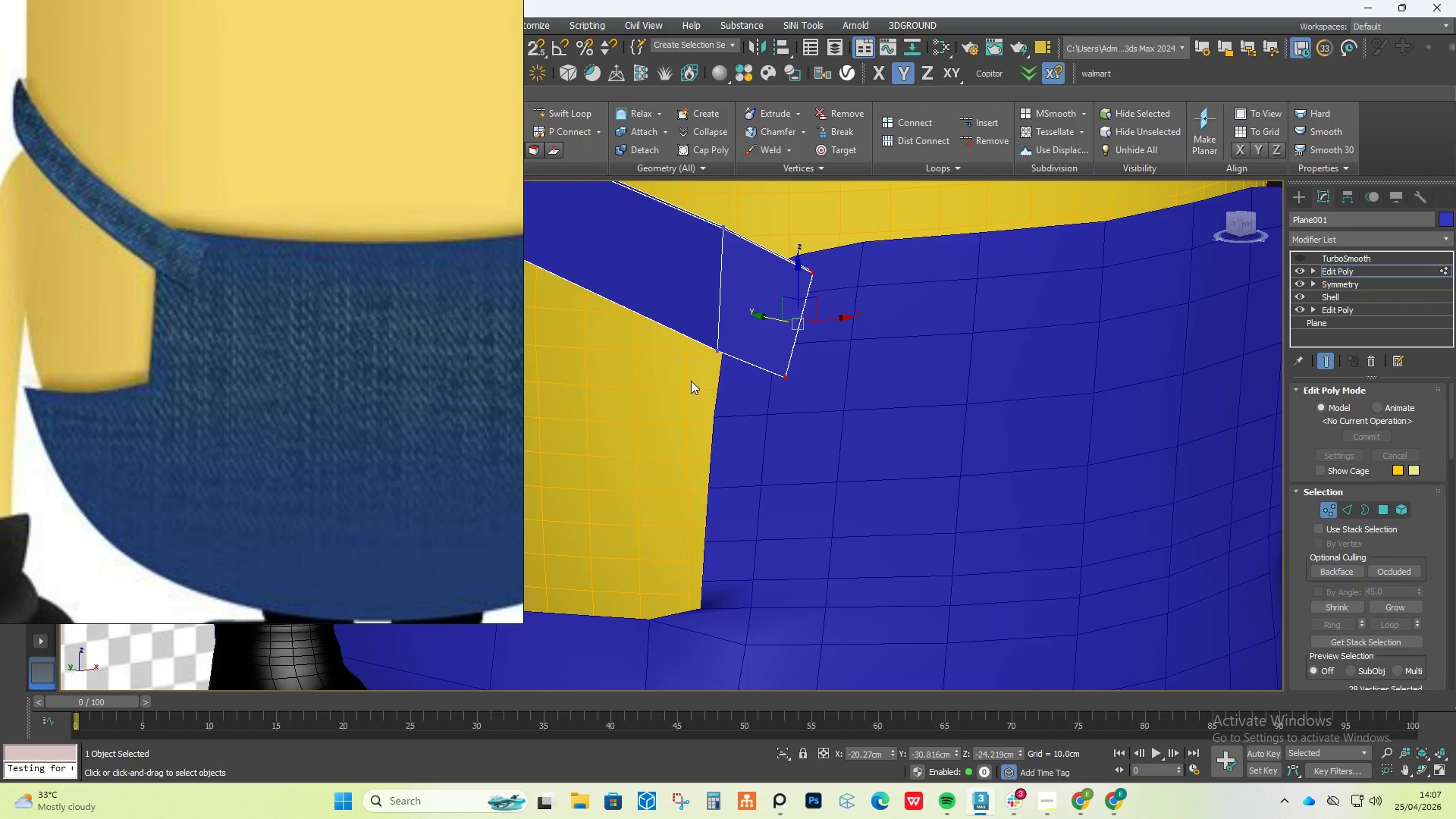 
left_click_drag(start_coordinate=[709, 368], to_coordinate=[743, 312])
 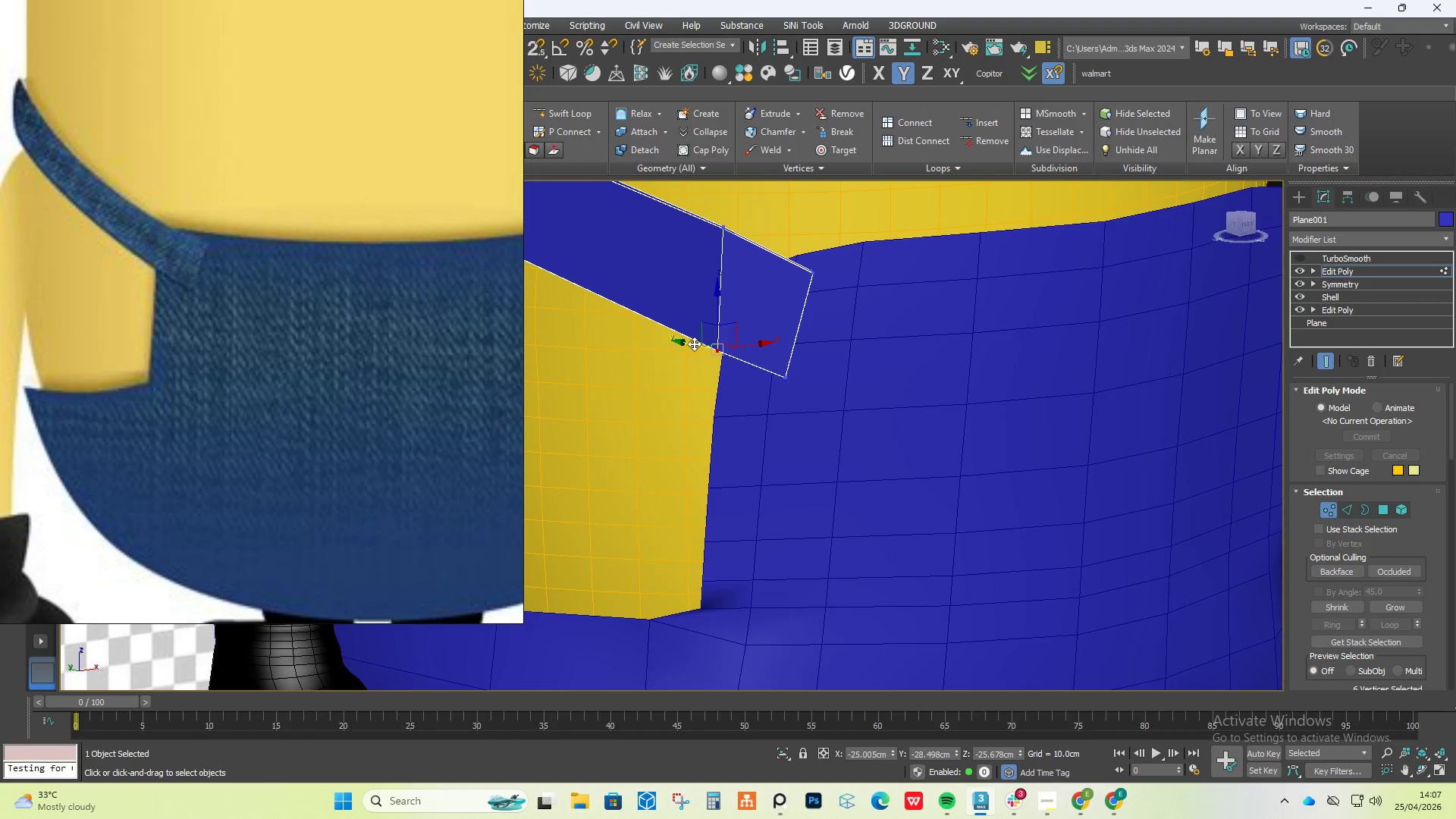 
left_click_drag(start_coordinate=[692, 344], to_coordinate=[650, 331])
 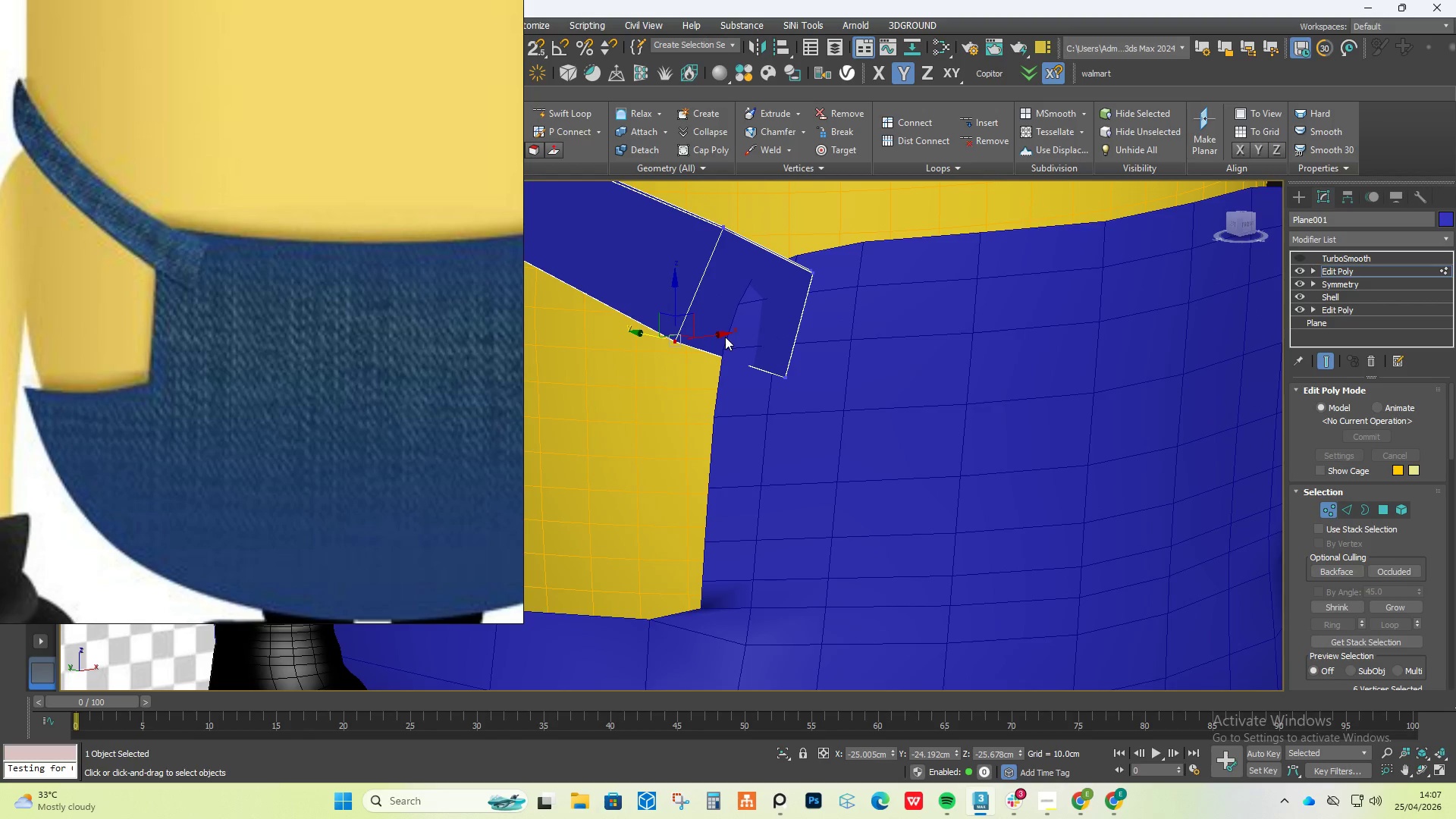 
hold_key(key=AltLeft, duration=0.55)
 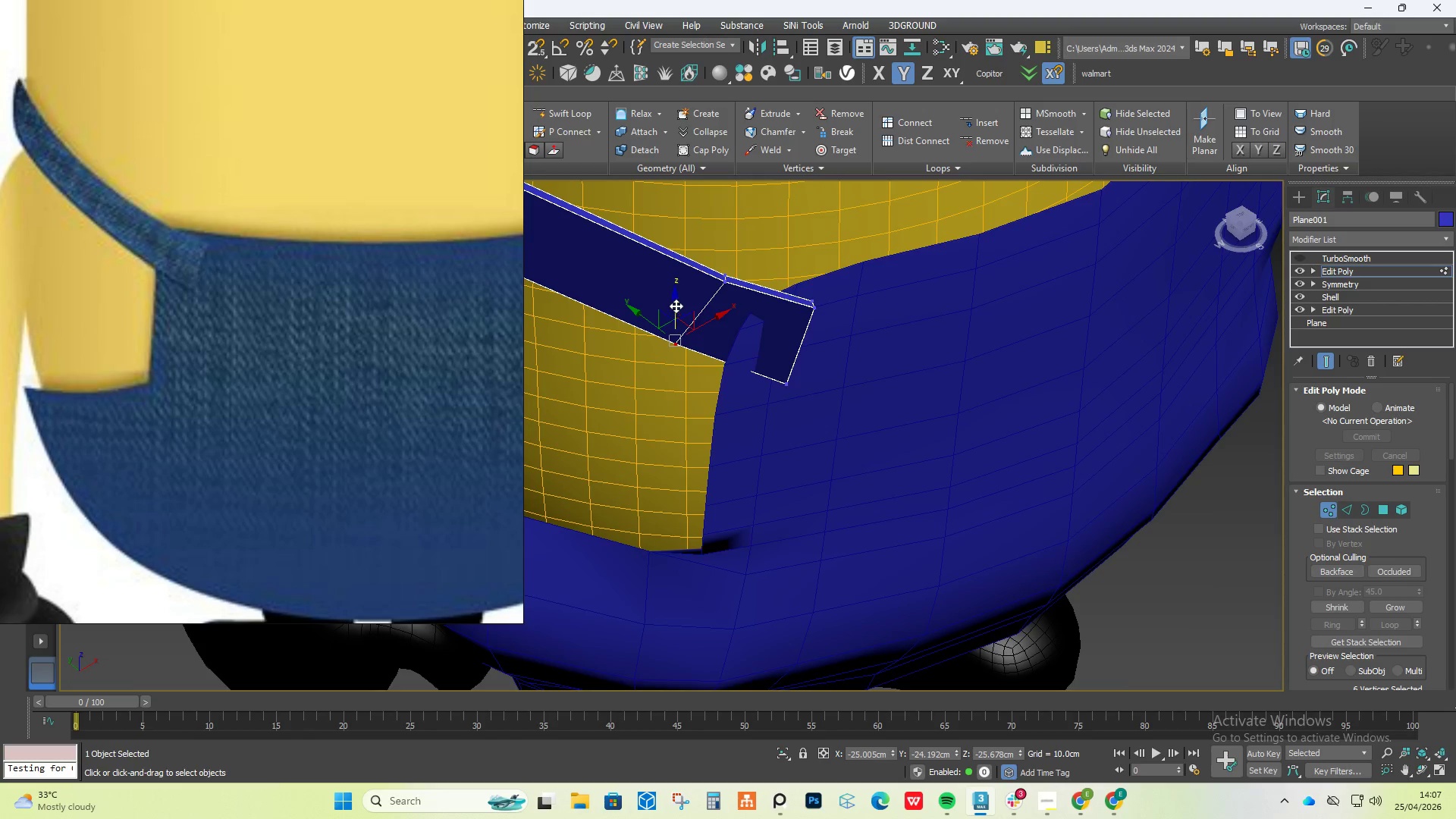 
left_click_drag(start_coordinate=[676, 306], to_coordinate=[674, 327])
 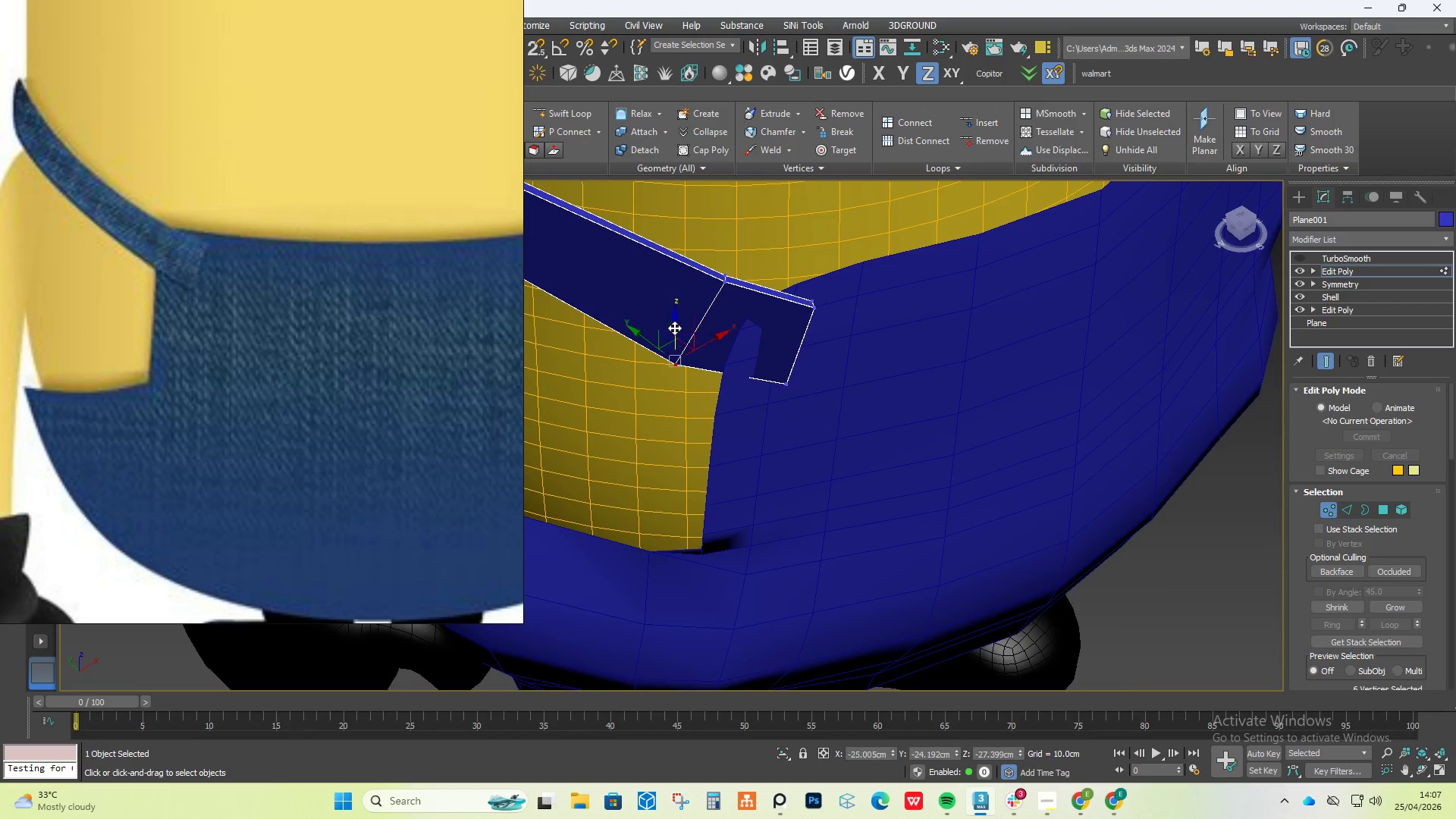 
key(Control+Z)
 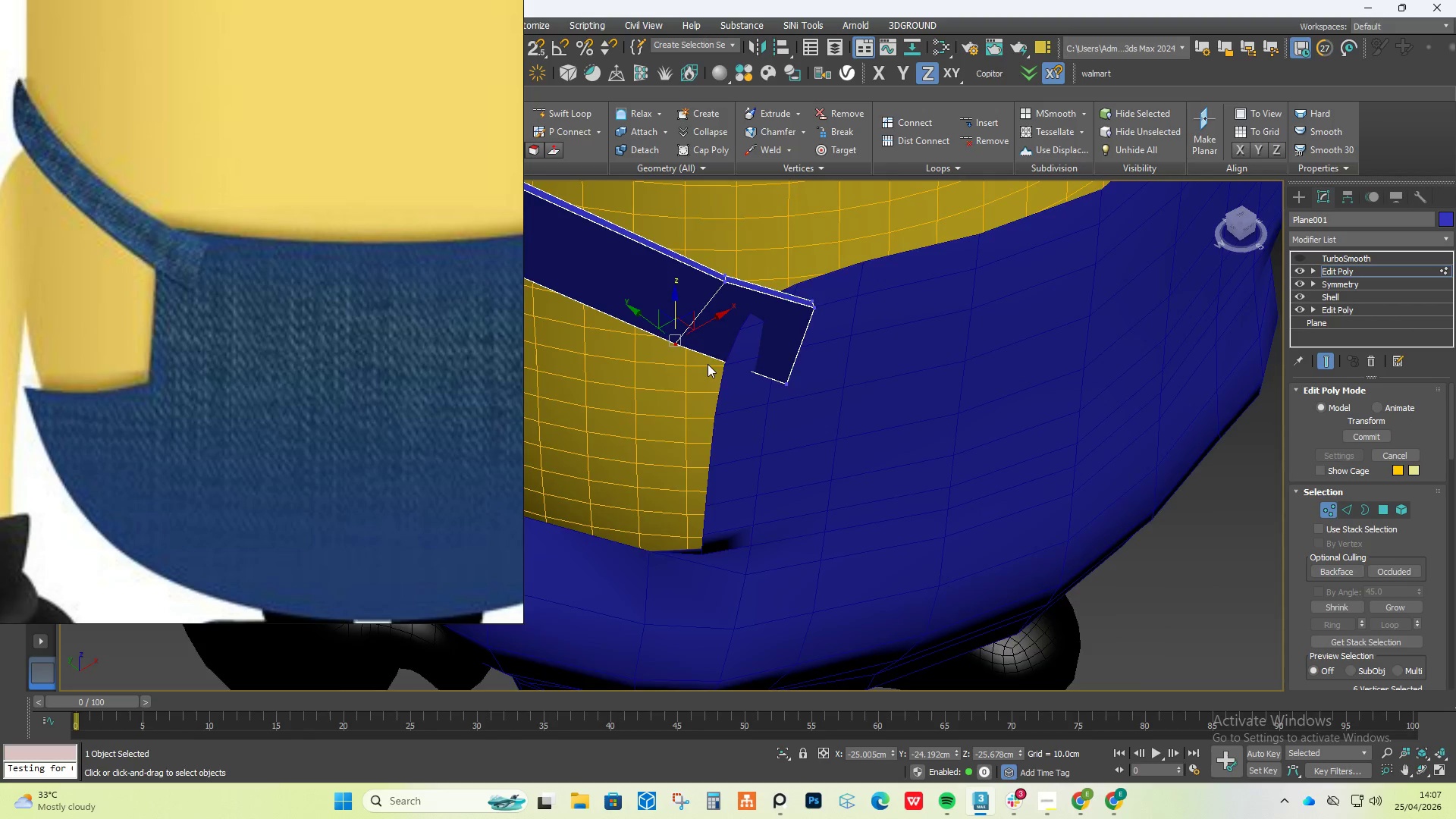 
hold_key(key=AltLeft, duration=0.55)
 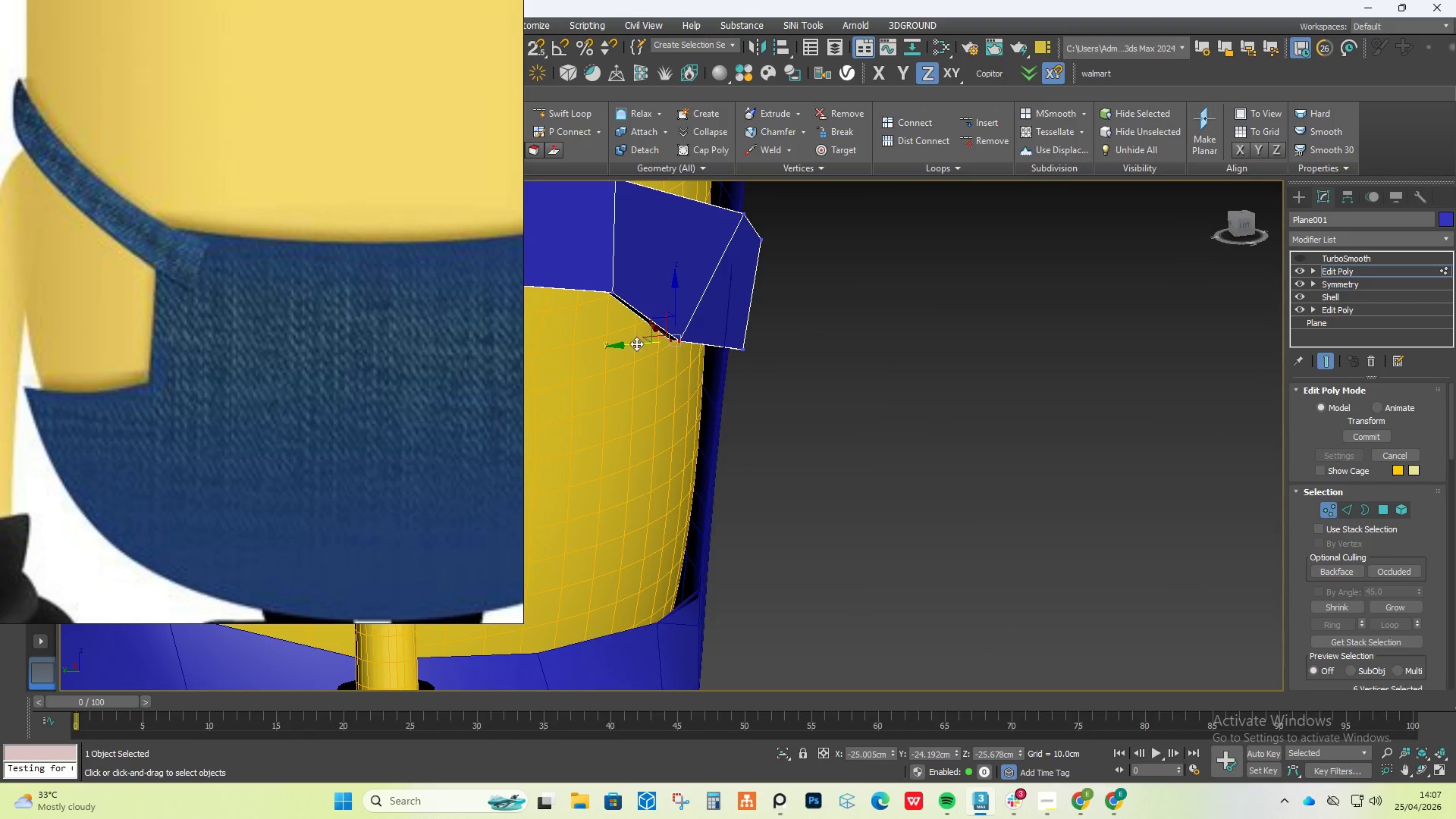 
left_click_drag(start_coordinate=[647, 344], to_coordinate=[684, 350])
 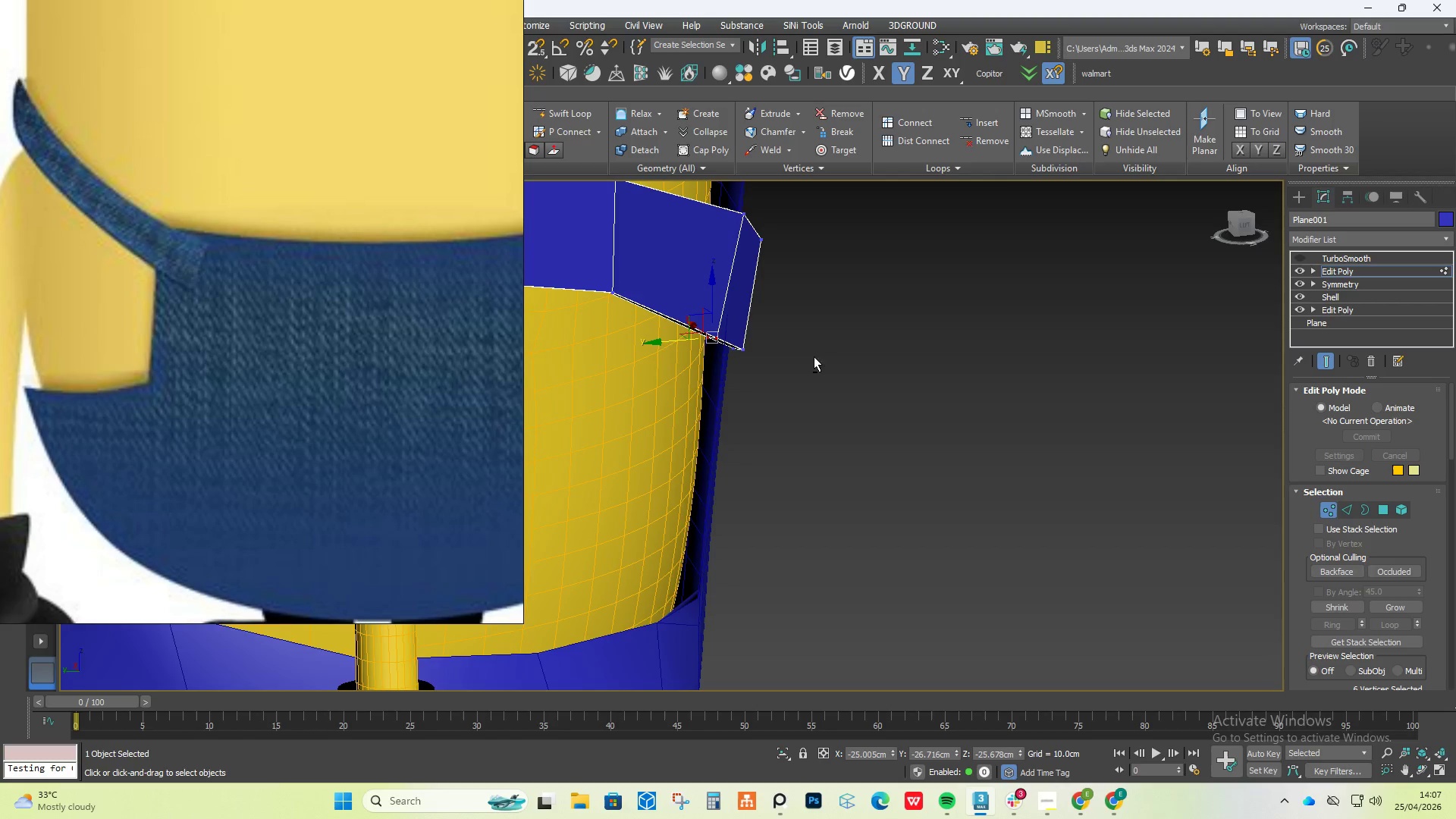 
hold_key(key=AltLeft, duration=1.61)
 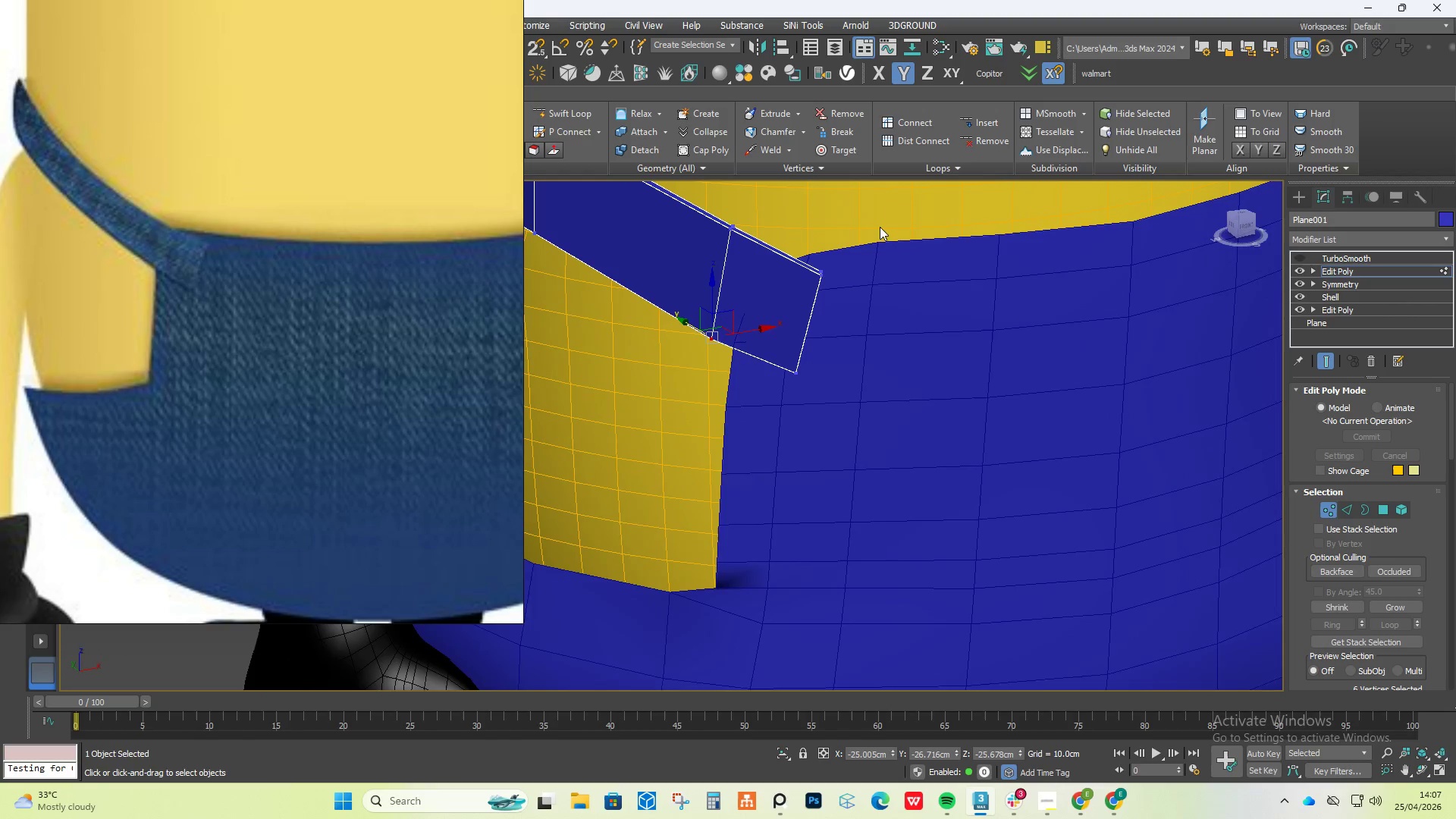 
left_click_drag(start_coordinate=[880, 242], to_coordinate=[784, 384])
 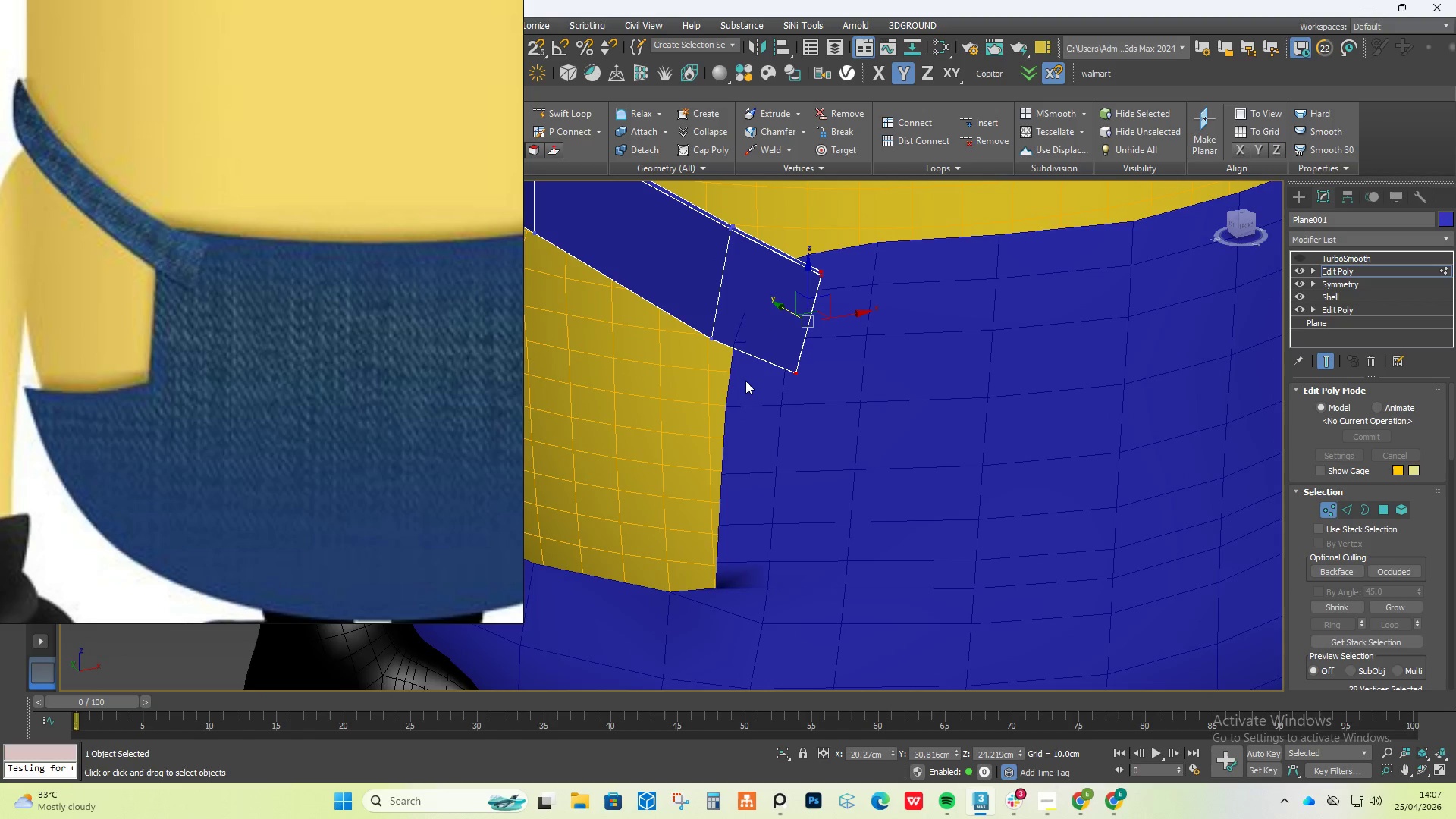 
key(Control+Z)
 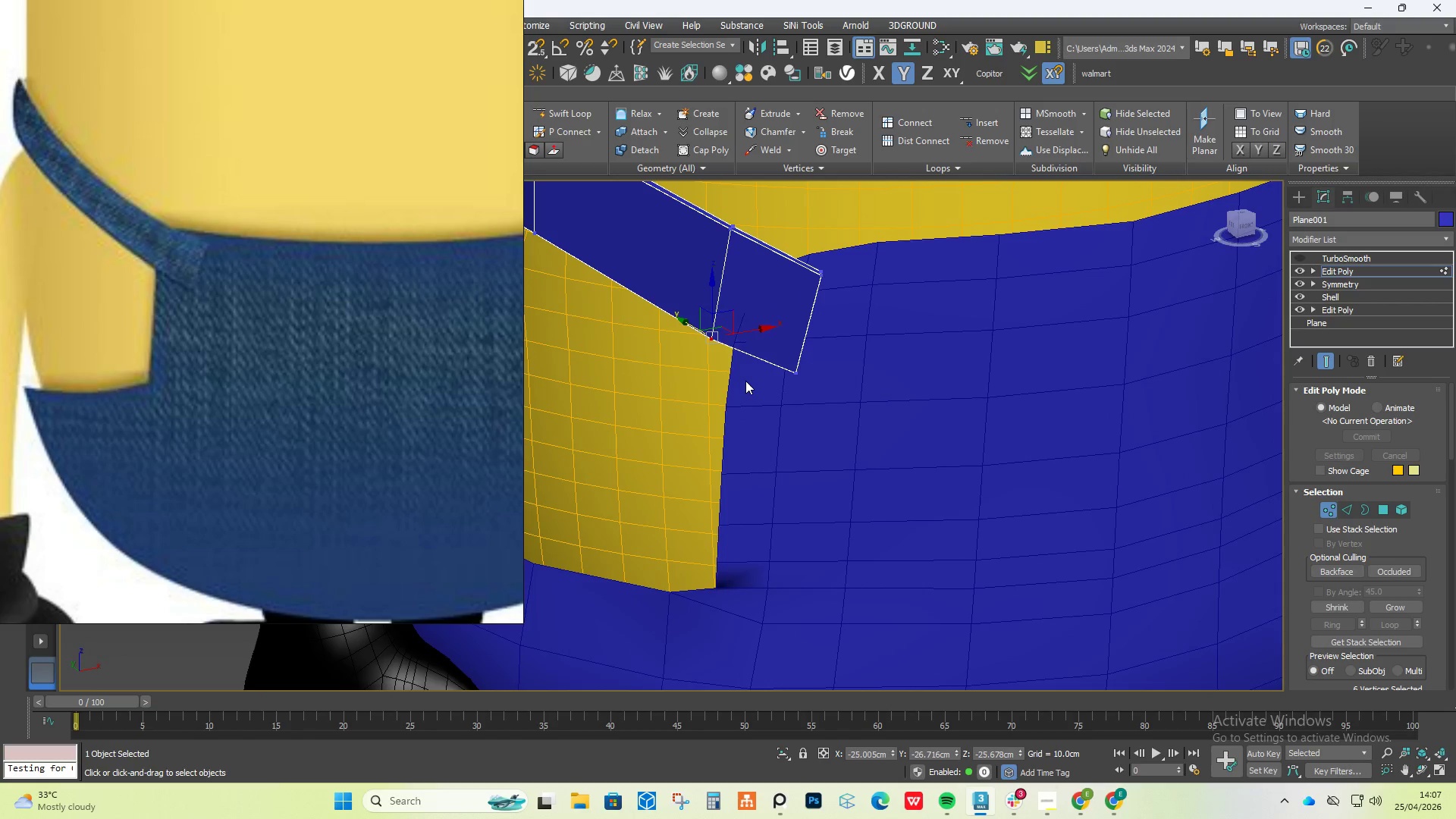 
key(Control+Z)
 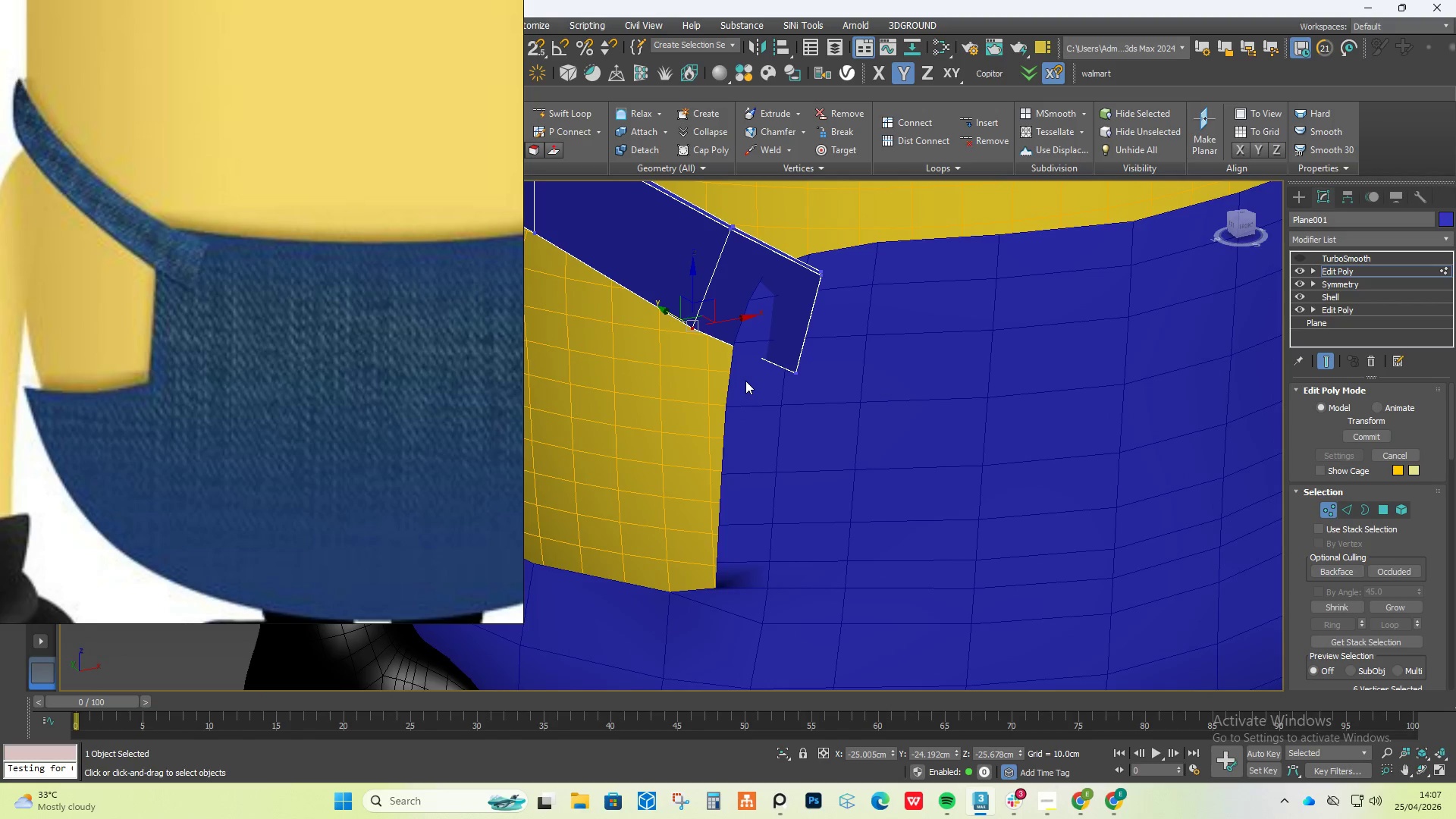 
key(Control+Z)
 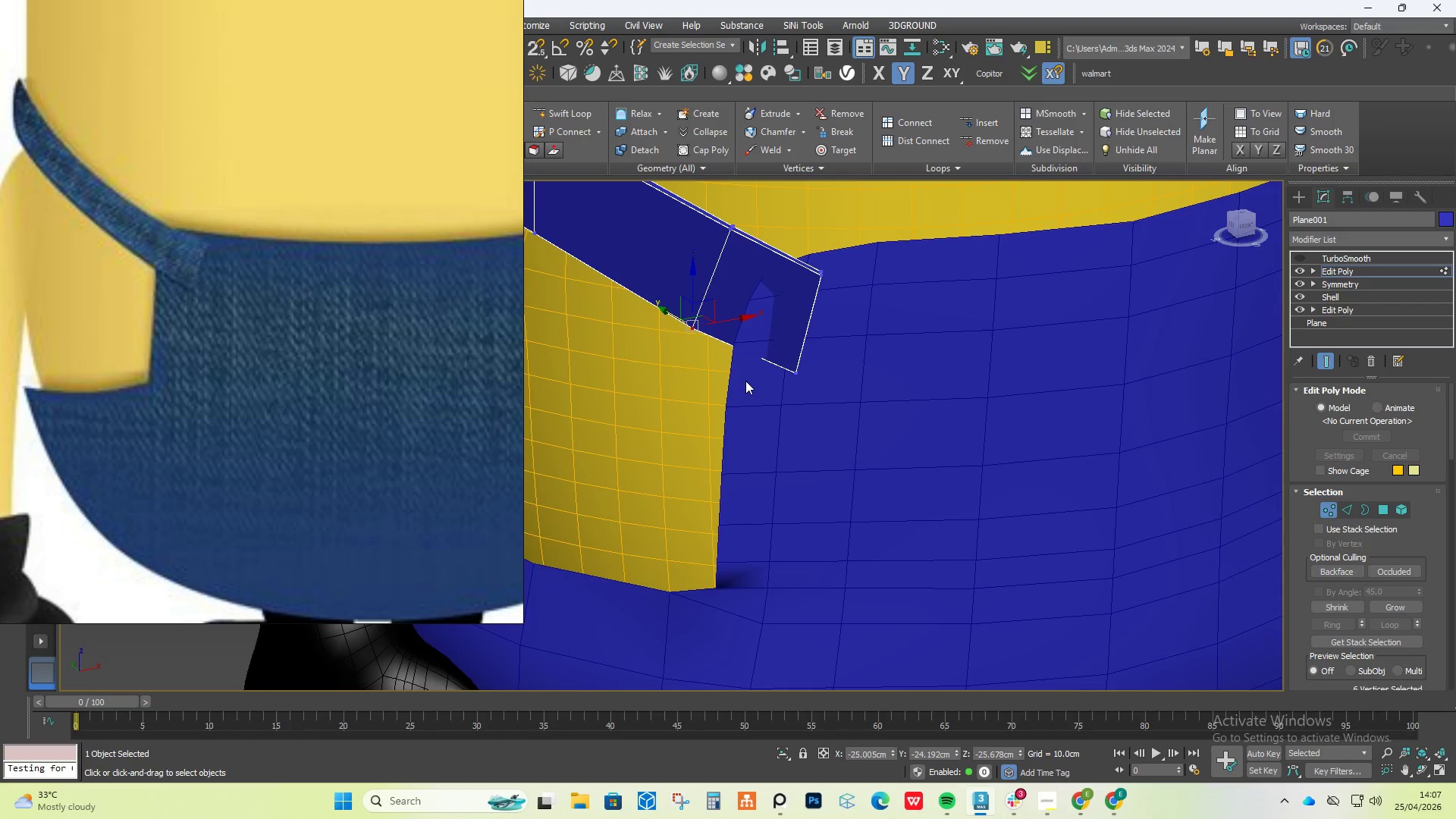 
key(Control+Z)
 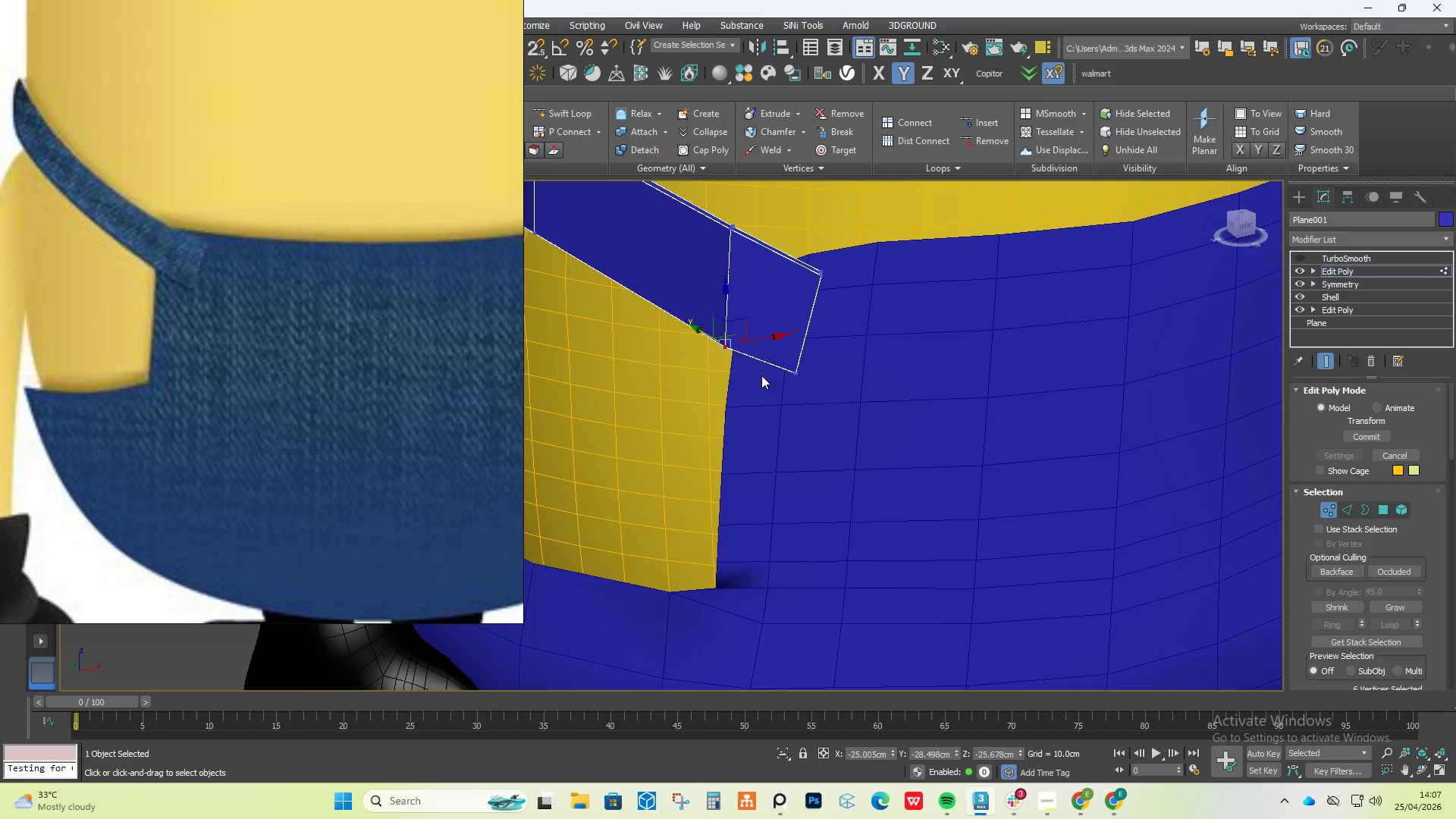 
hold_key(key=AltLeft, duration=2.64)
scroll: coordinate [679, 427], scroll_direction: down, amount: 1.0
 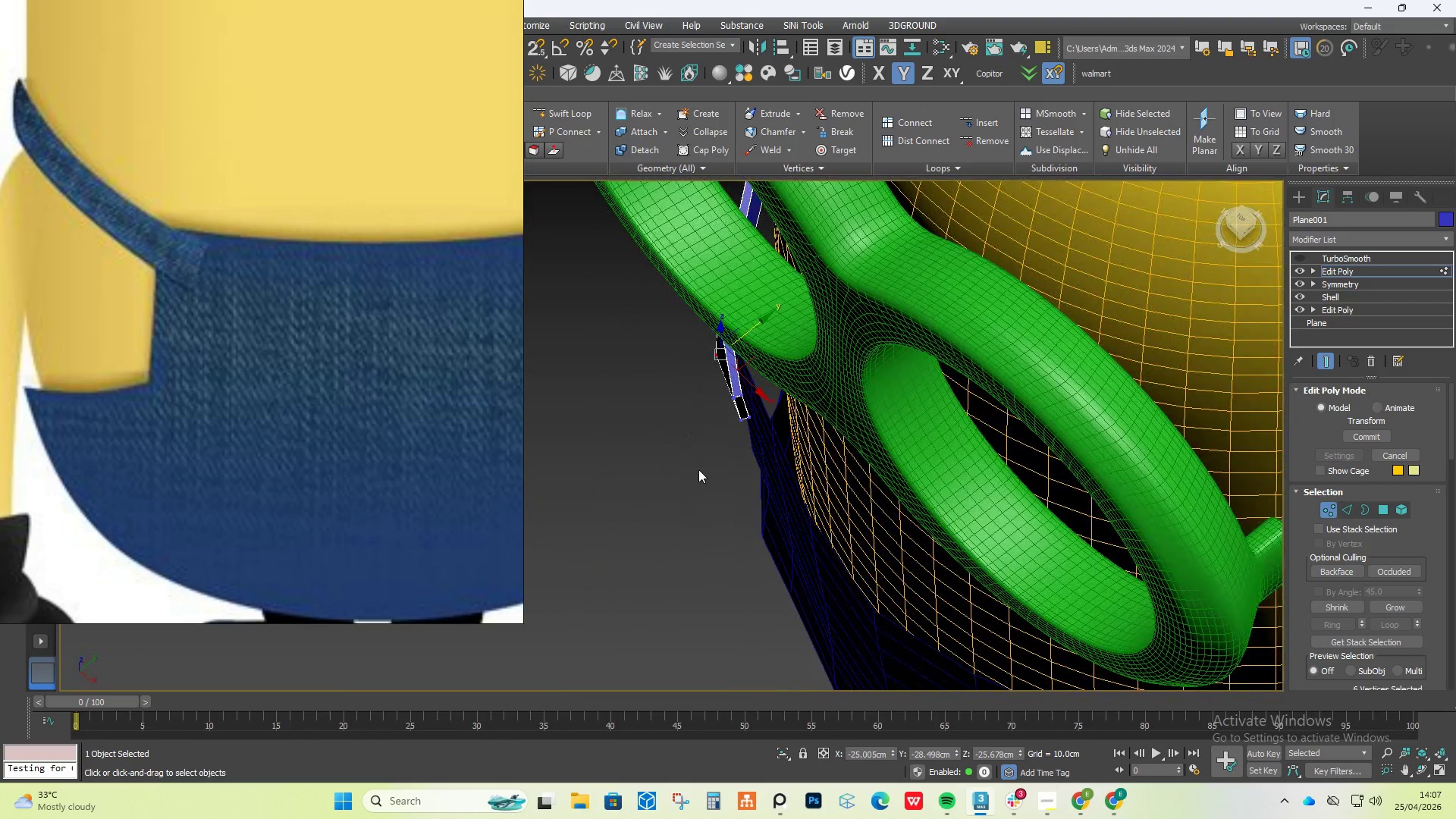 
left_click_drag(start_coordinate=[715, 470], to_coordinate=[774, 383])
 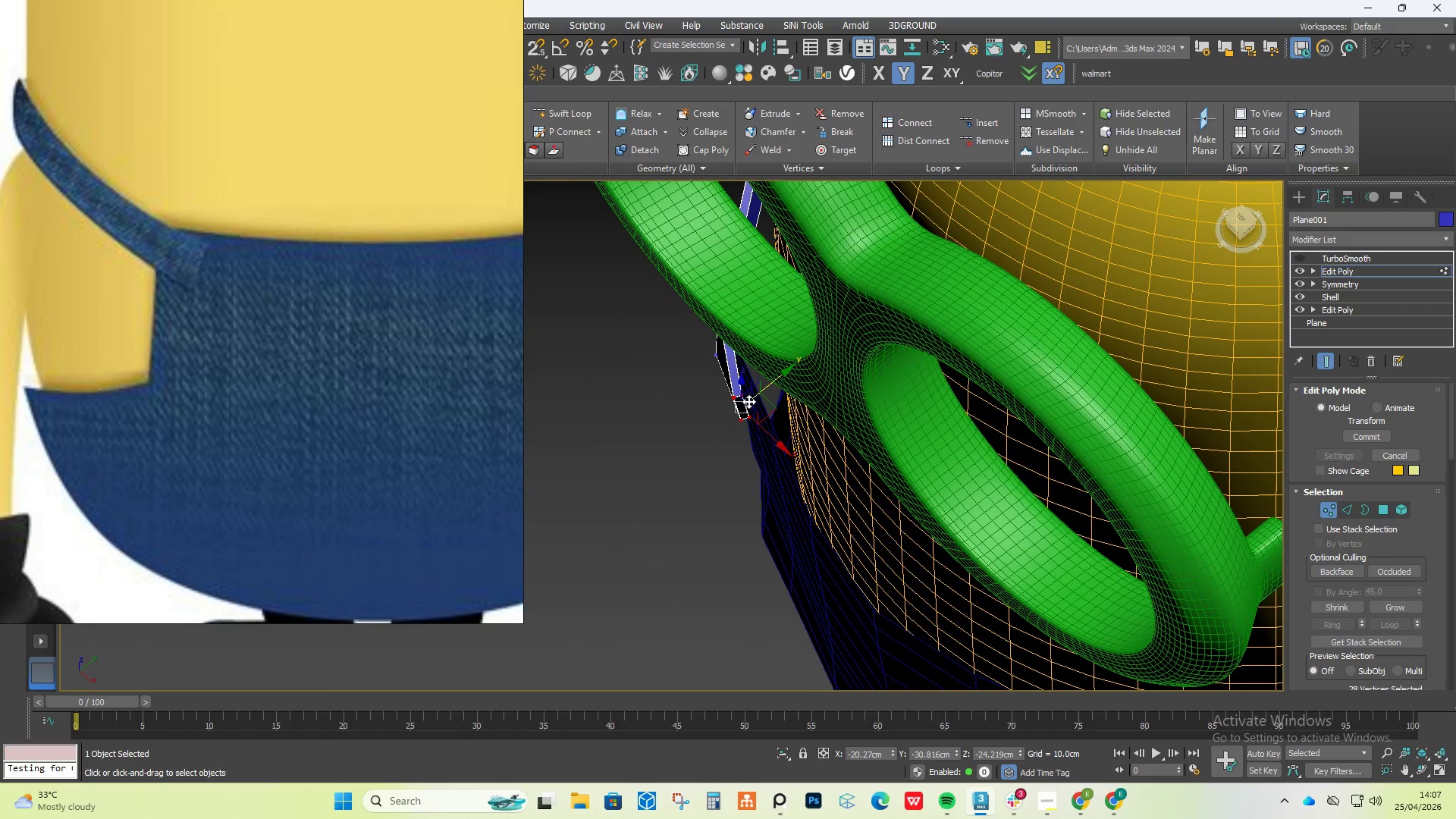 
scroll: coordinate [754, 400], scroll_direction: up, amount: 5.0
 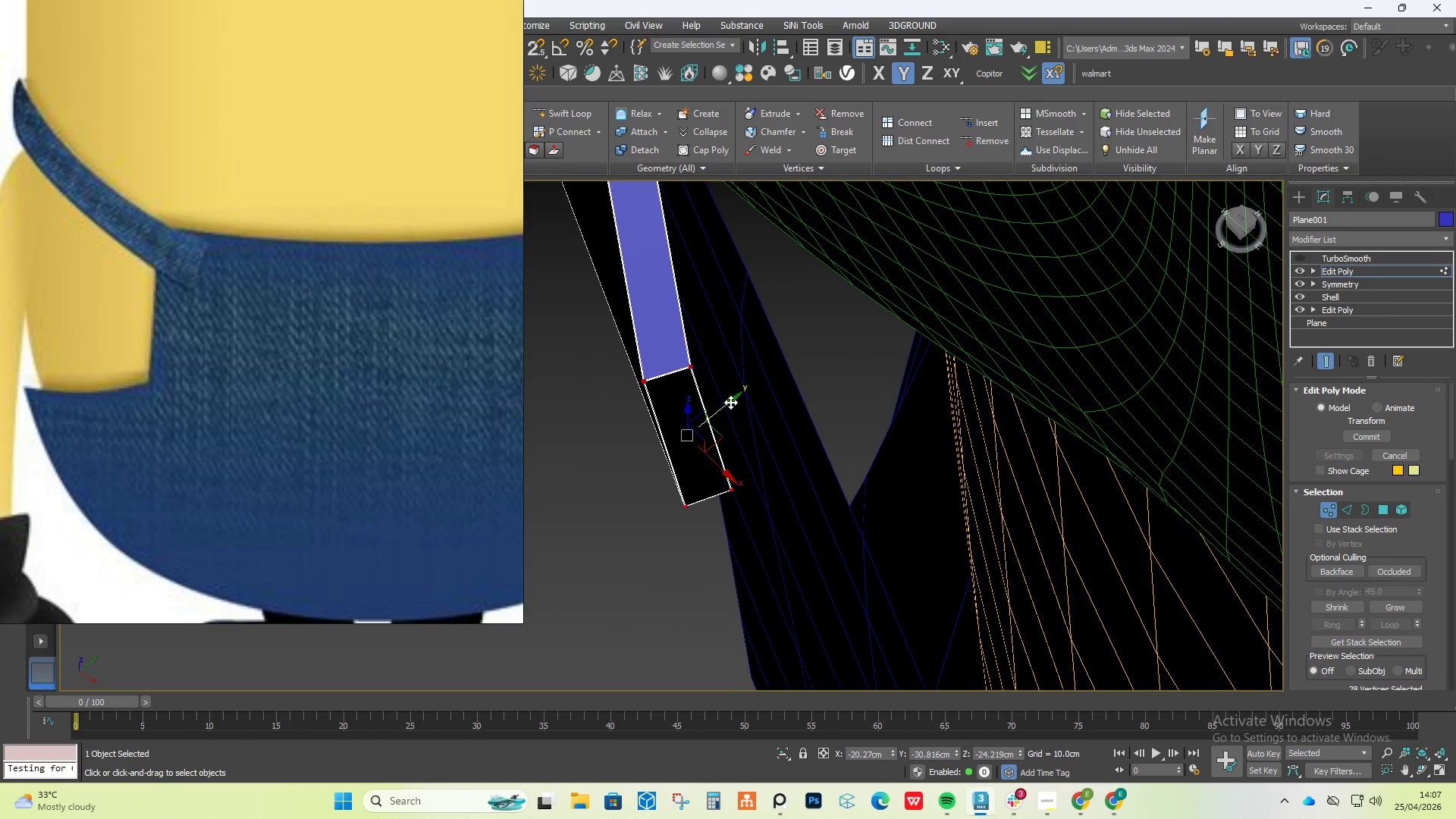 
left_click_drag(start_coordinate=[730, 403], to_coordinate=[777, 388])
 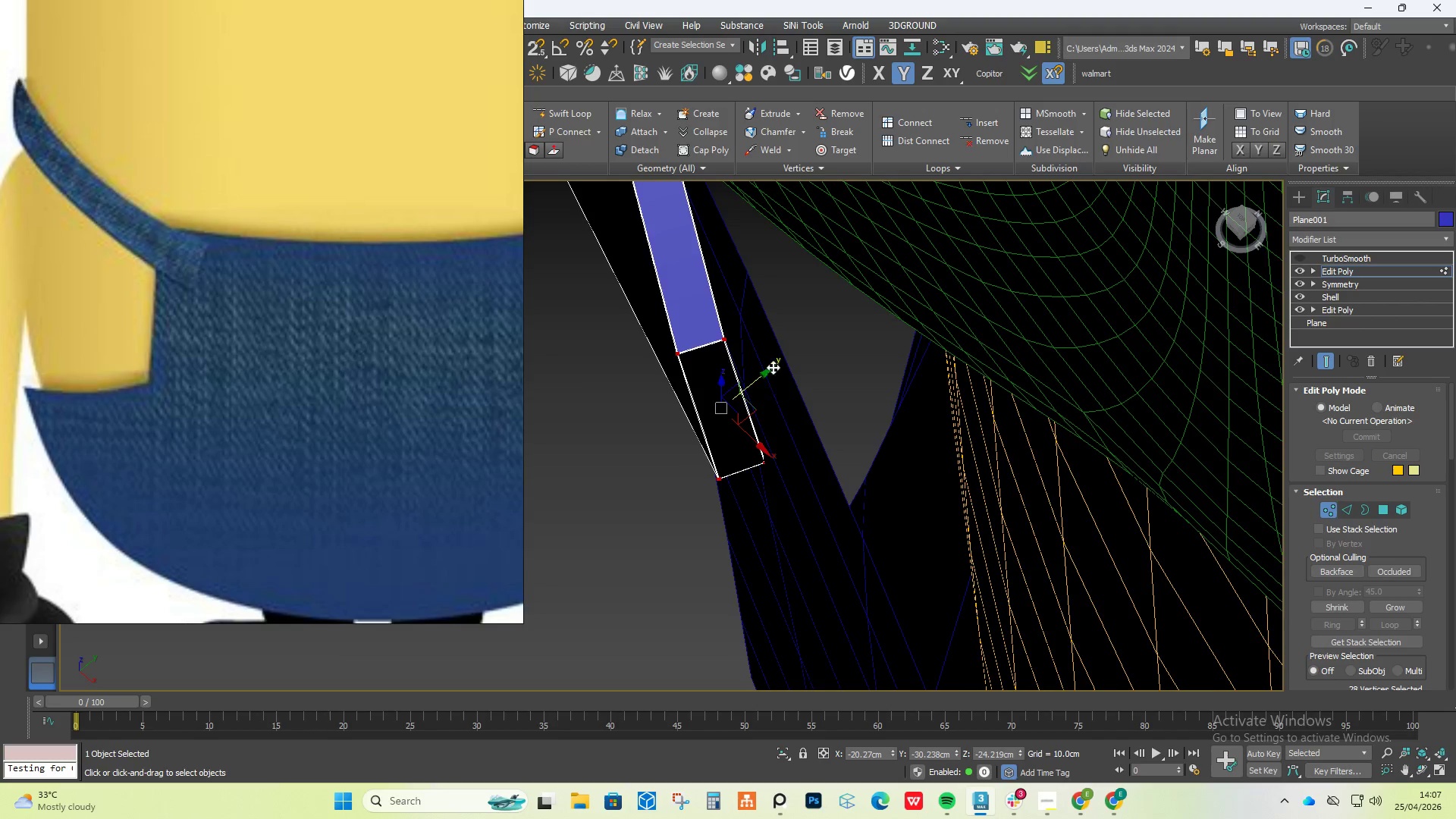 
hold_key(key=AltLeft, duration=0.47)
 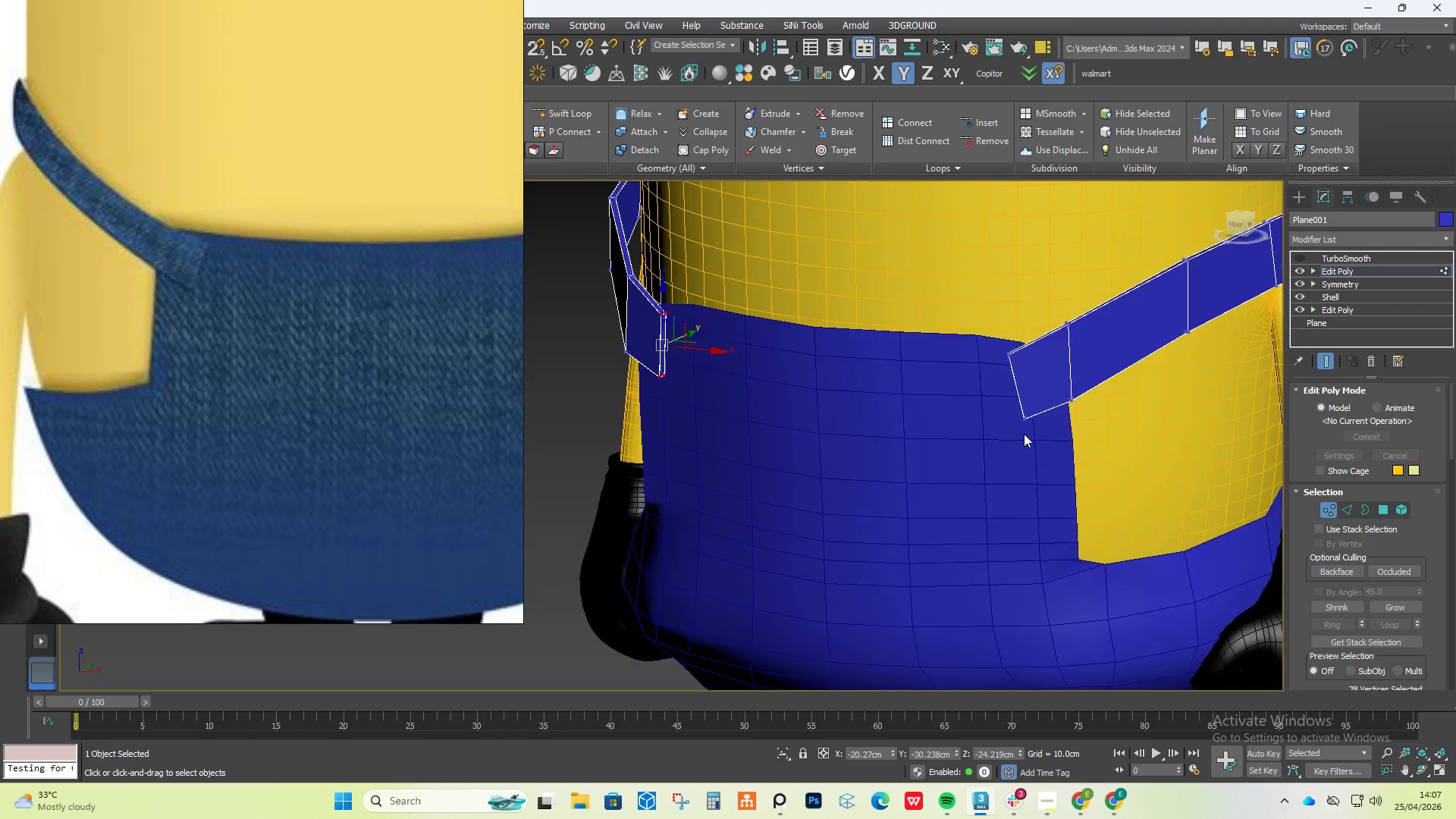 
scroll: coordinate [773, 367], scroll_direction: down, amount: 10.0
 